 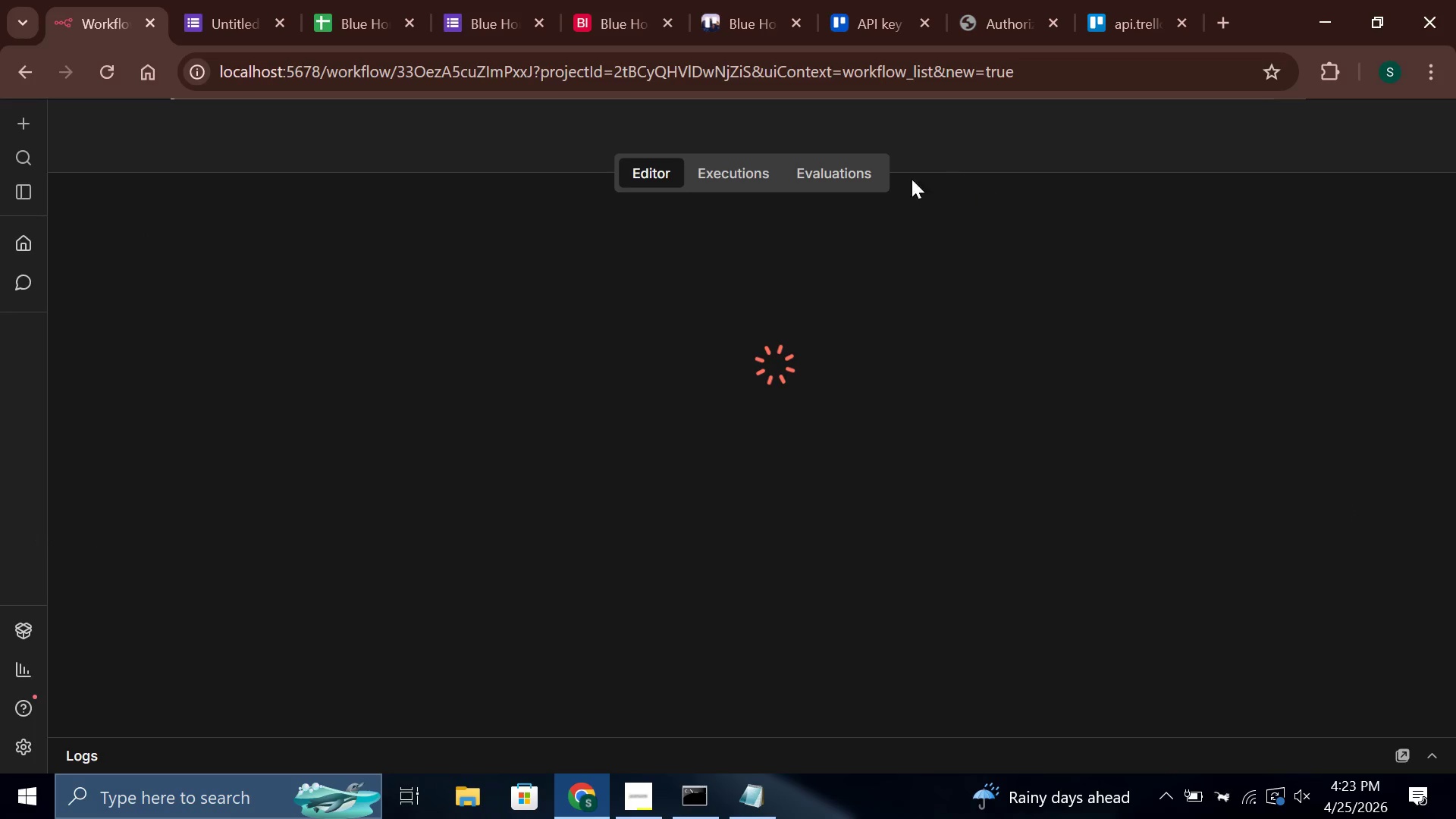 
left_click([250, 145])
 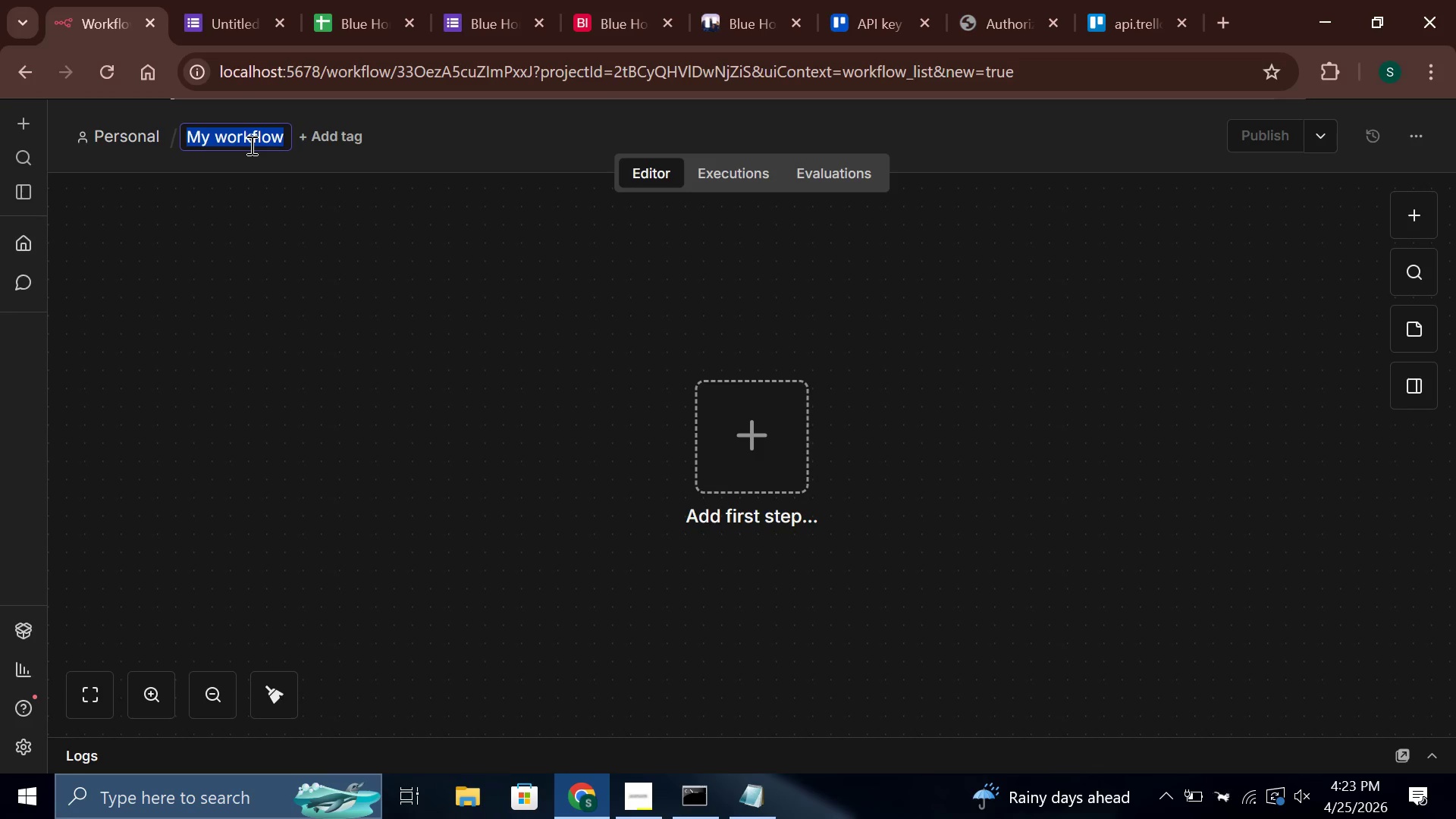 
key(Backspace)
type(Blue Horizon Recruitment Pipeline)
 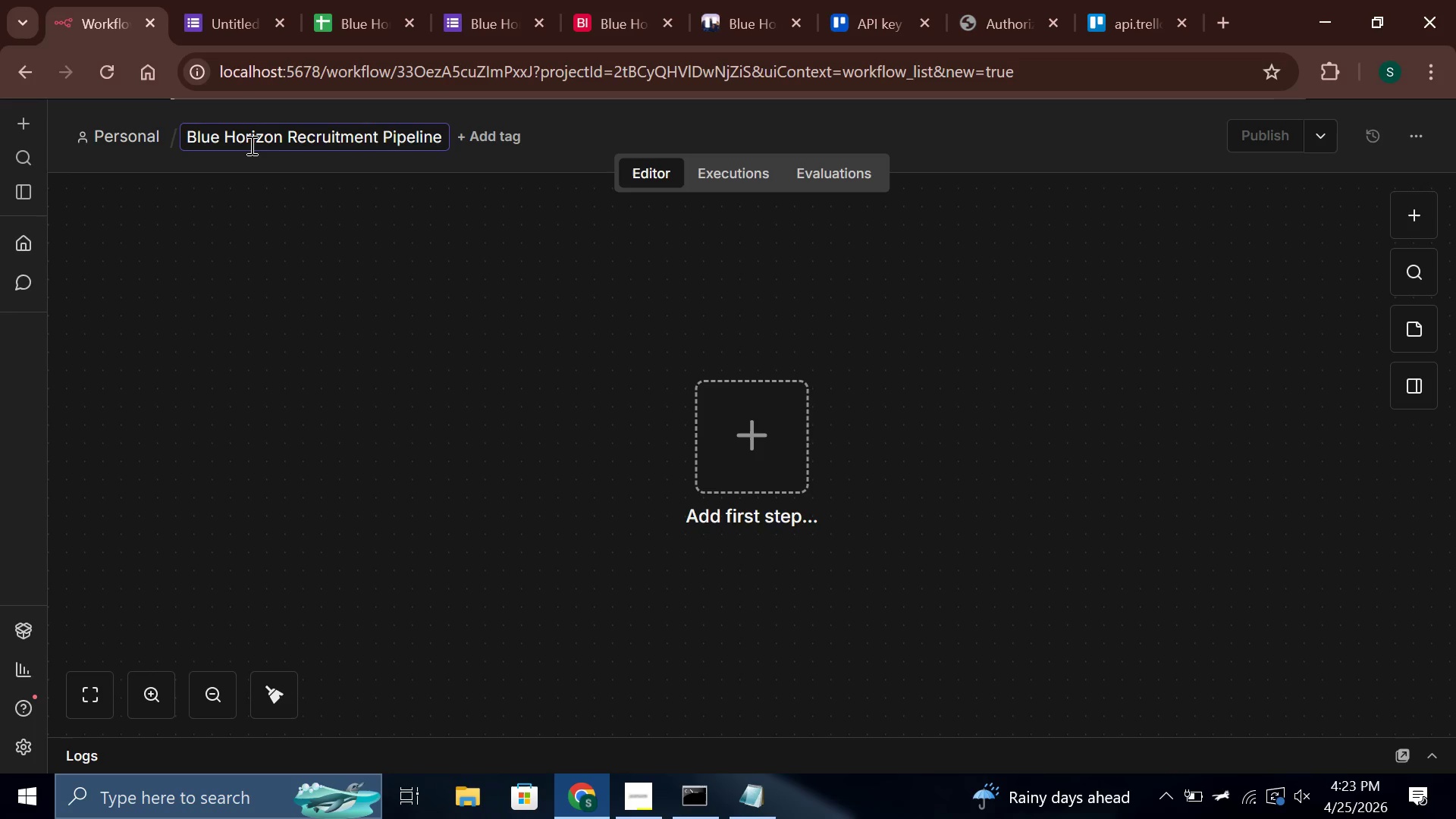 
left_click([529, 422])
 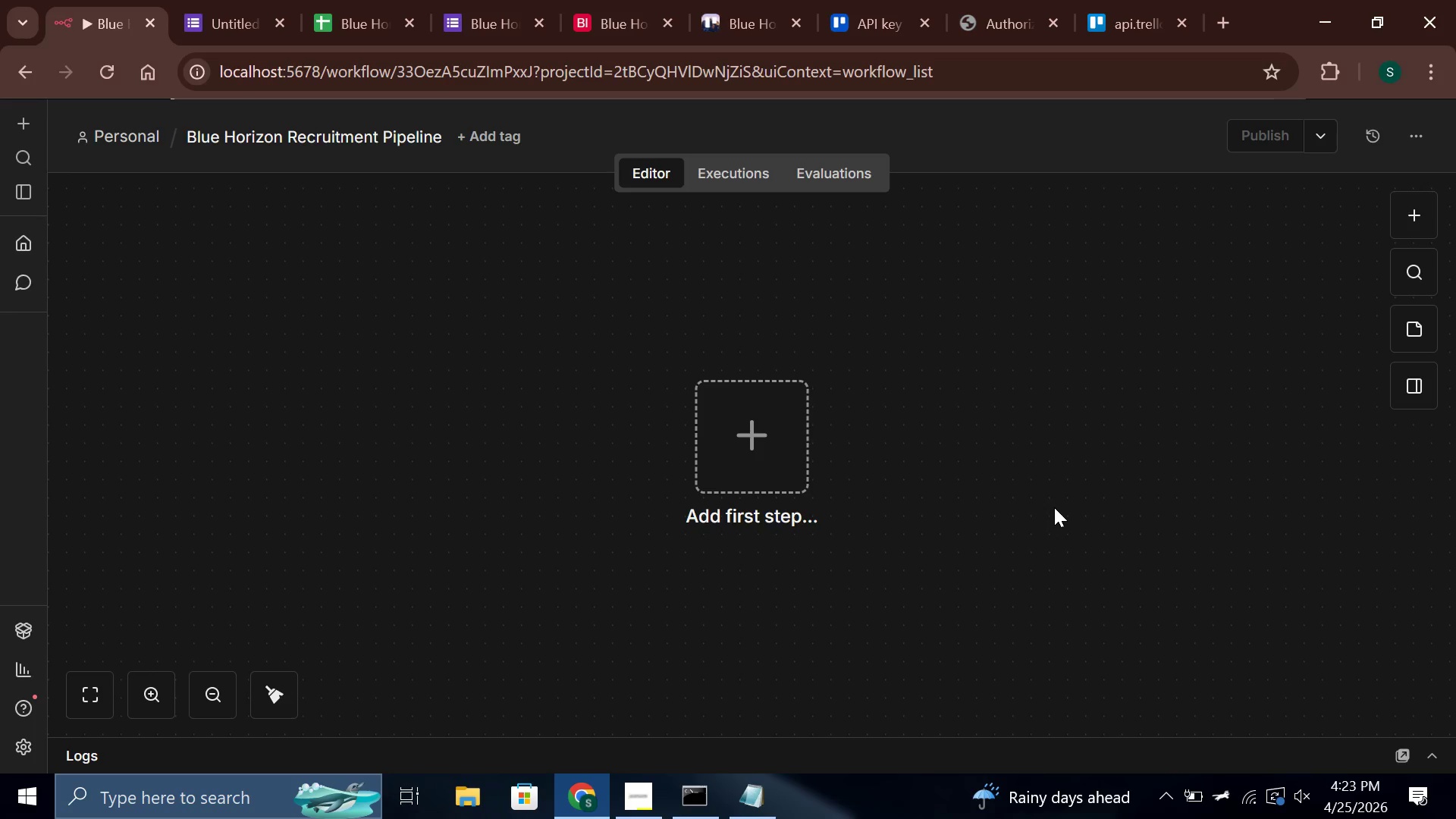 
wait(6.89)
 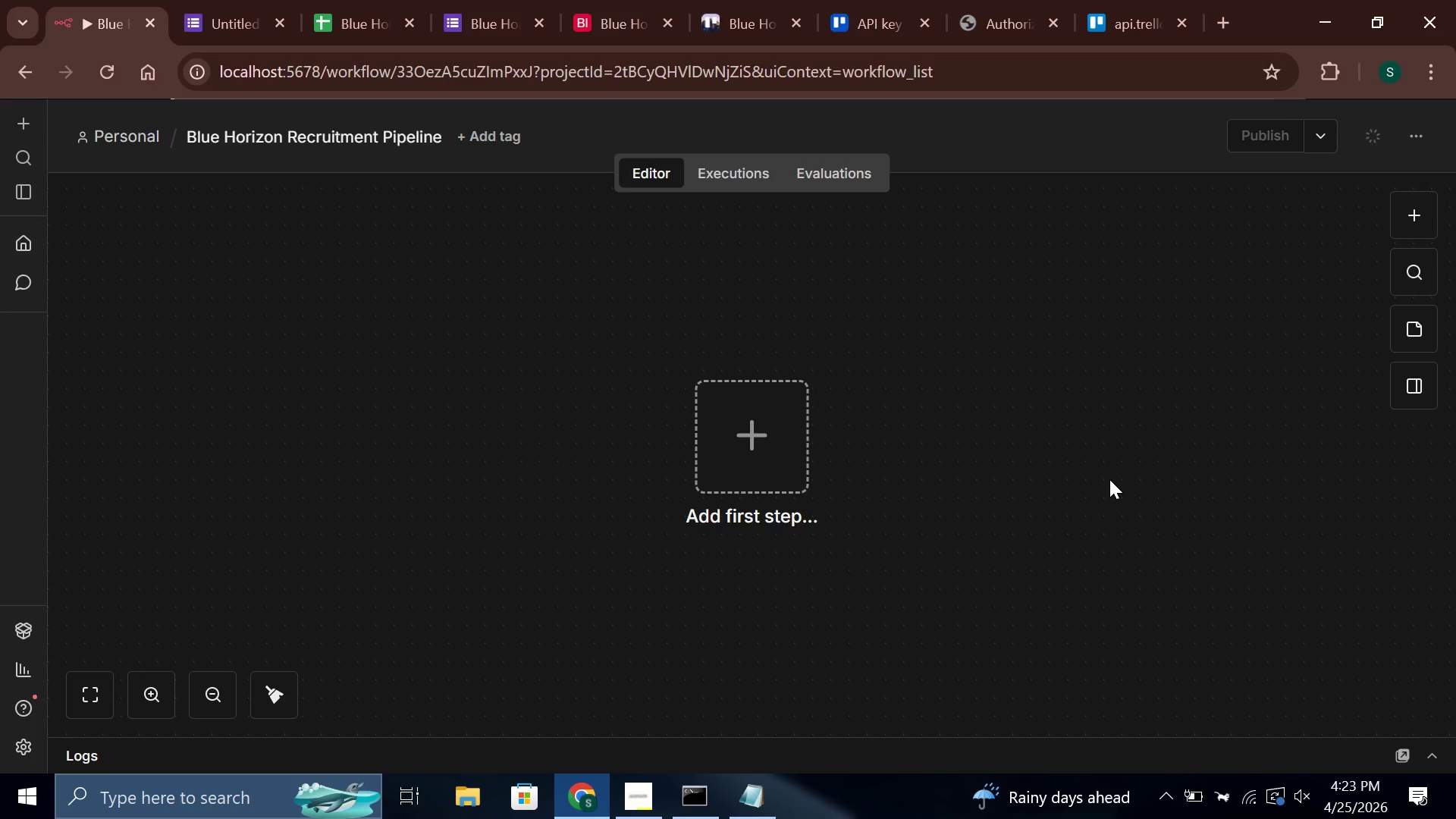 
double_click([755, 422])
 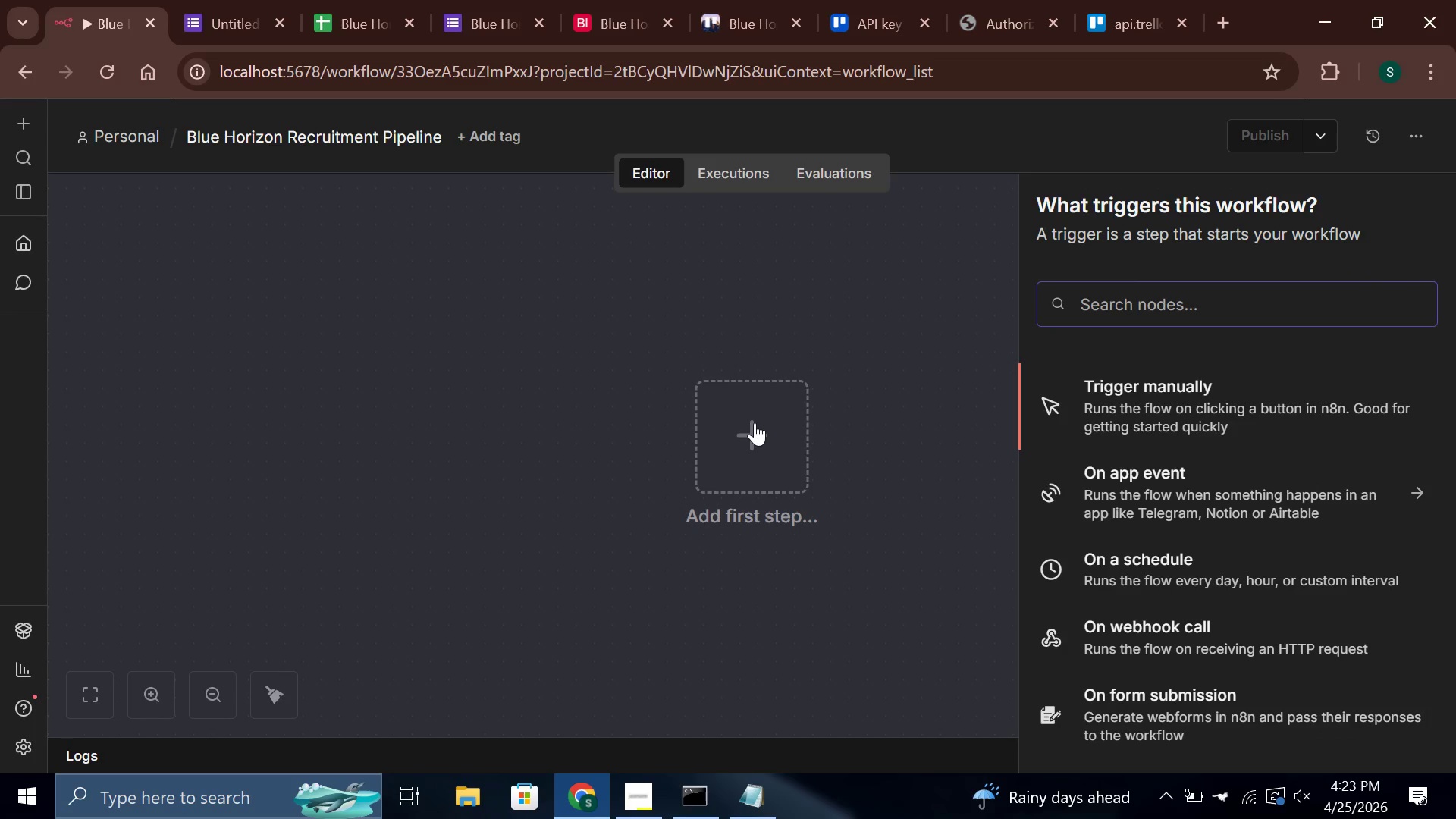 
type(google)
 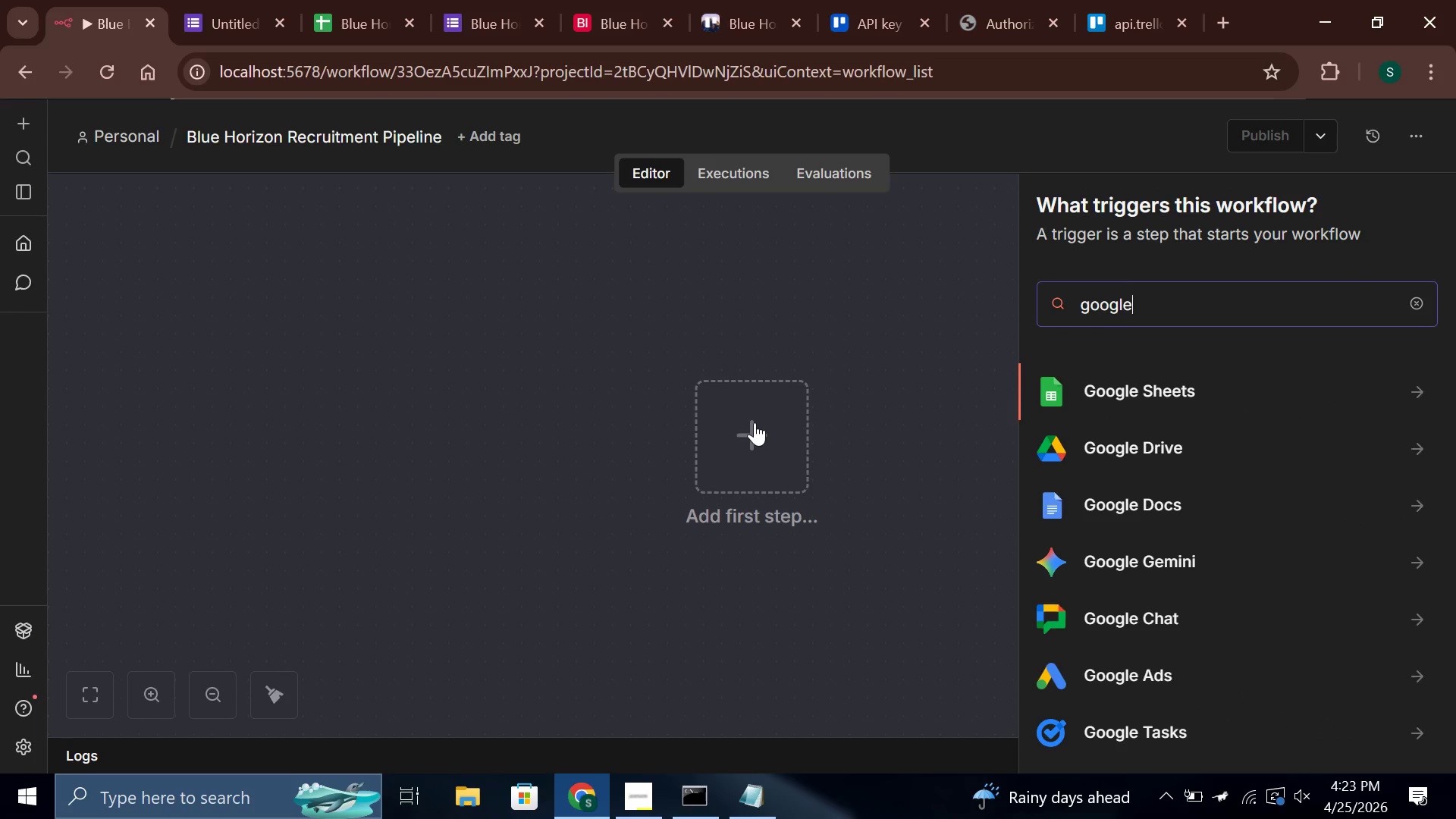 
key(Enter)
 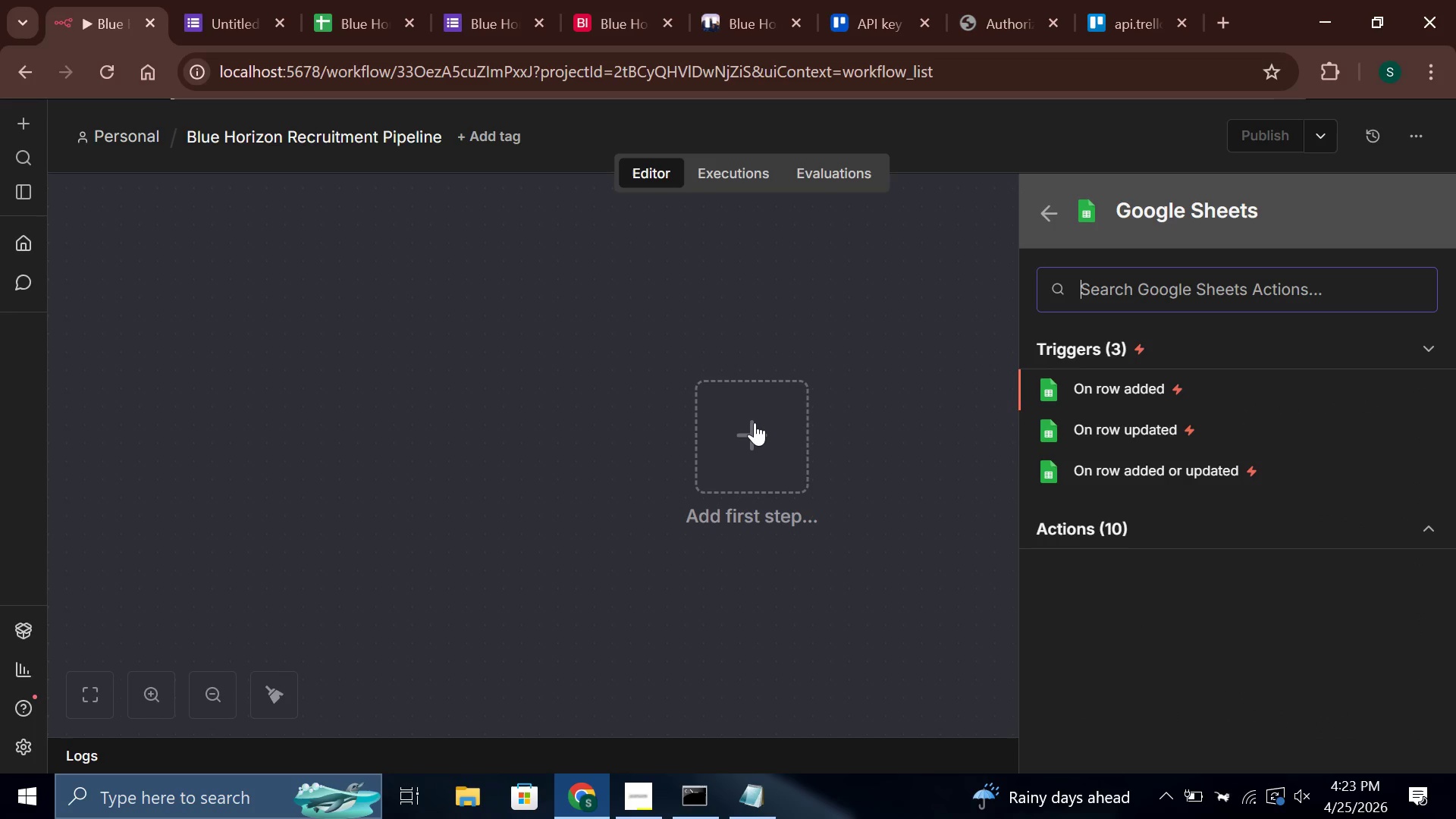 
key(Enter)
 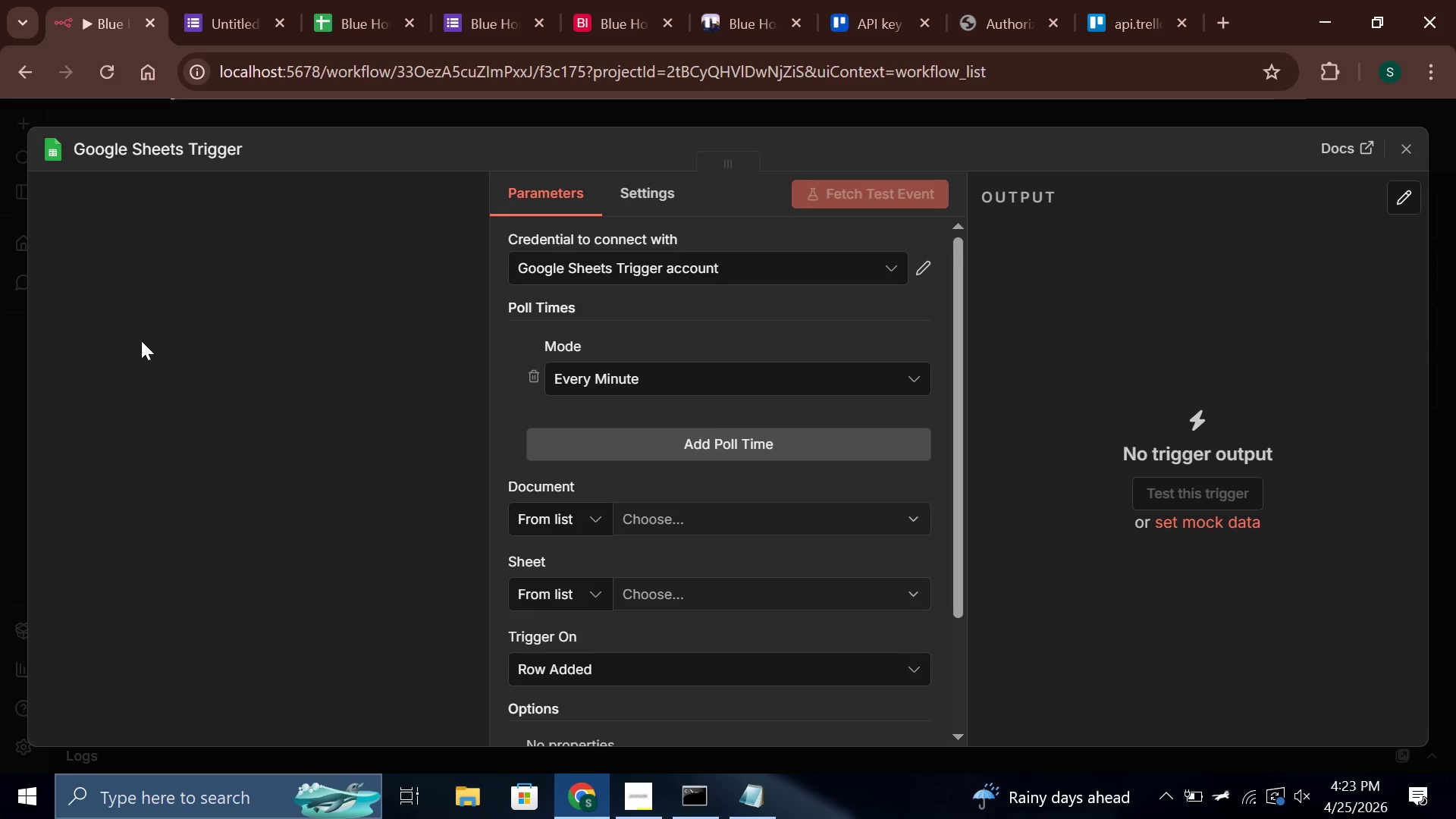 
left_click([215, 147])
 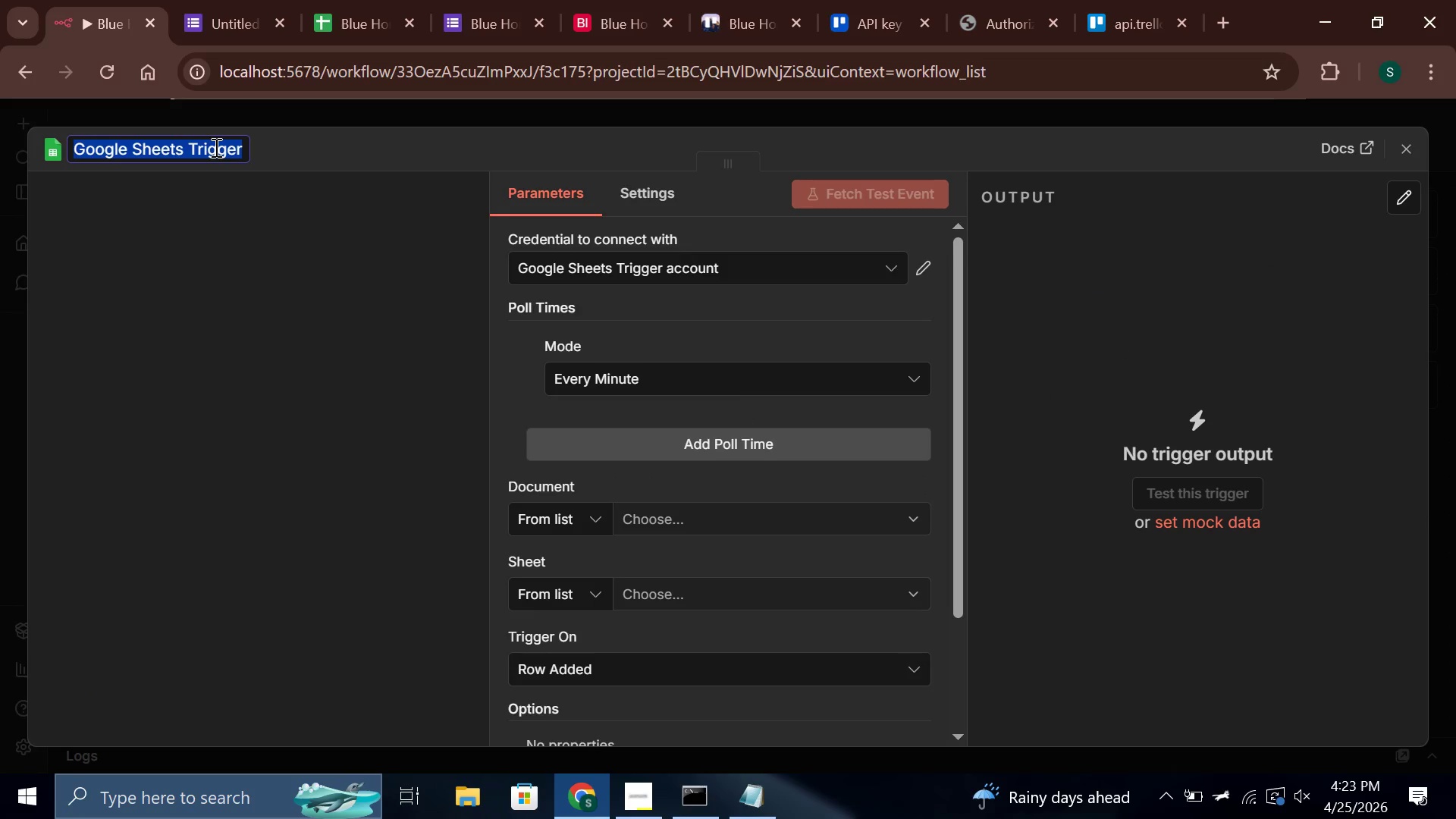 
type(\)
key(Backspace)
type(New Res)
key(Backspace)
key(Backspace)
key(Backspace)
type(Agent Application)
 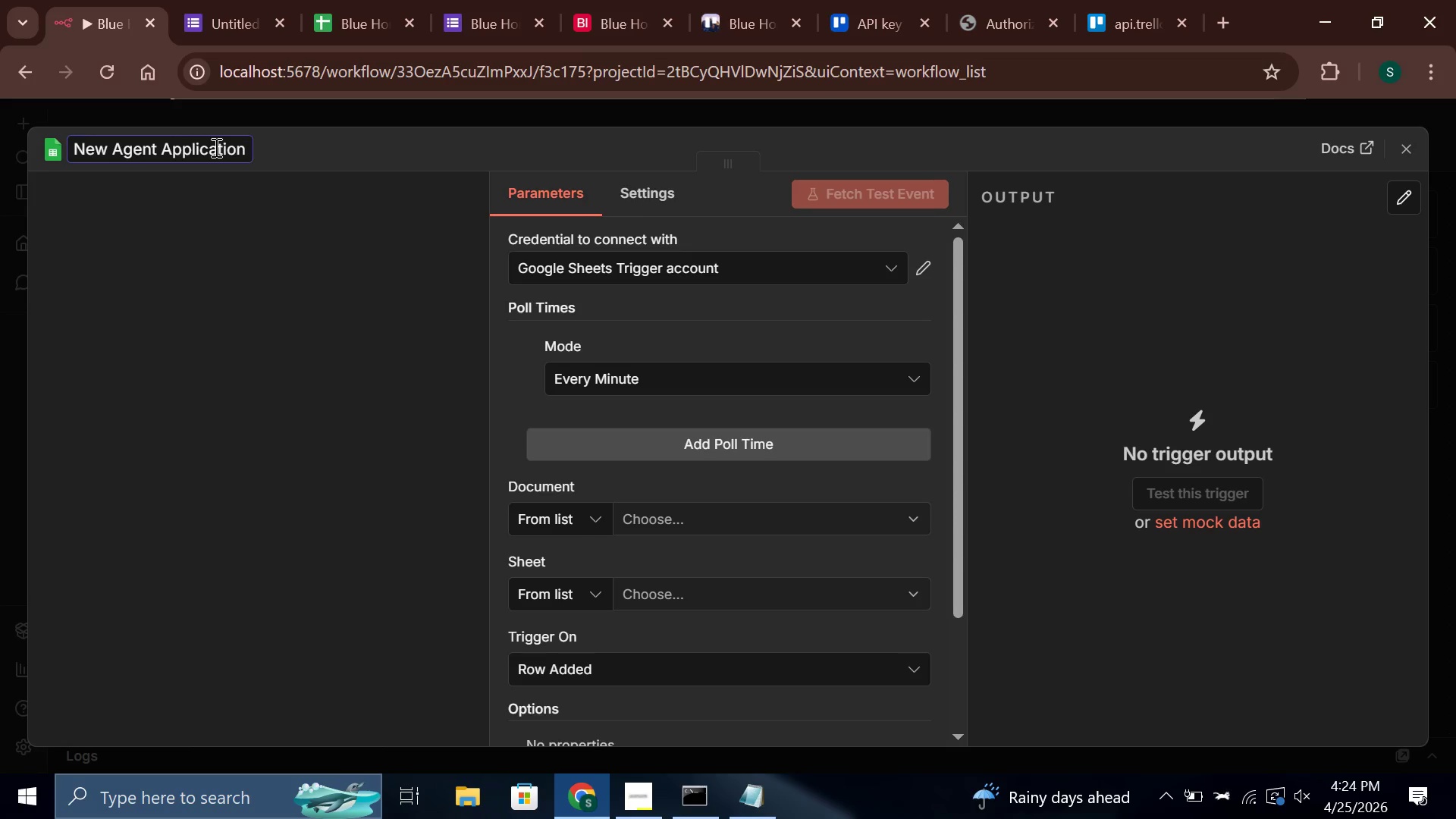 
left_click([644, 335])
 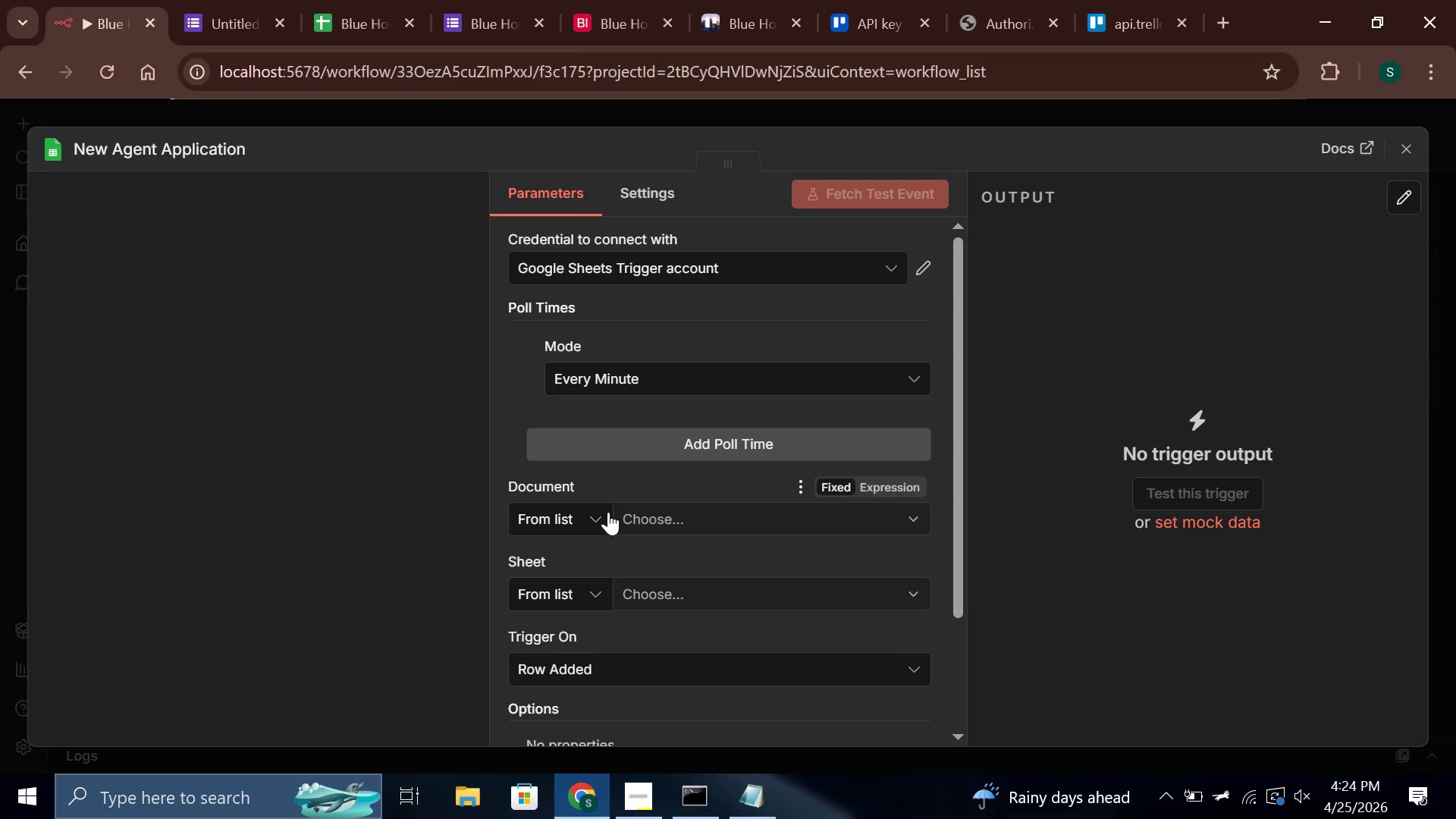 
left_click([605, 513])
 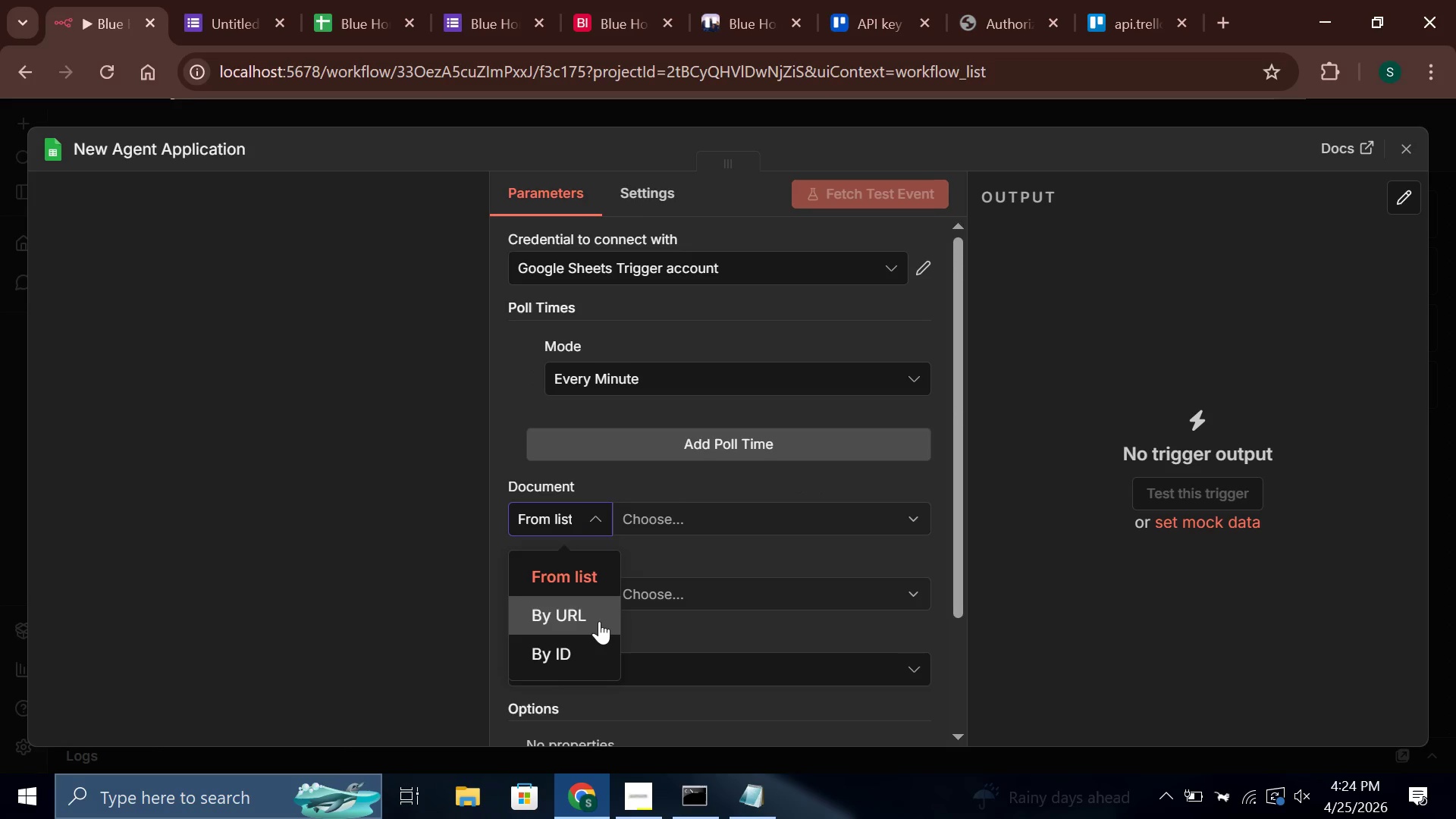 
left_click([601, 623])
 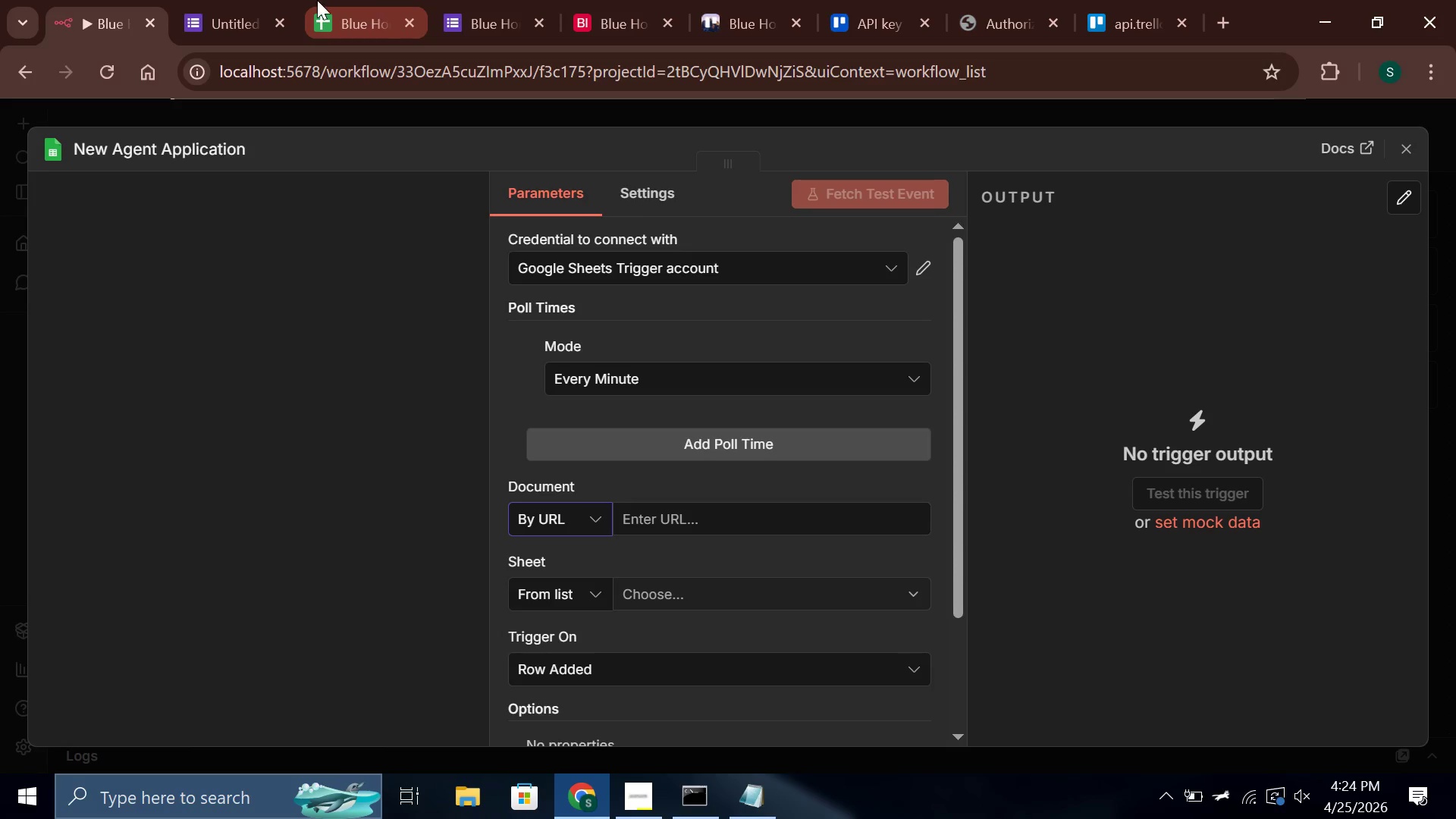 
left_click([325, 0])
 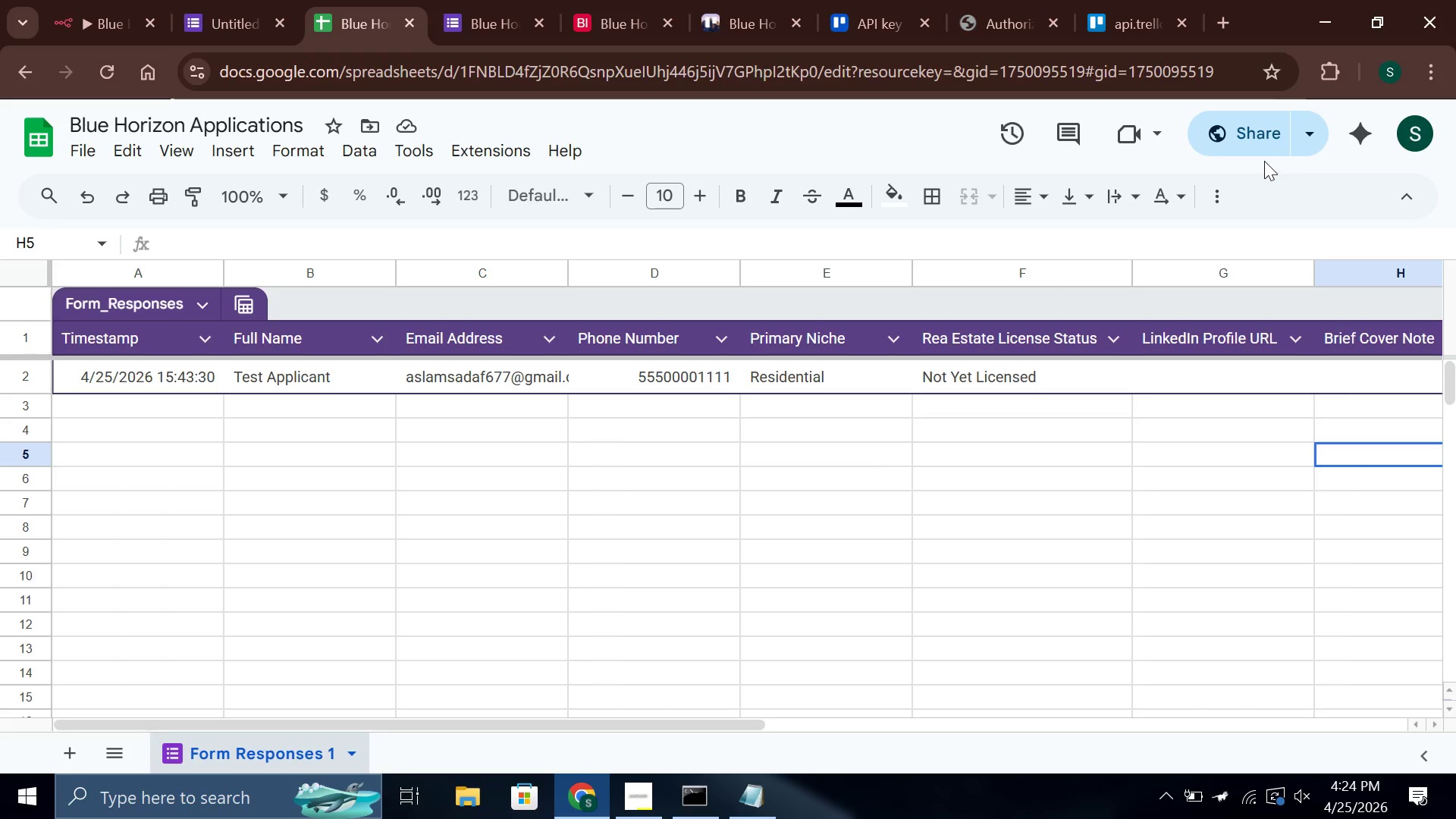 
left_click([1262, 147])
 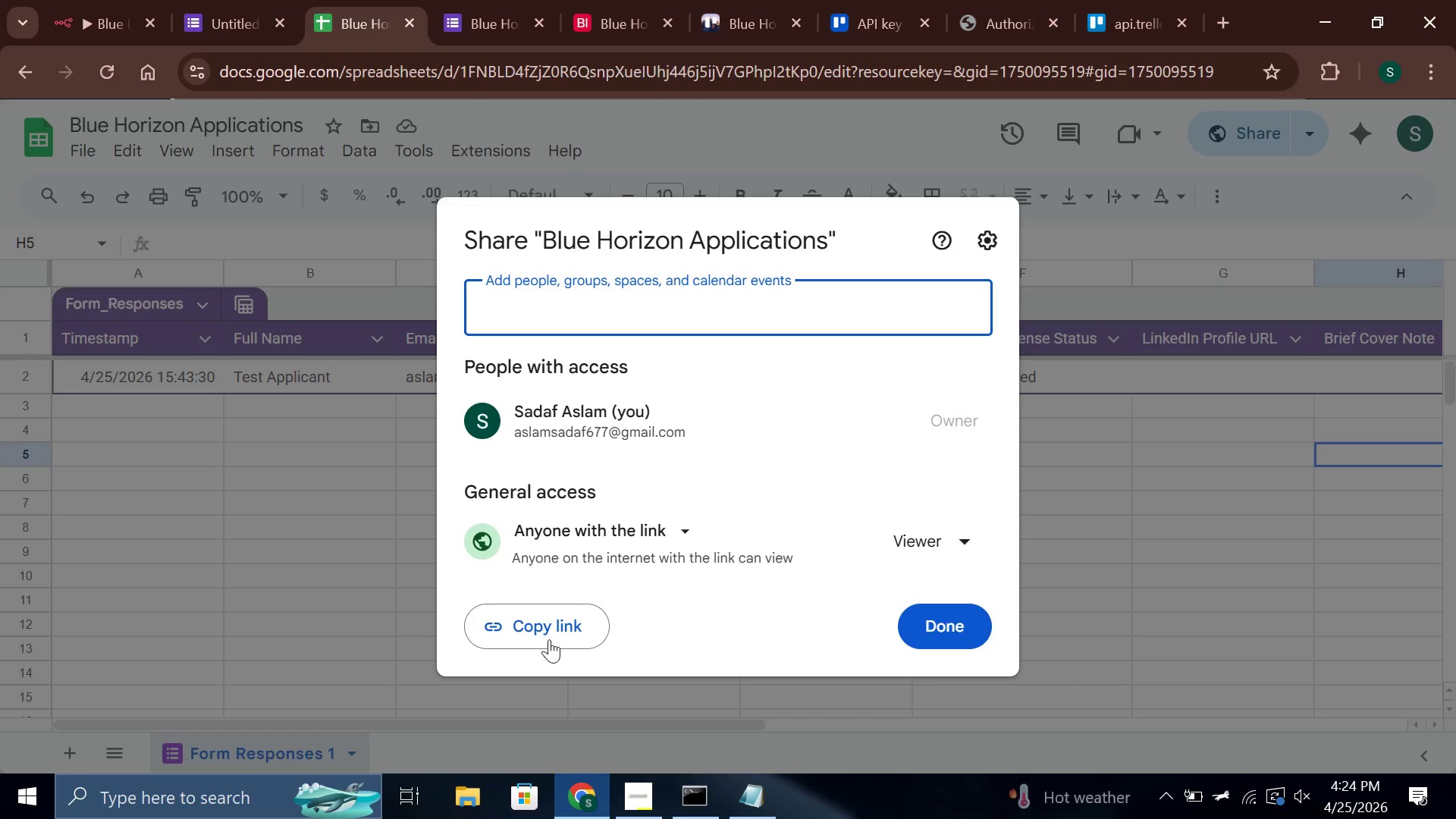 
left_click([538, 639])
 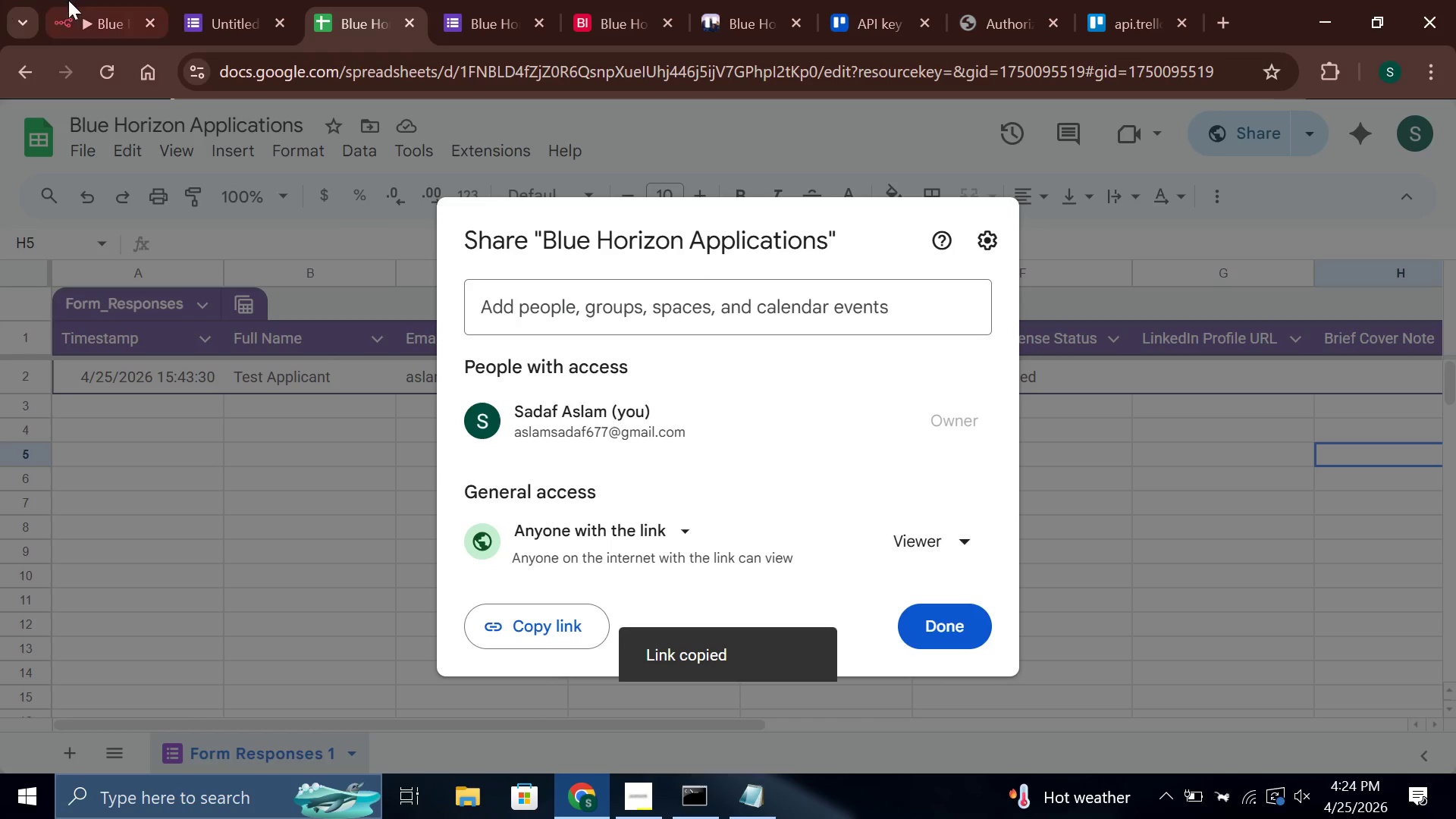 
left_click([70, 0])
 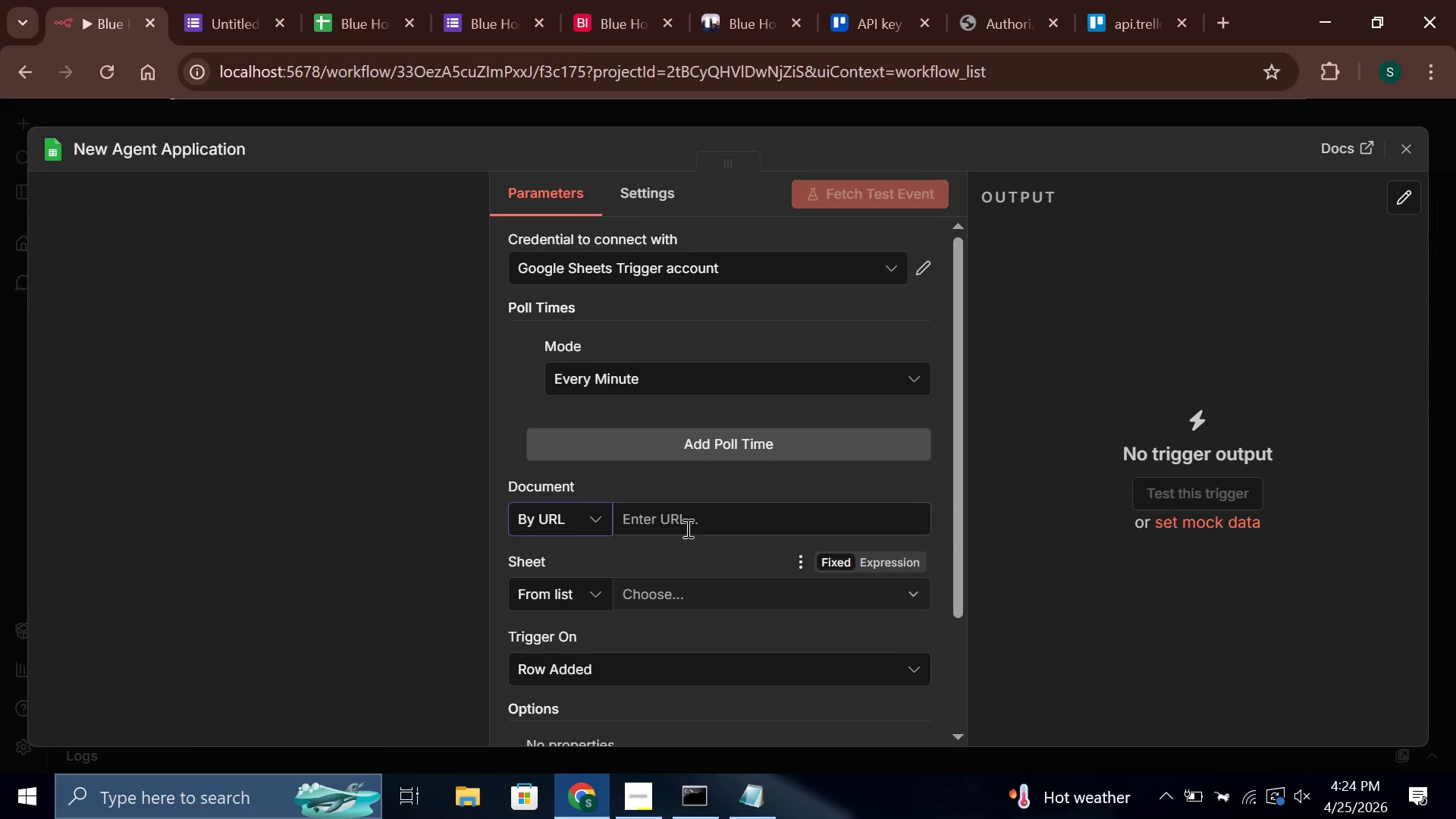 
left_click([681, 522])
 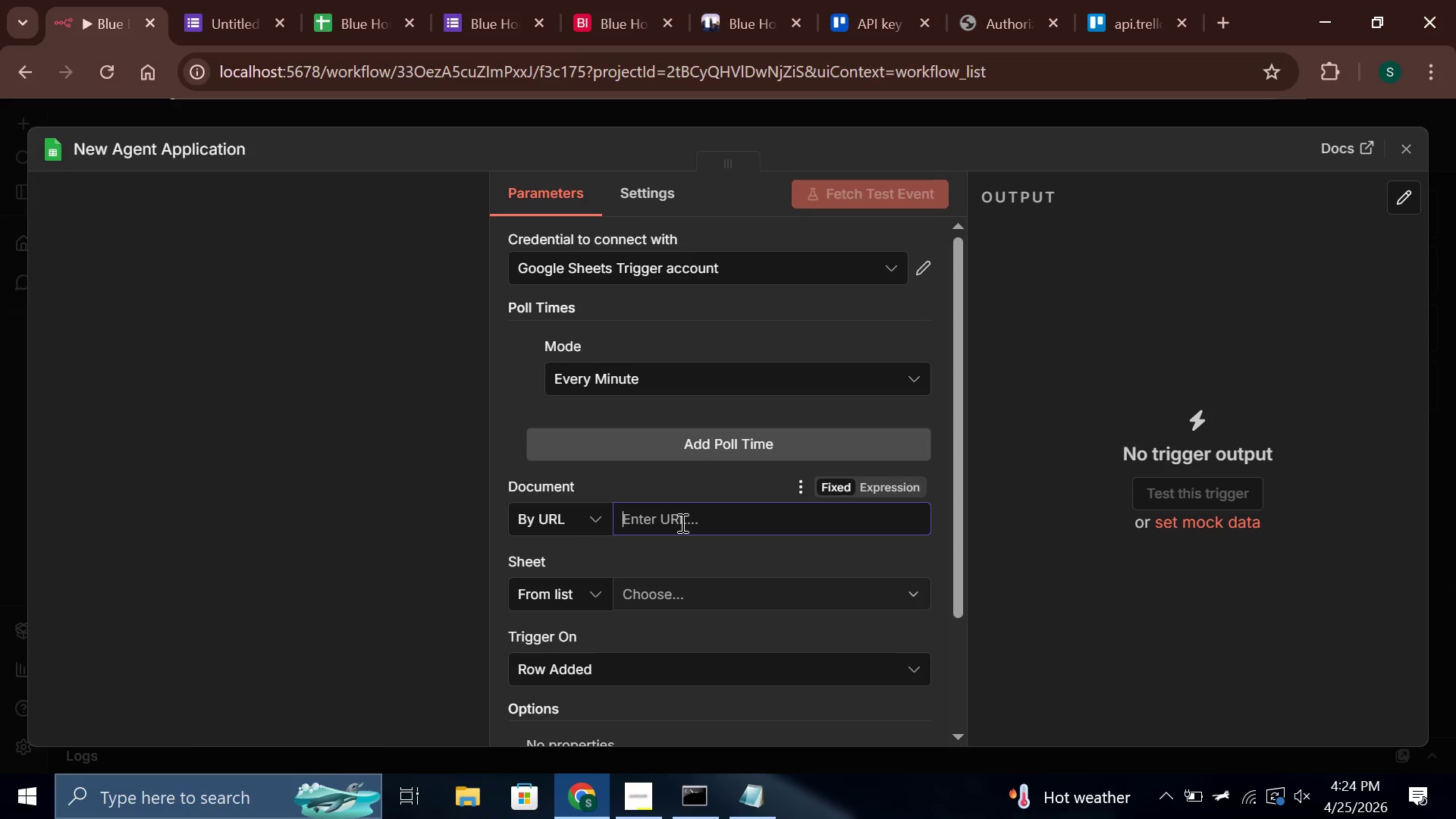 
key(Control+V)
 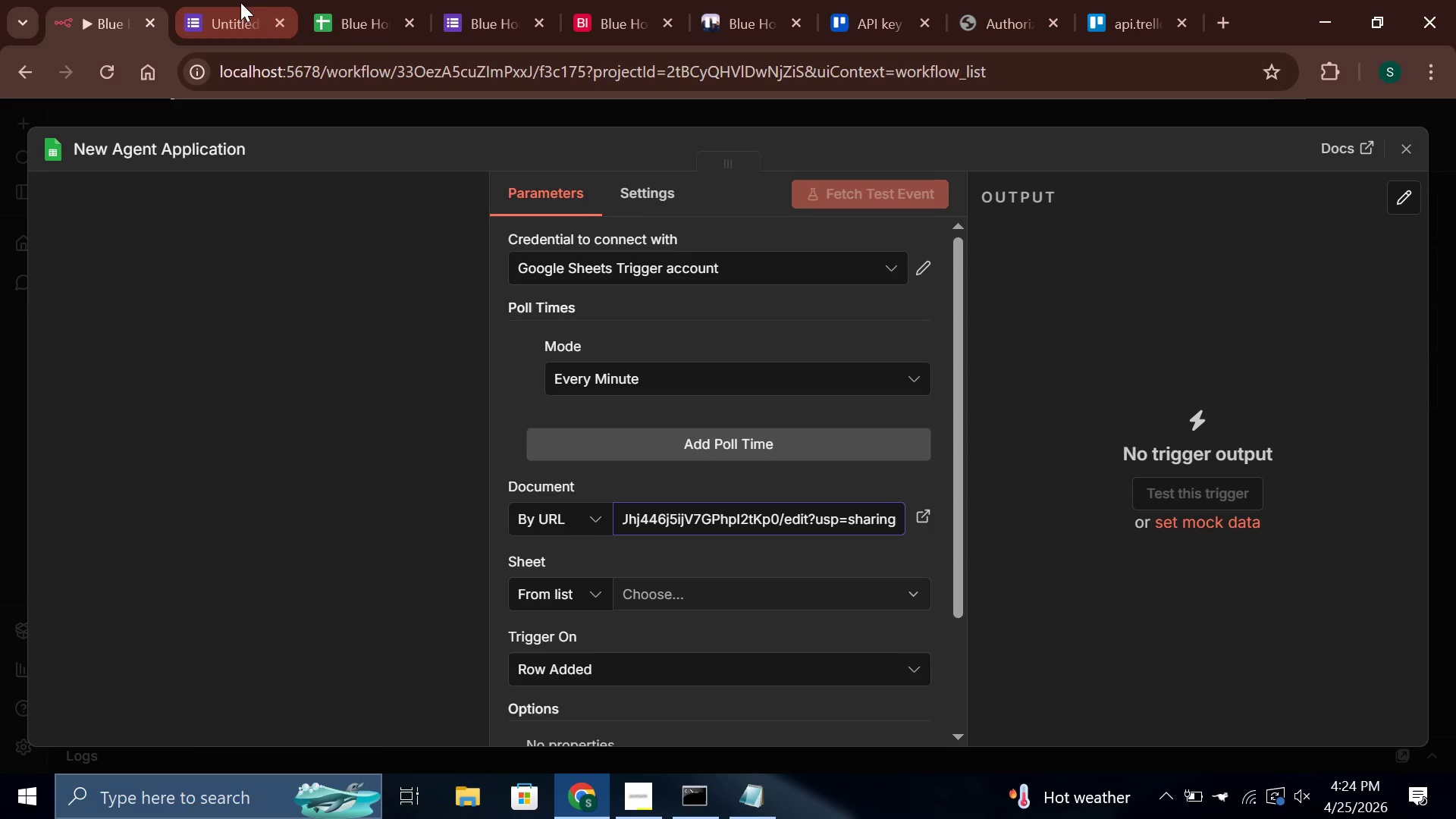 
left_click([324, 4])
 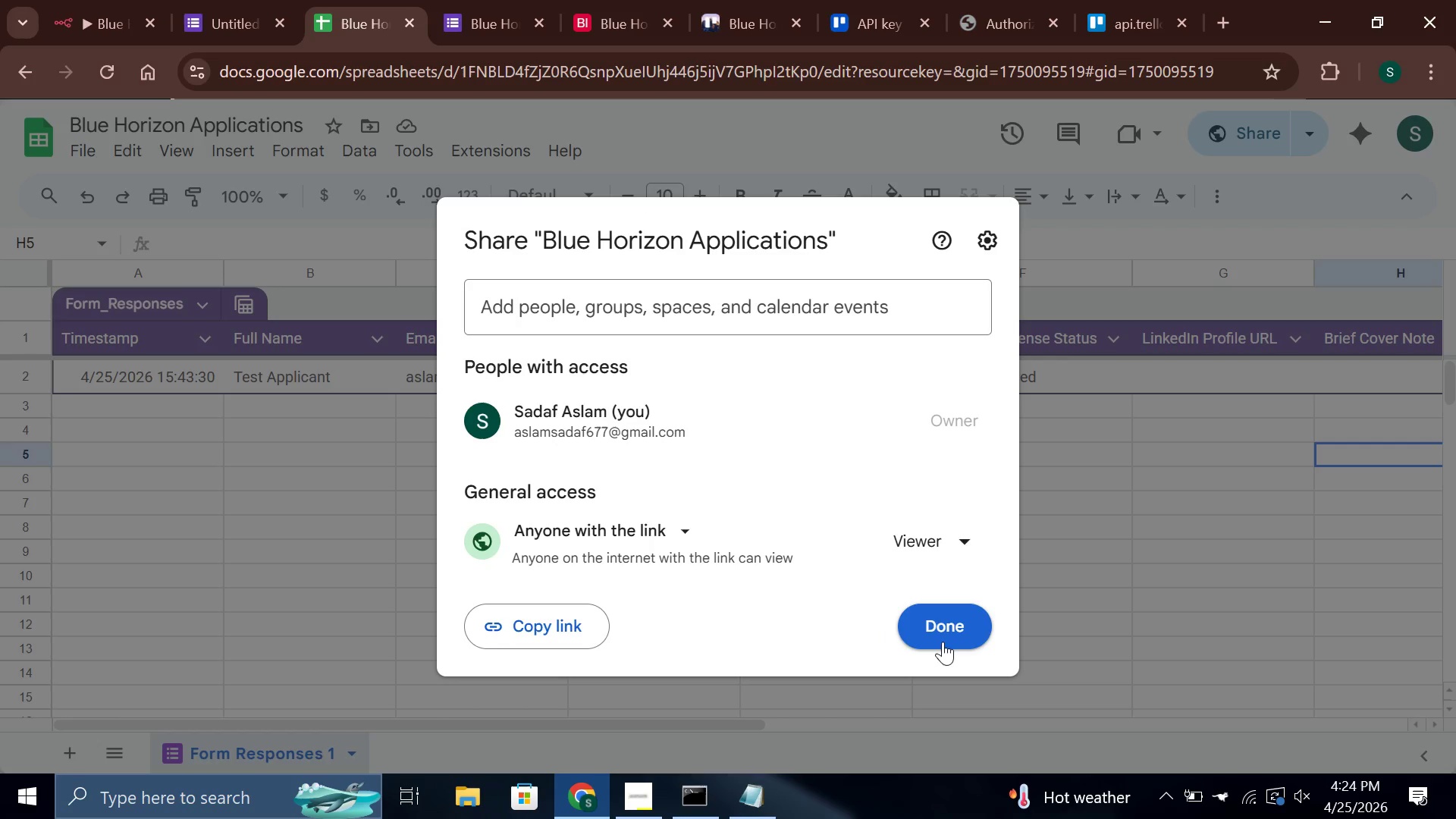 
left_click([943, 630])
 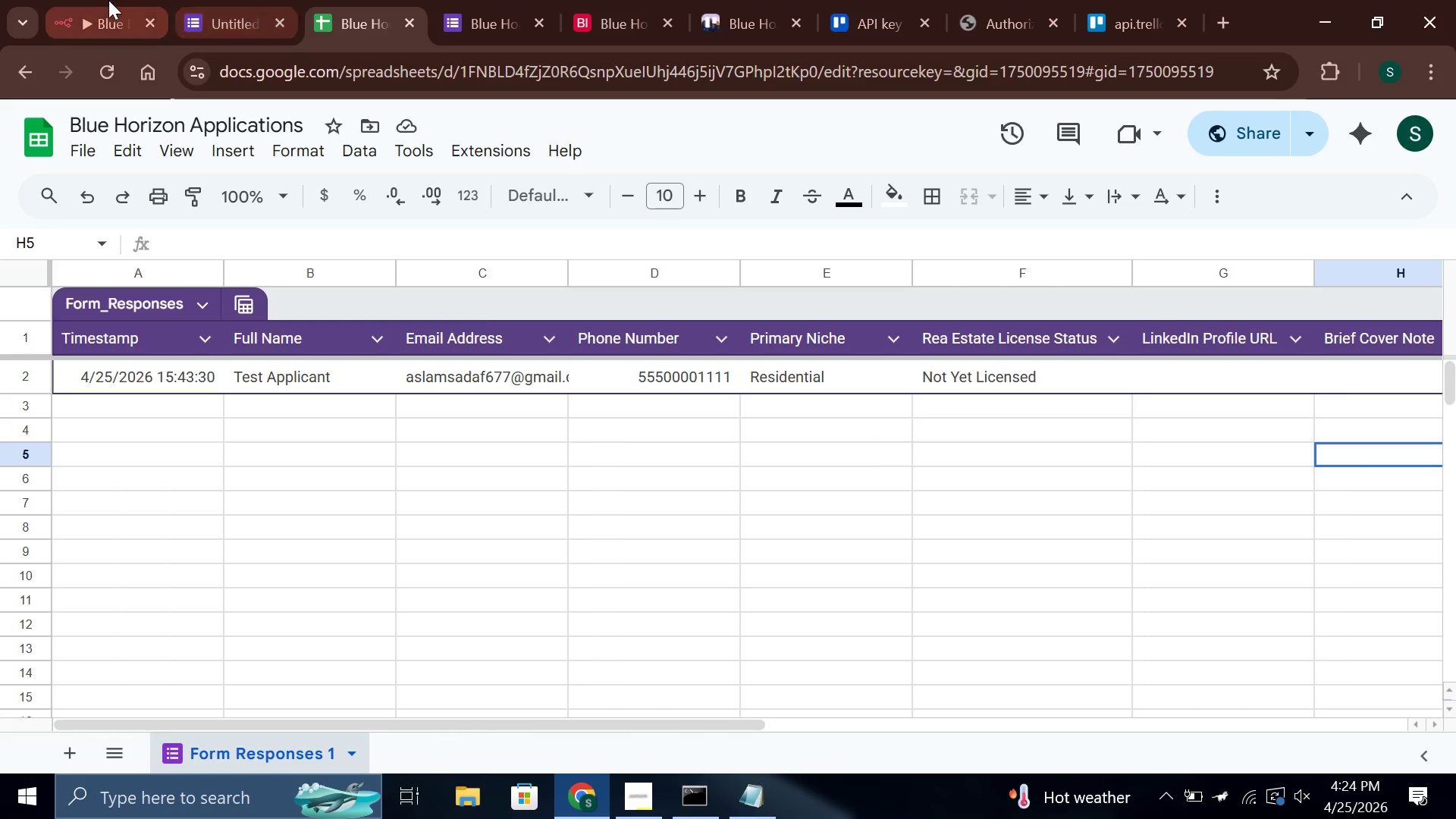 
left_click([108, 1])
 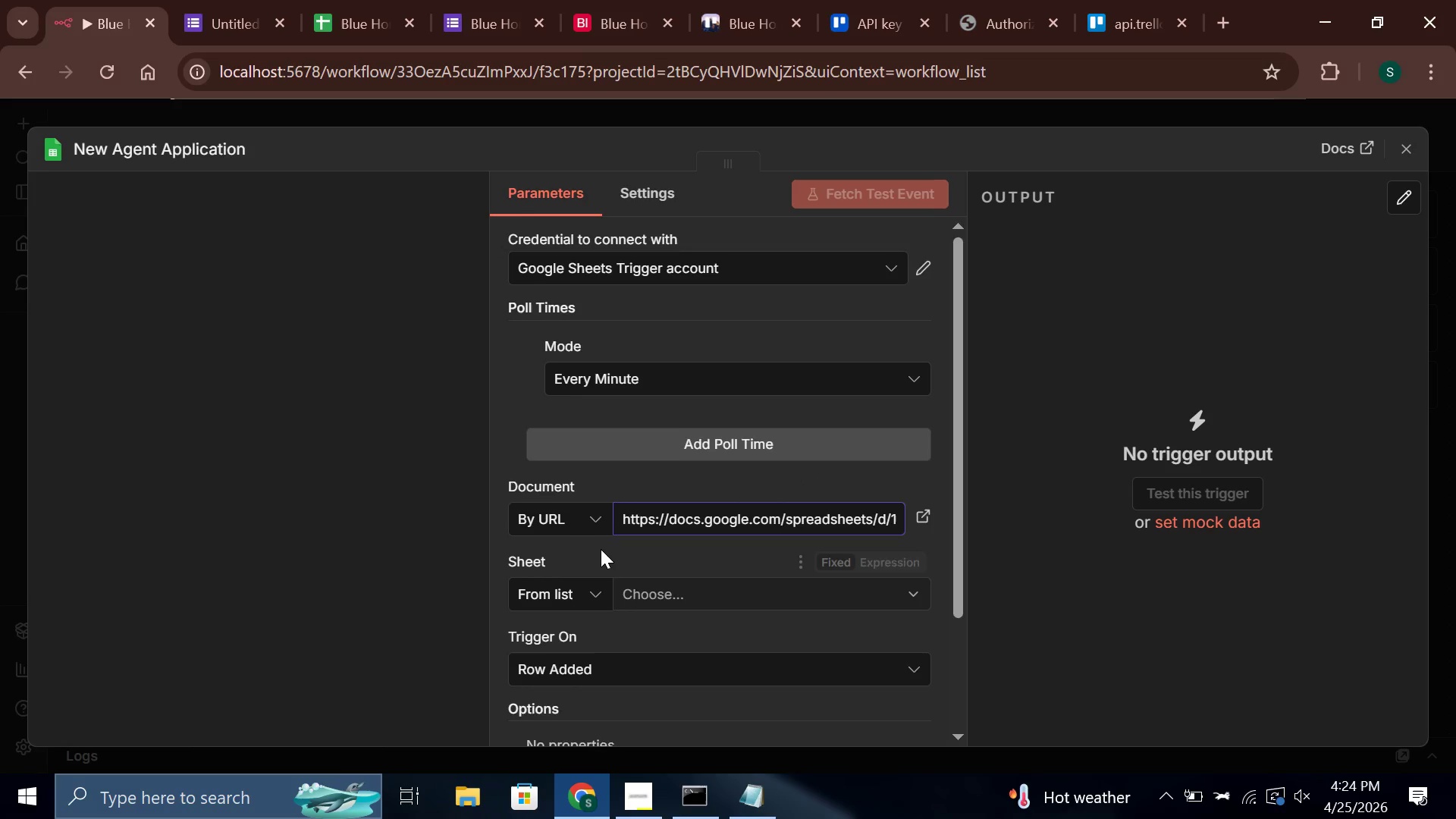 
scroll: coordinate [602, 549], scroll_direction: down, amount: 2.0
 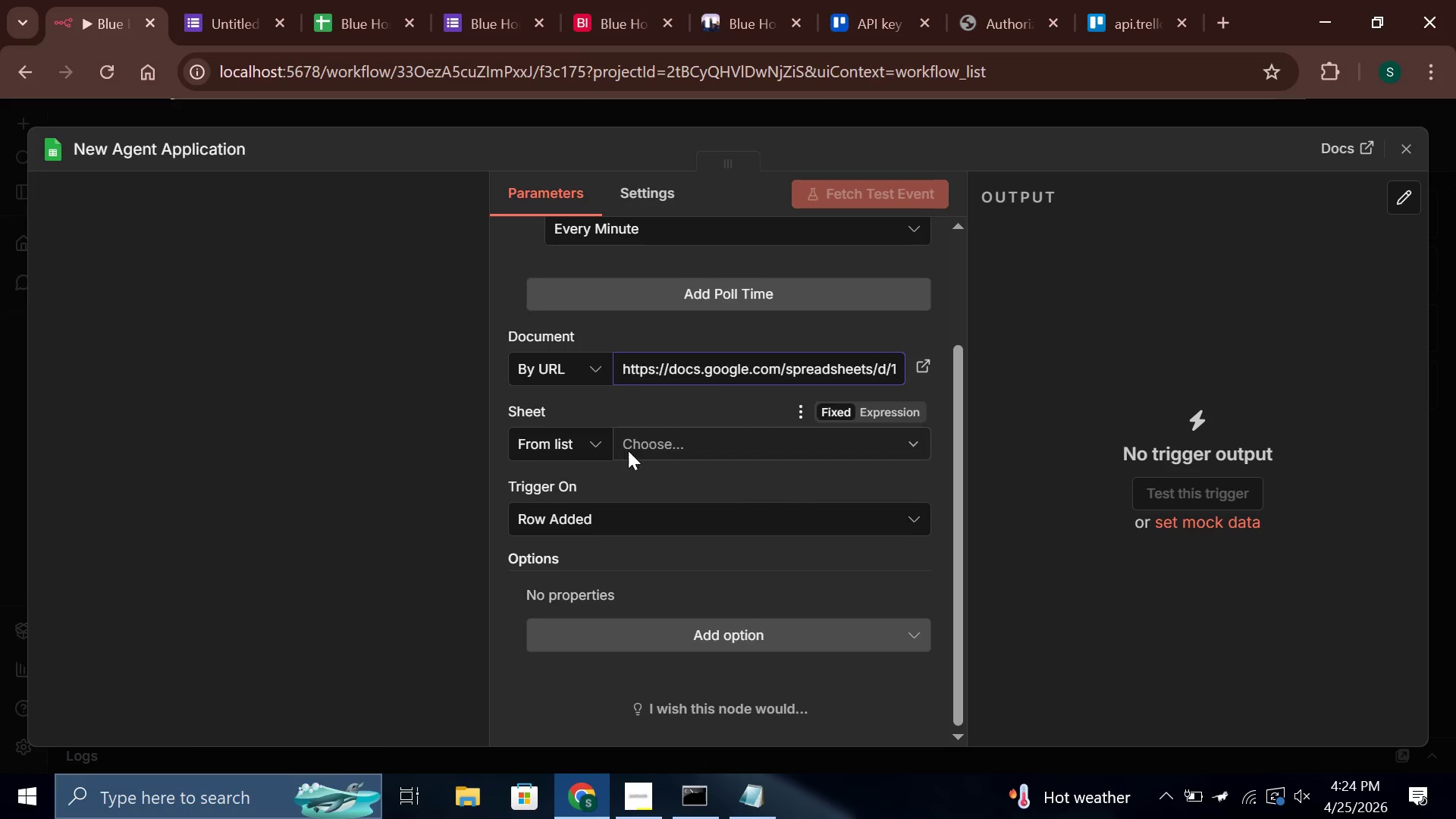 
left_click([628, 450])
 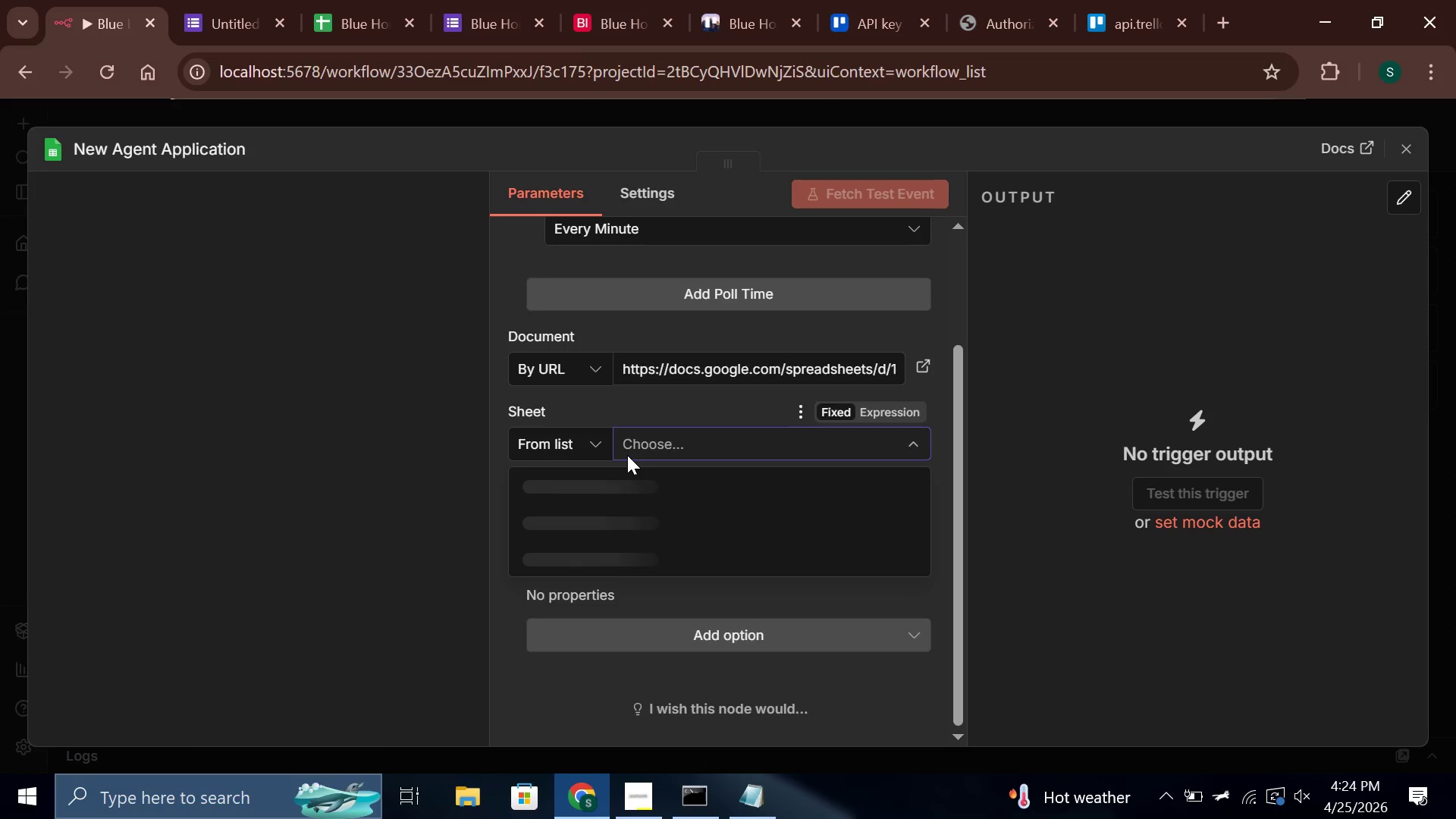 
mouse_move([648, 459])
 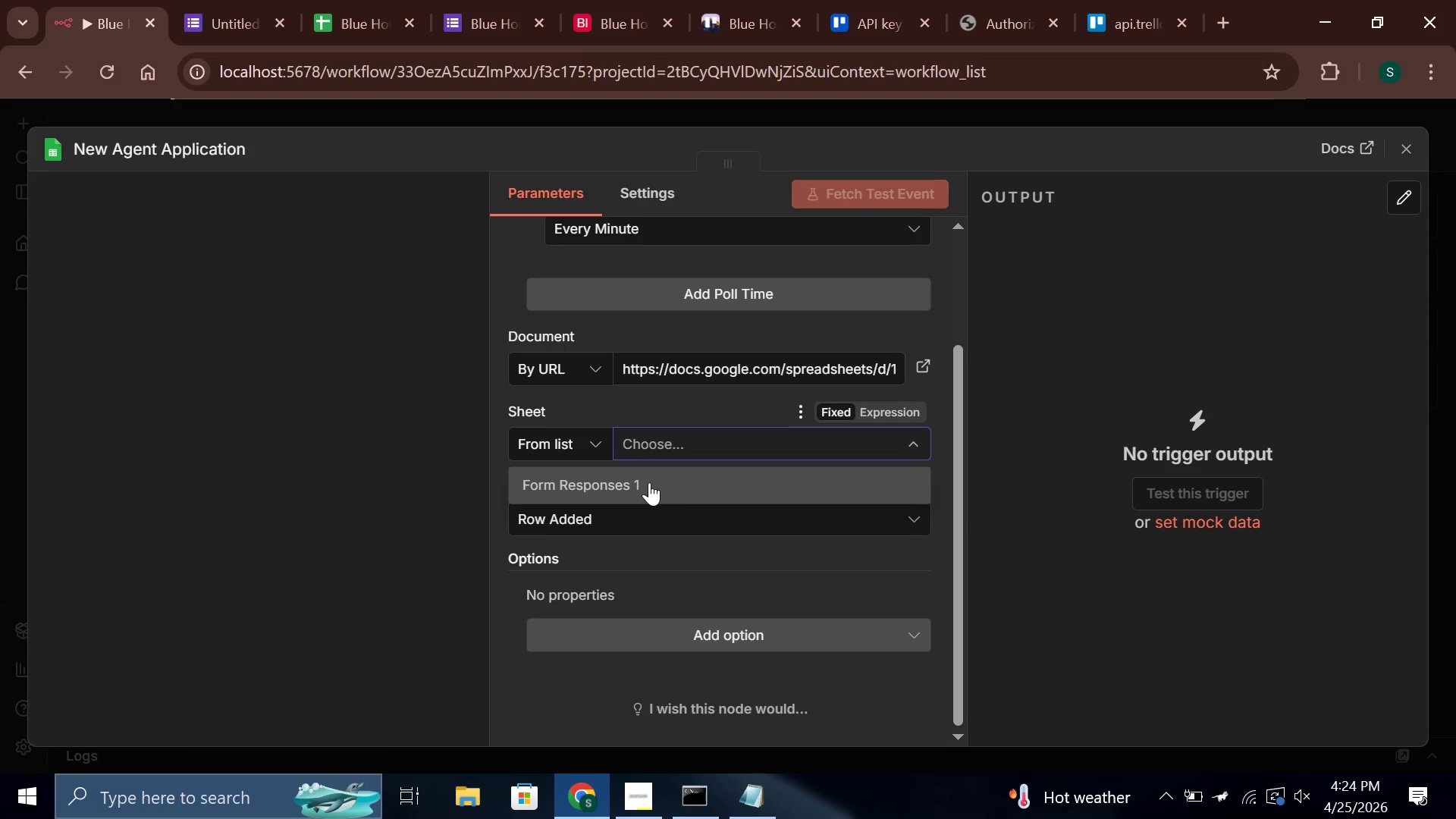 
left_click([649, 482])
 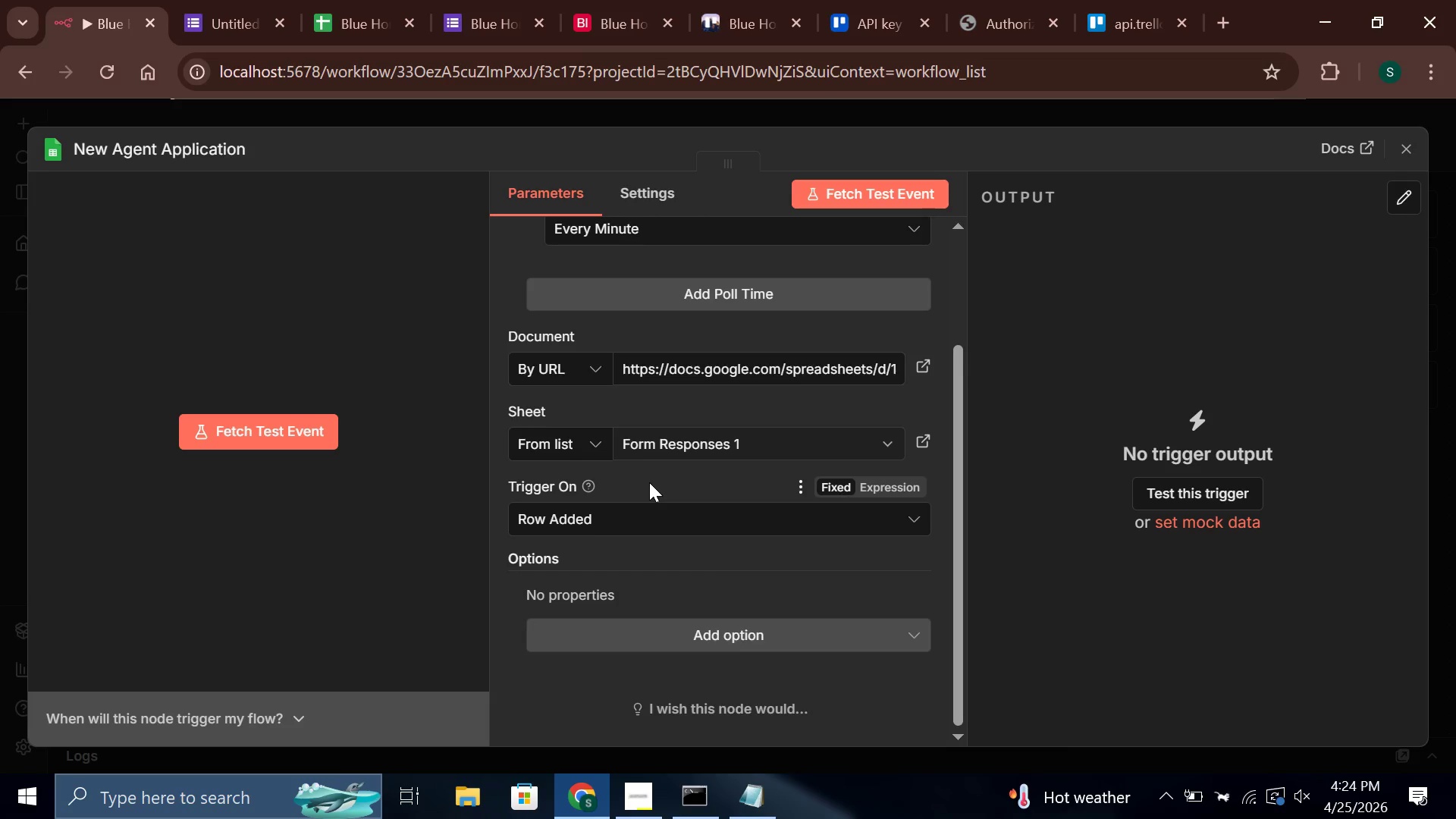 
left_click([905, 200])
 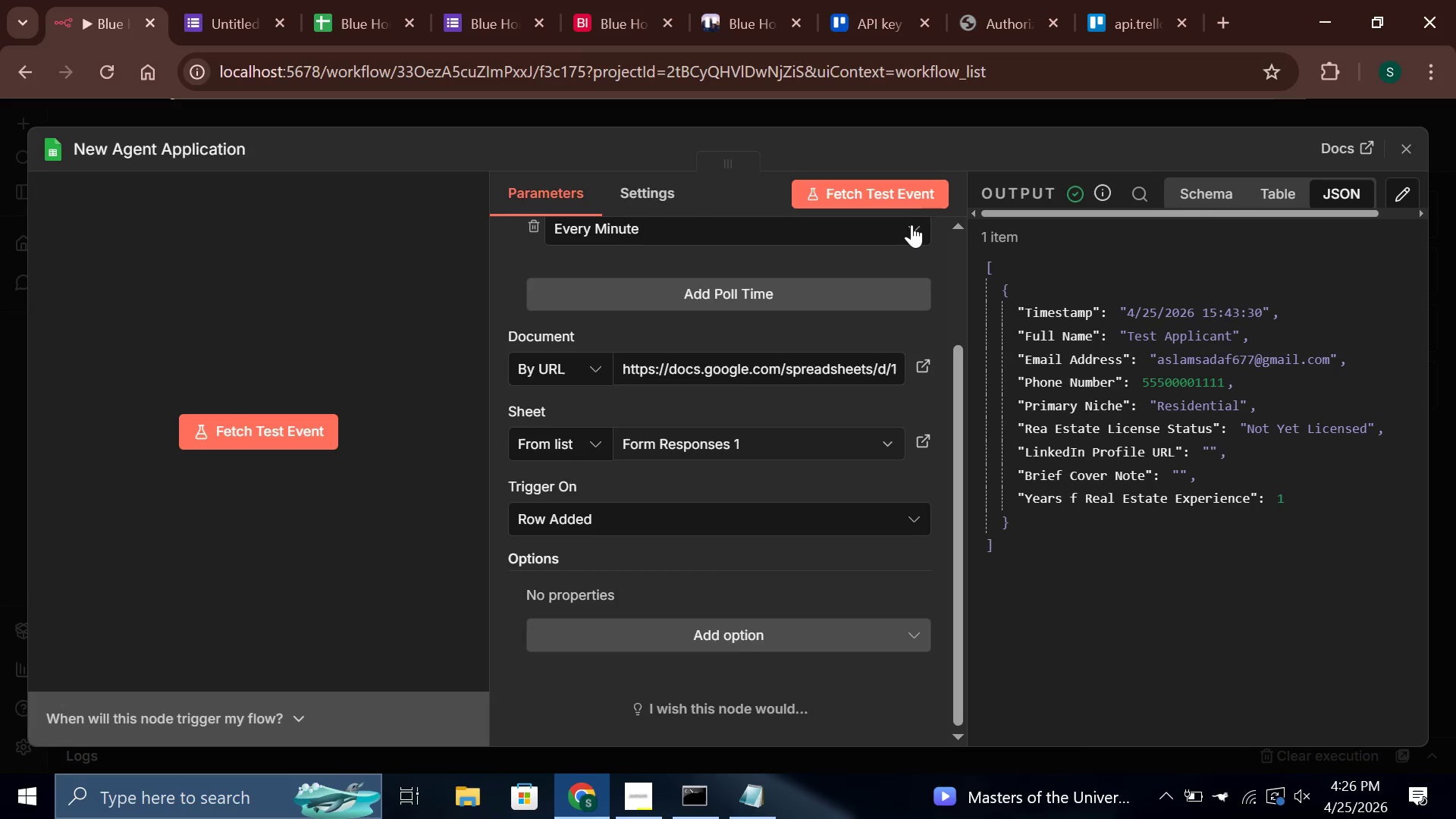 
wait(145.86)
 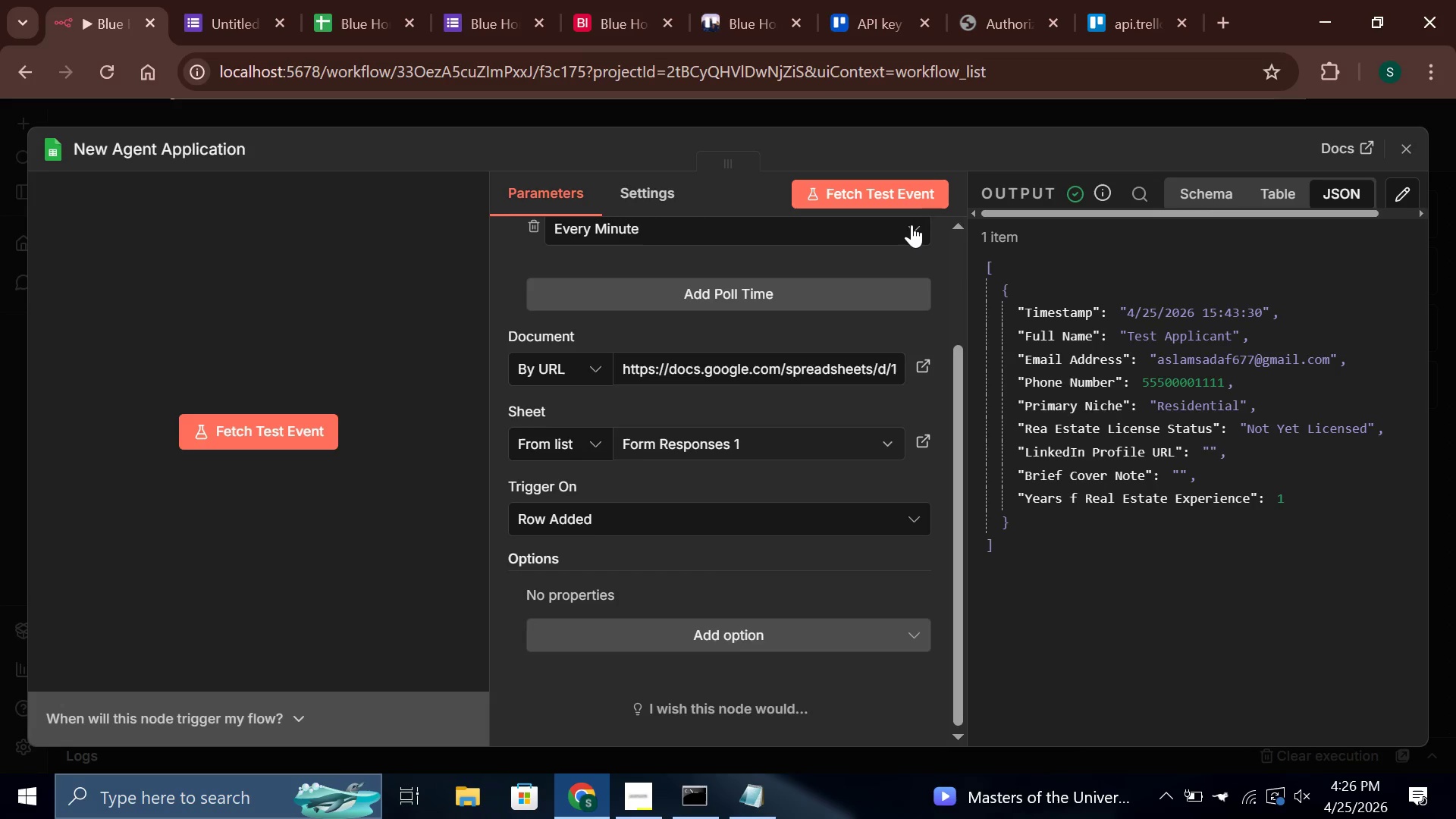 
mouse_move([823, 1])
 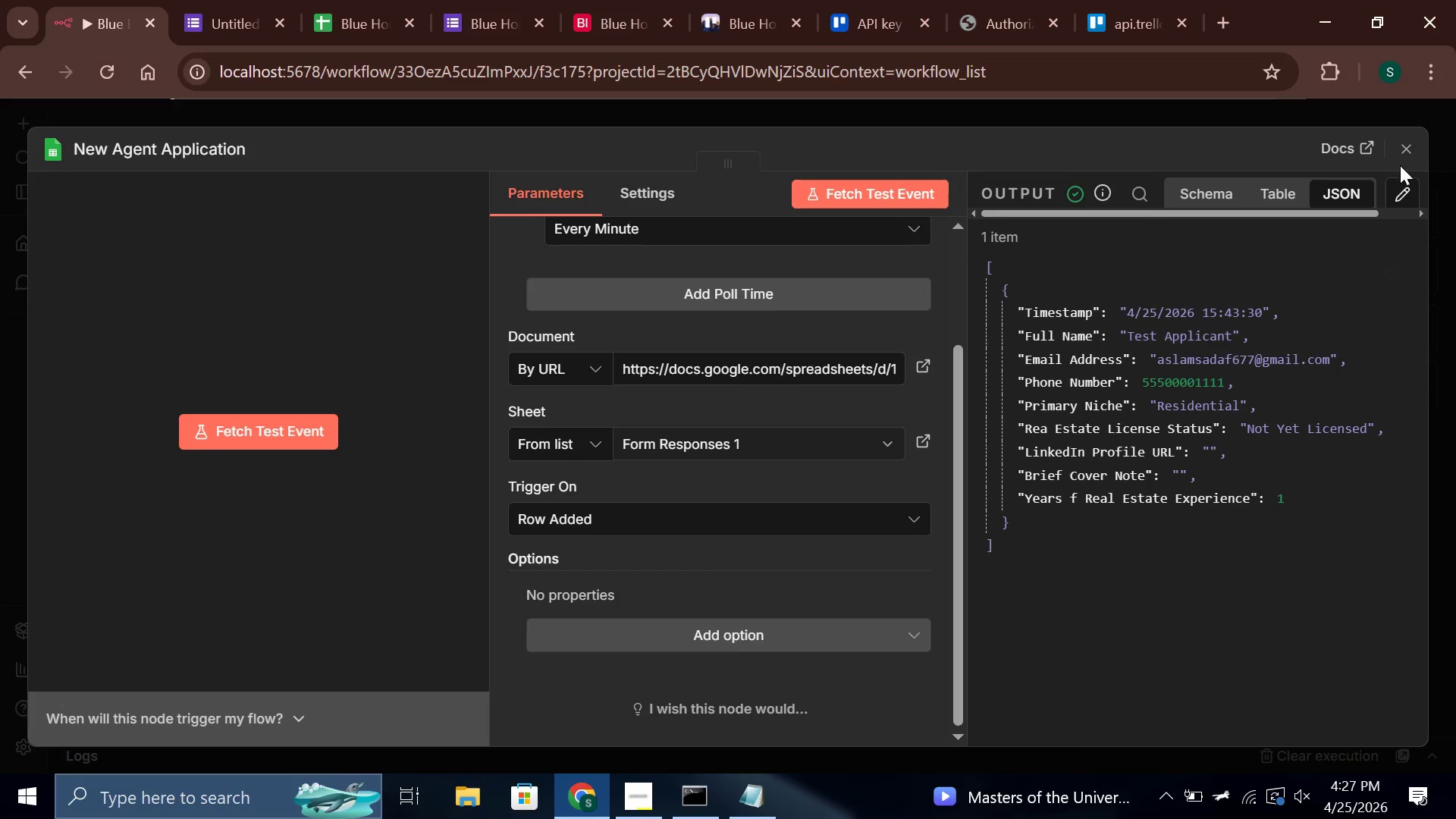 
left_click([1403, 147])
 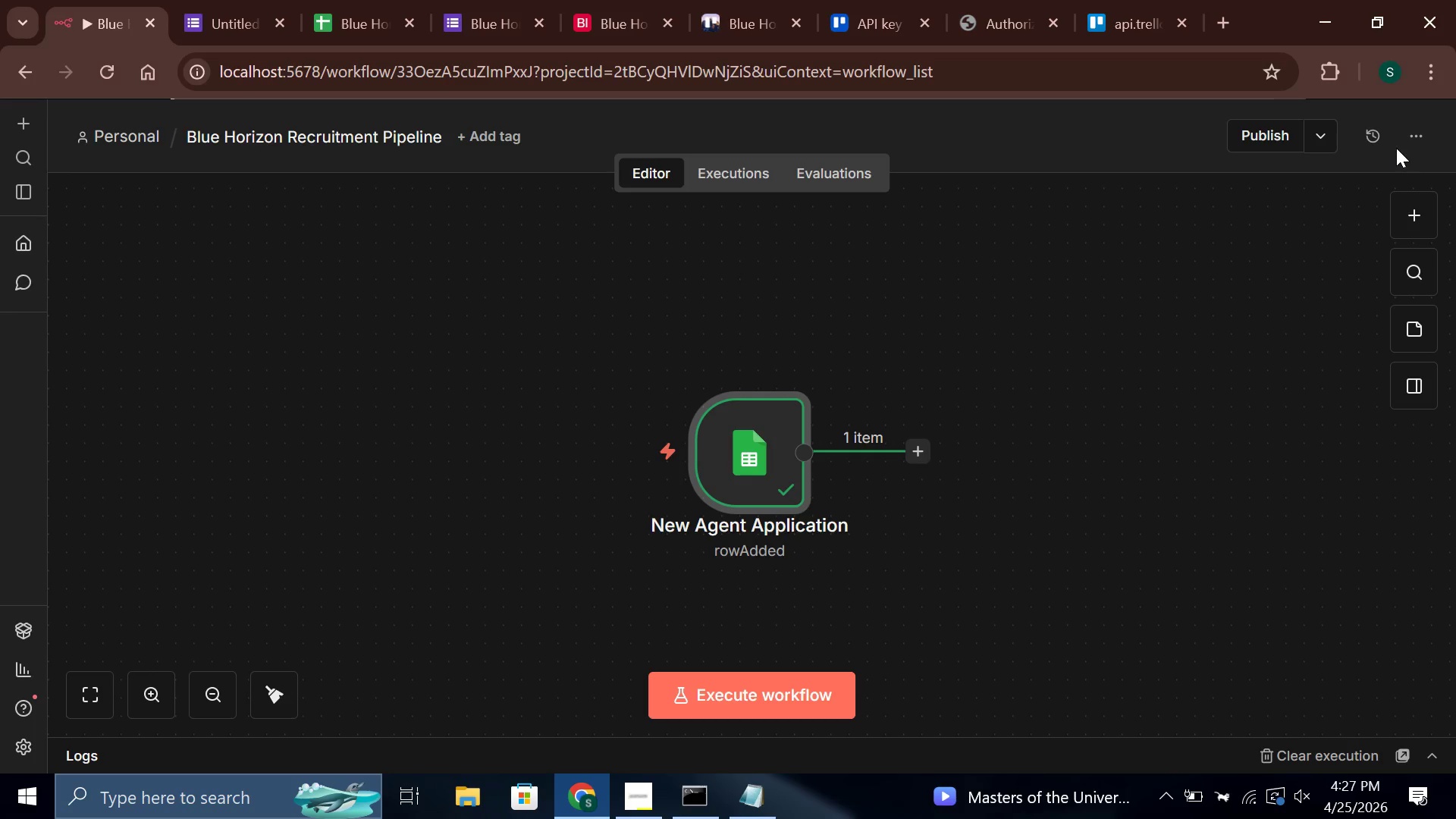 
wait(21.11)
 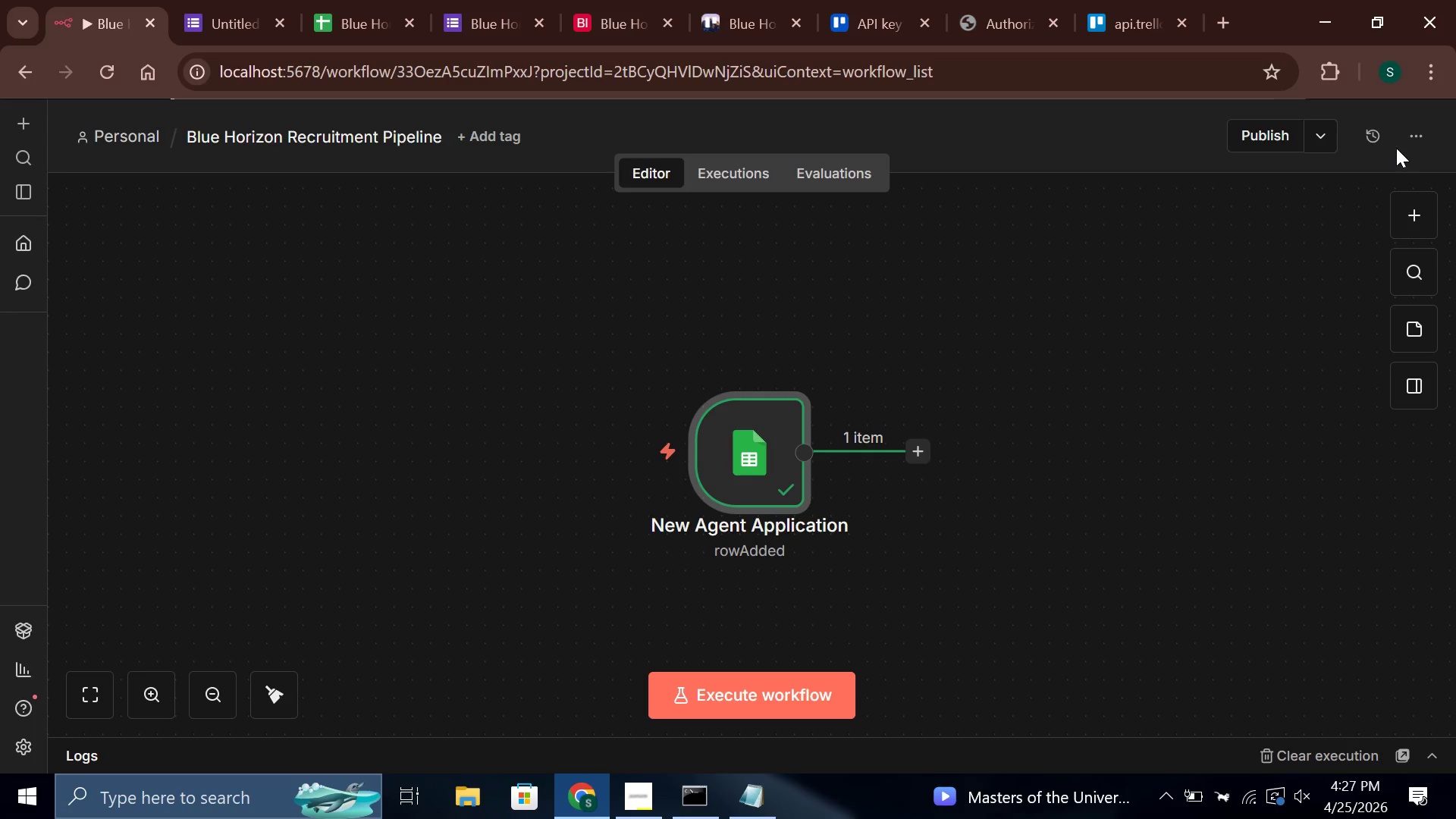 
left_click([922, 449])
 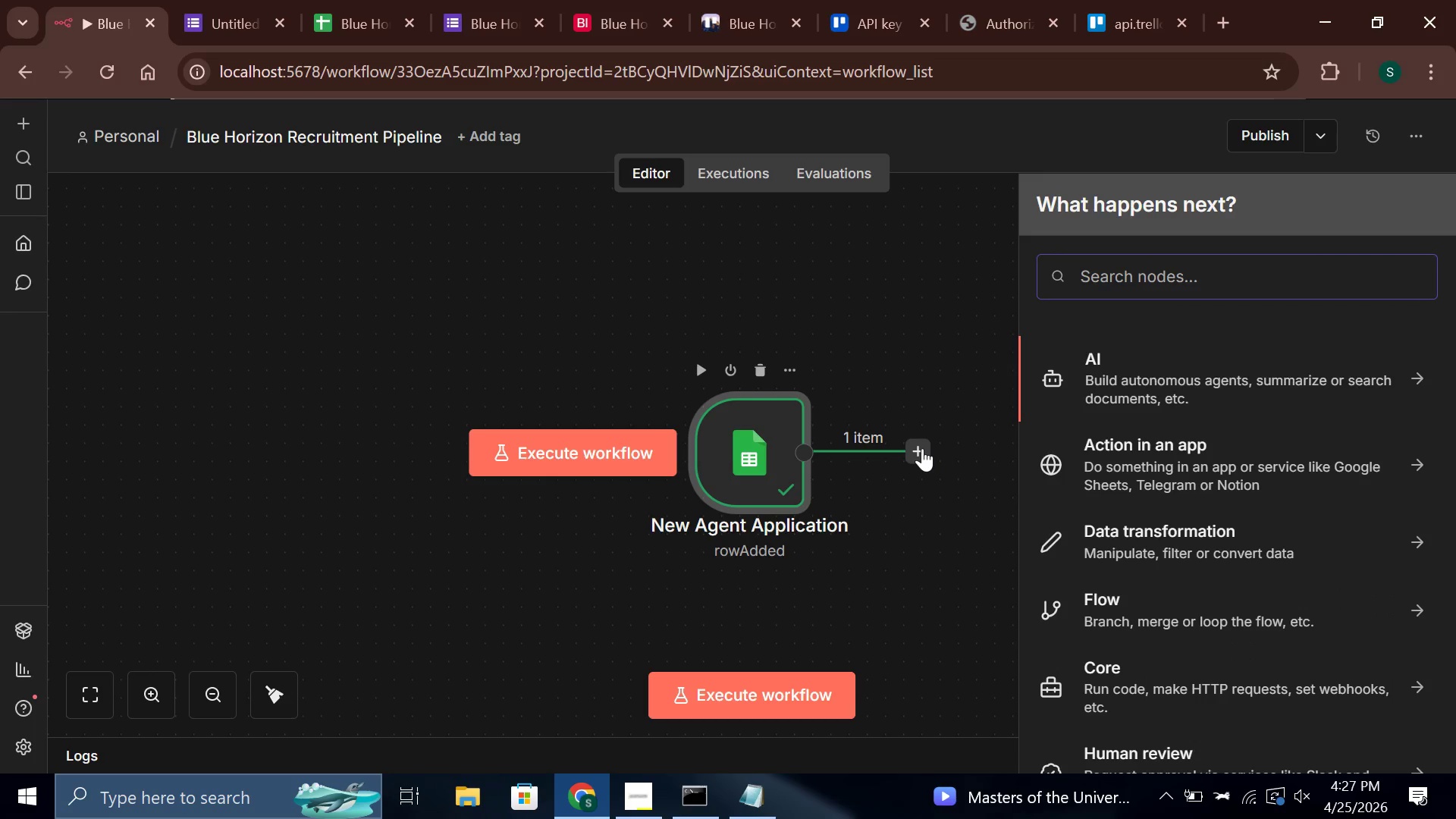 
type(code)
 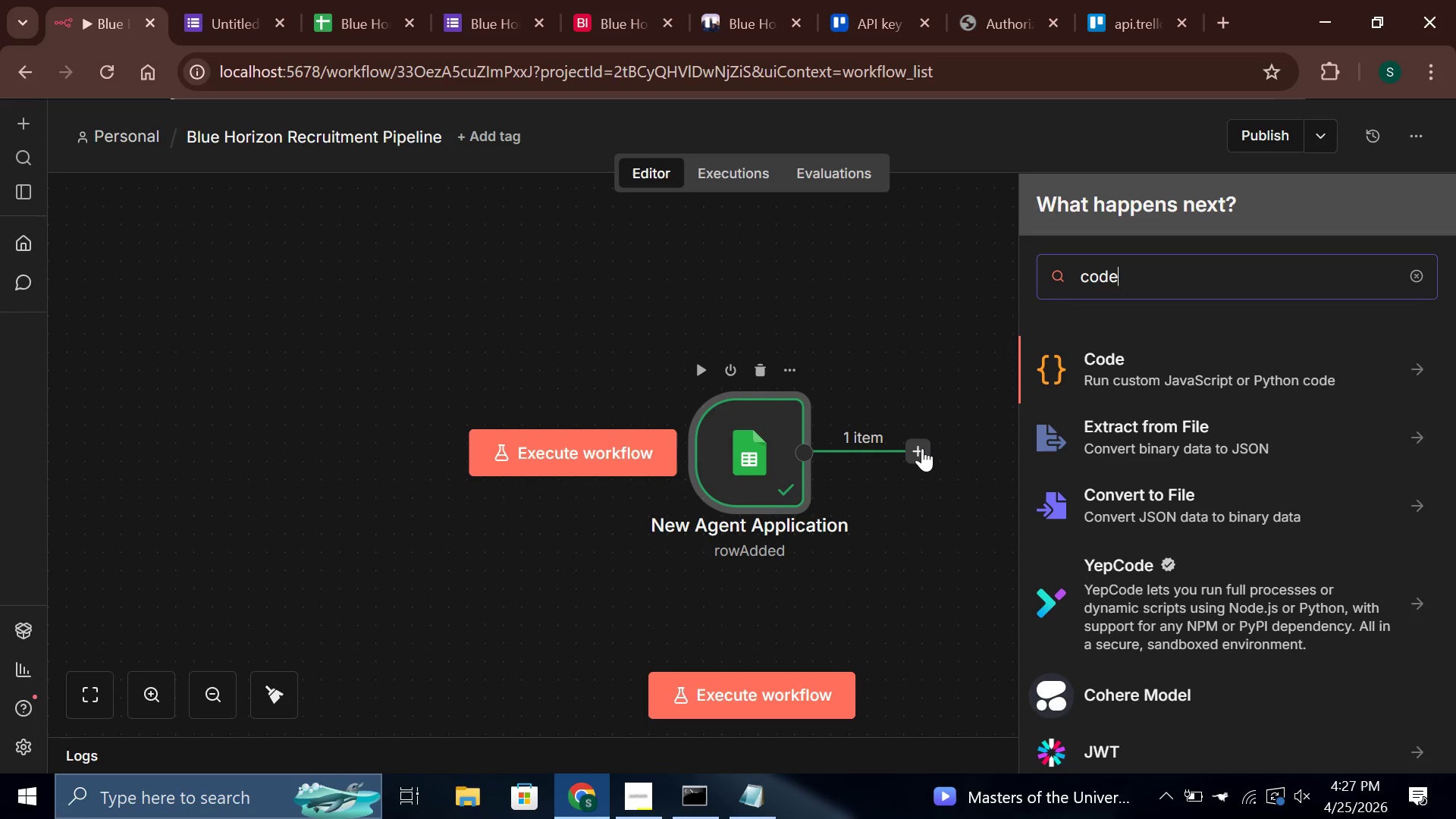 
key(Enter)
 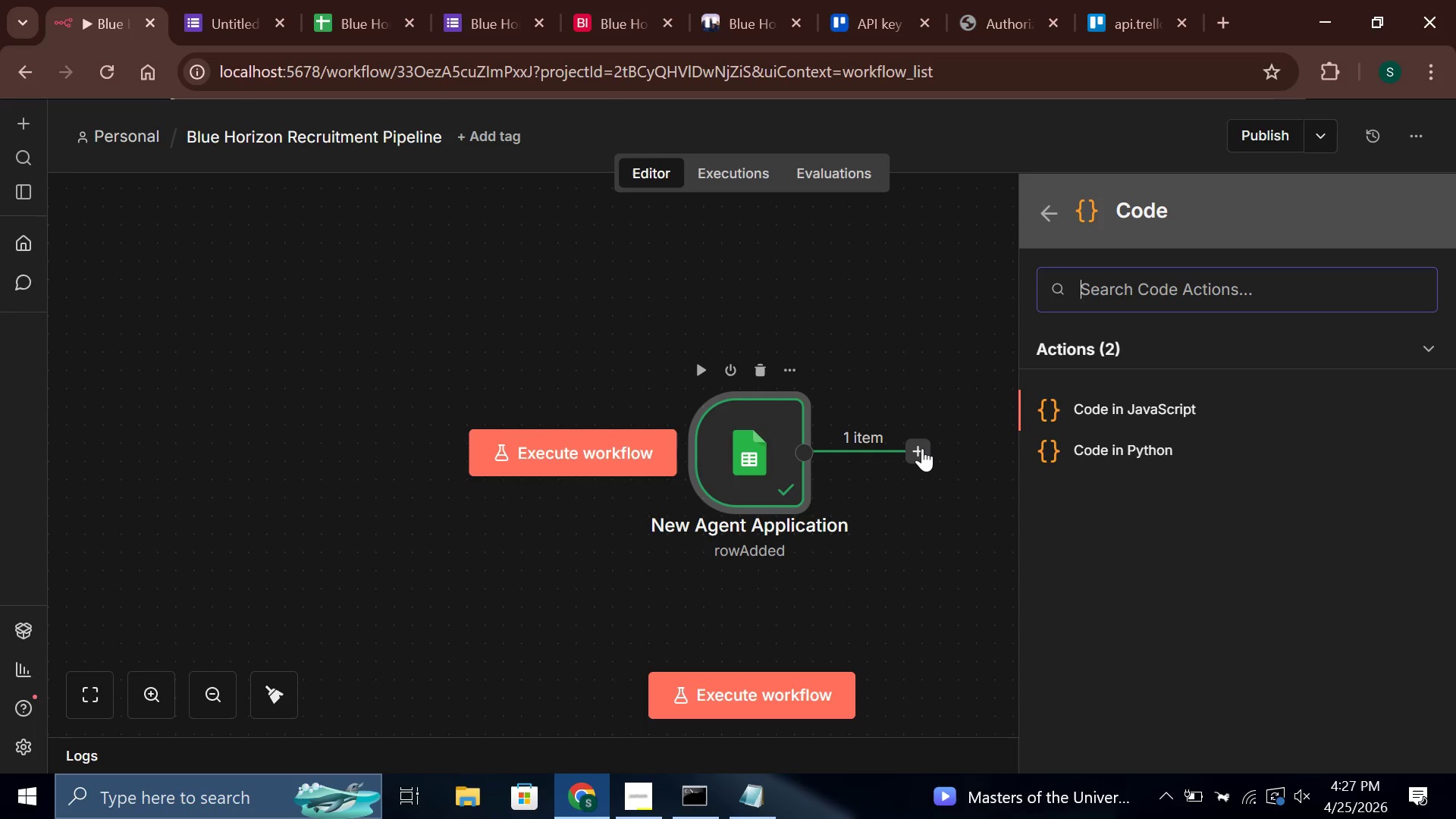 
key(Enter)
 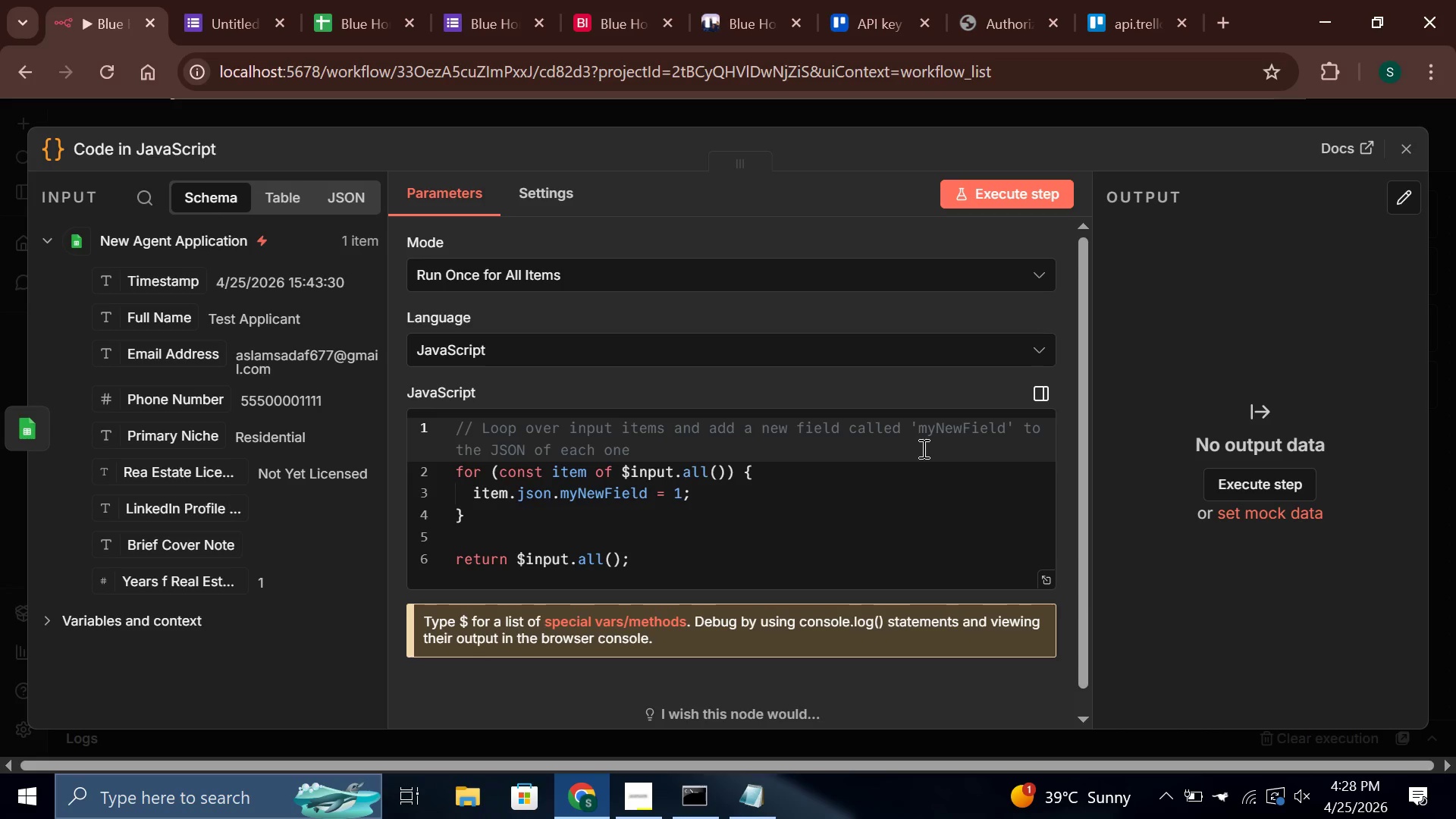 
wait(72.31)
 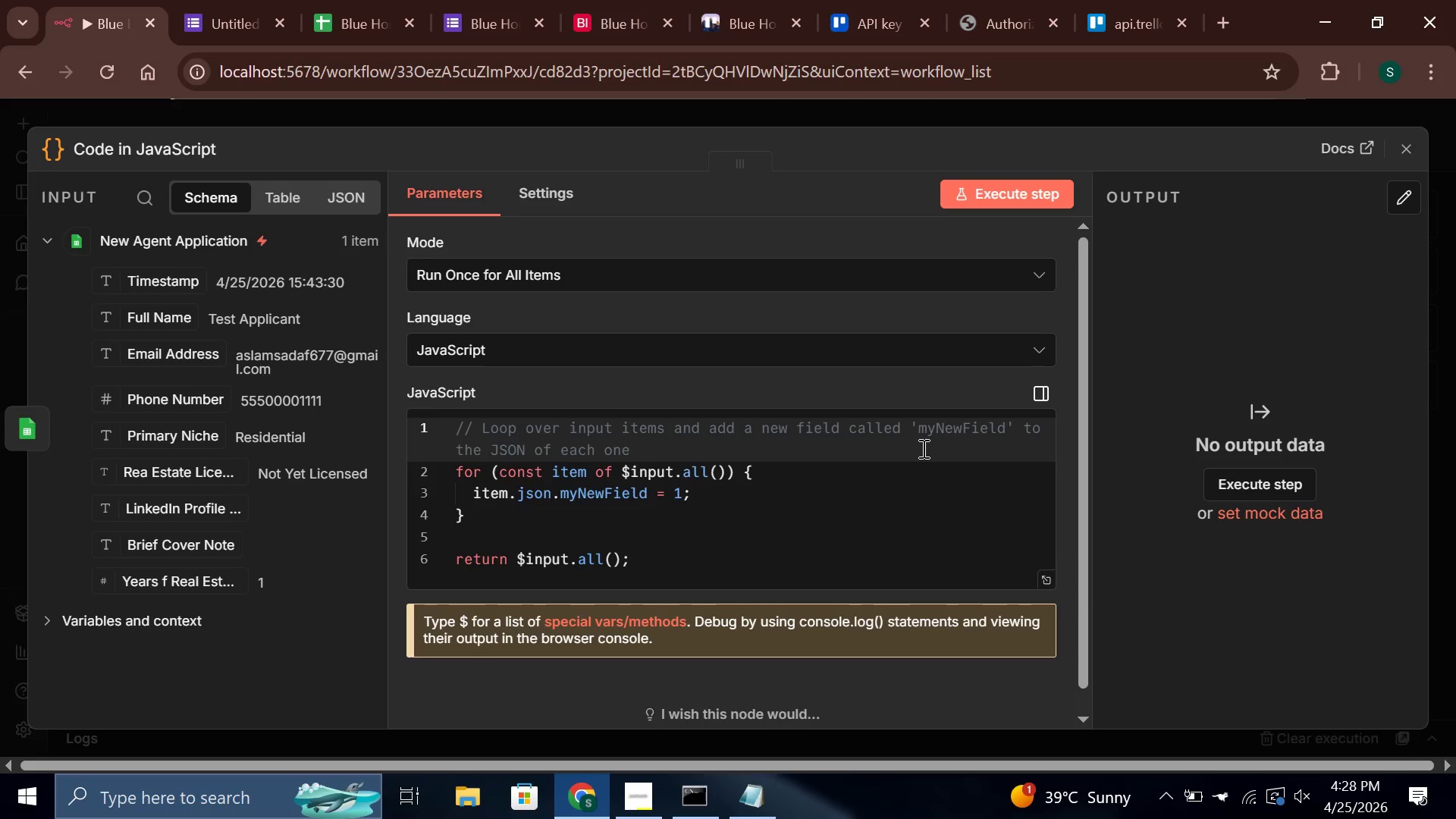 
left_click([214, 152])
 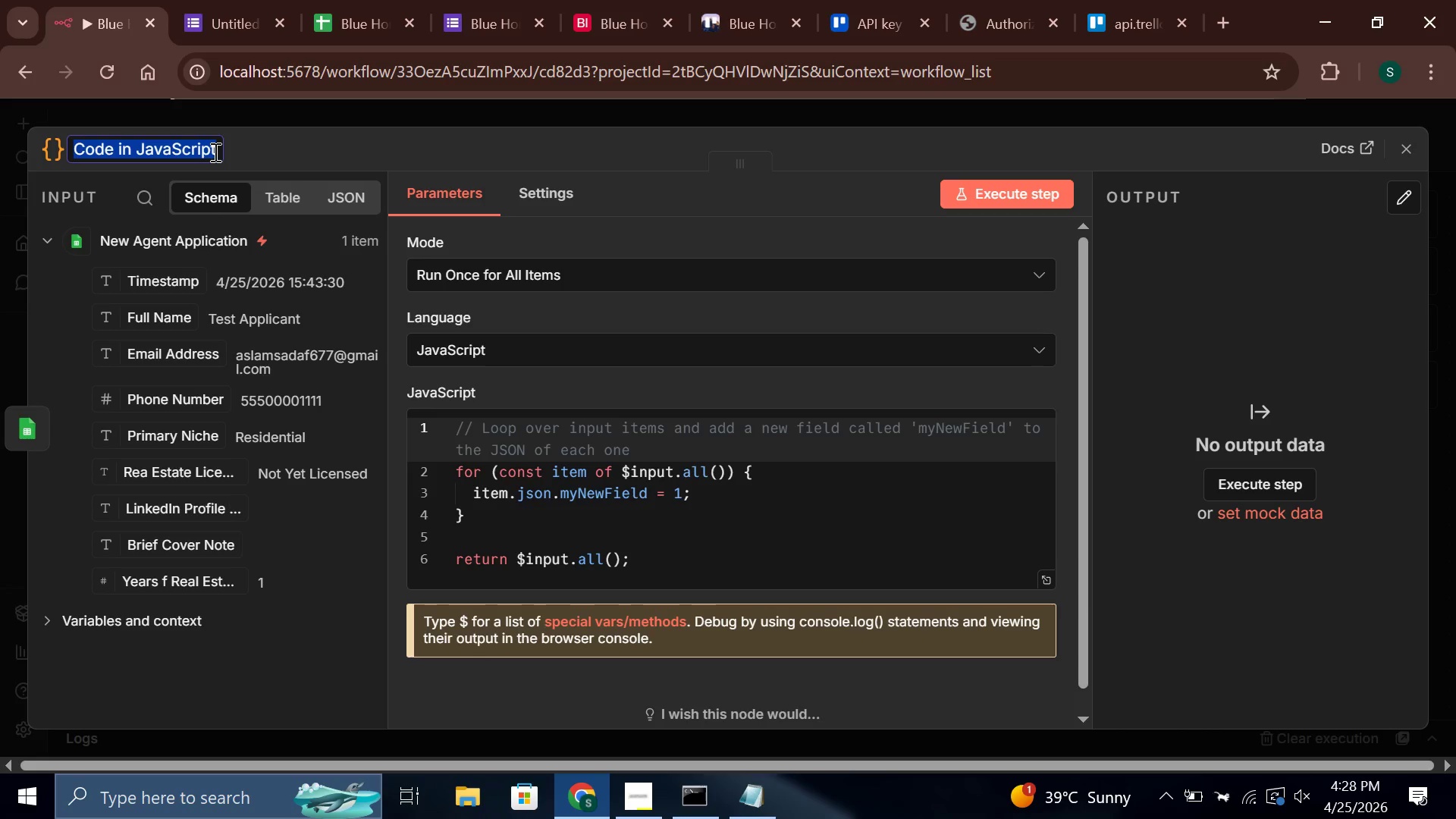 
key(Backspace)
type(Validate & Classify Applicant)
 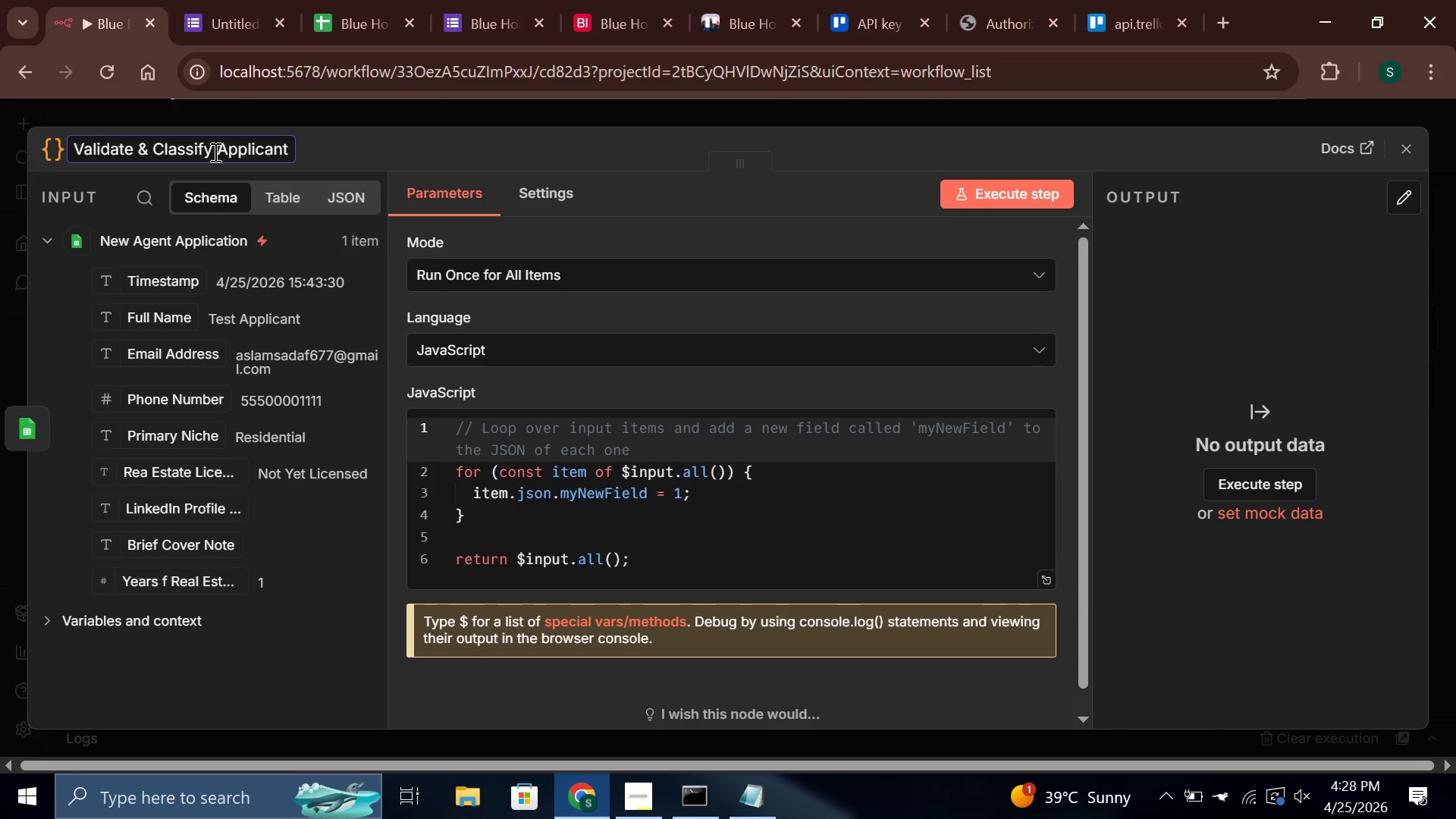 
left_click([667, 473])
 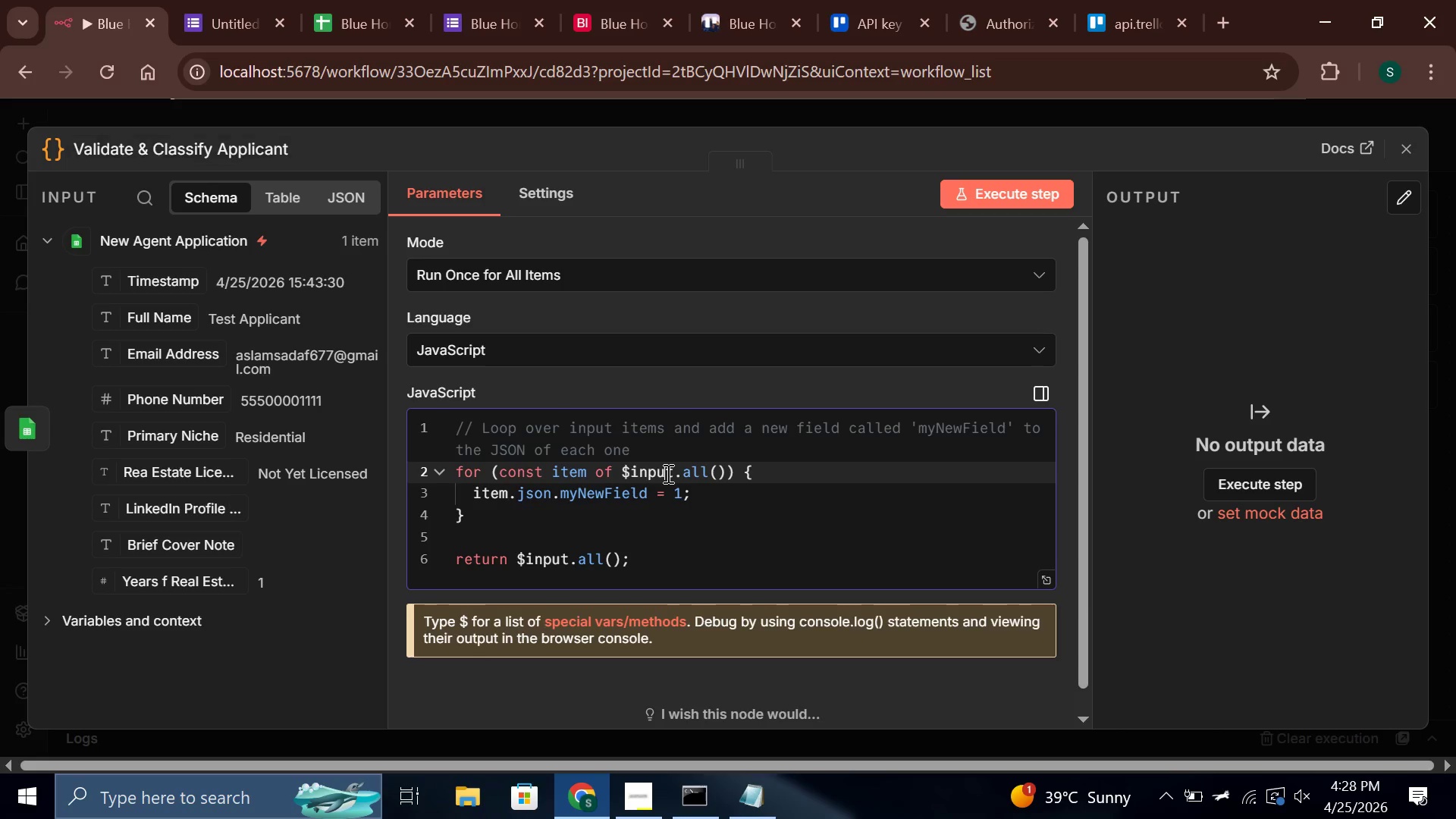 
key(Control+A)
 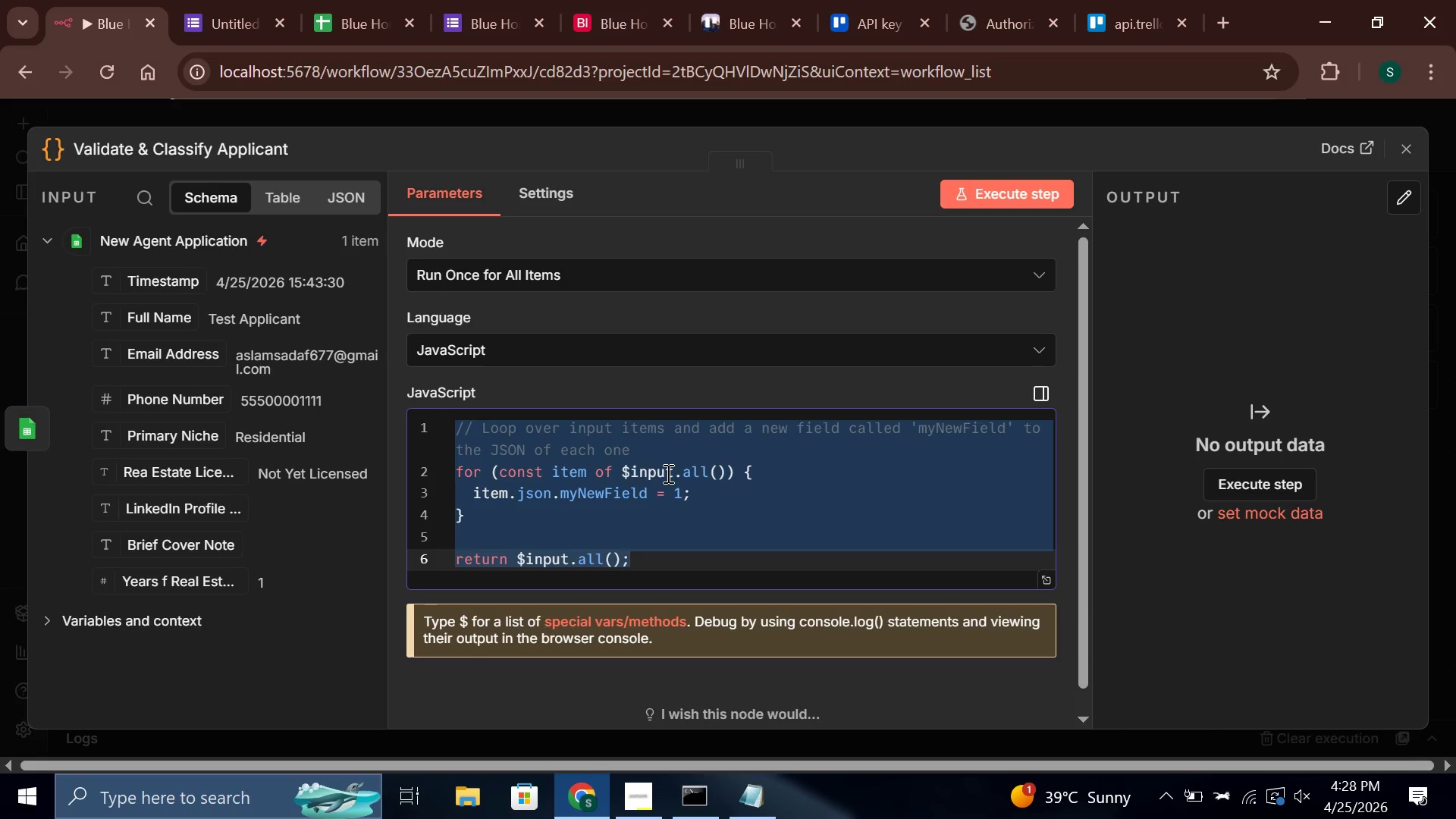 
key(Backspace)
type(const row = #)
key(Backspace)
type($input )
key(Backspace)
type(.item,)
key(Backspace)
key(Backspace)
key(Backspace)
key(Backspace)
key(Backspace)
key(Backspace)
key(Backspace)
key(Backspace)
key(Backspace)
key(Backspace)
type(.json;)
 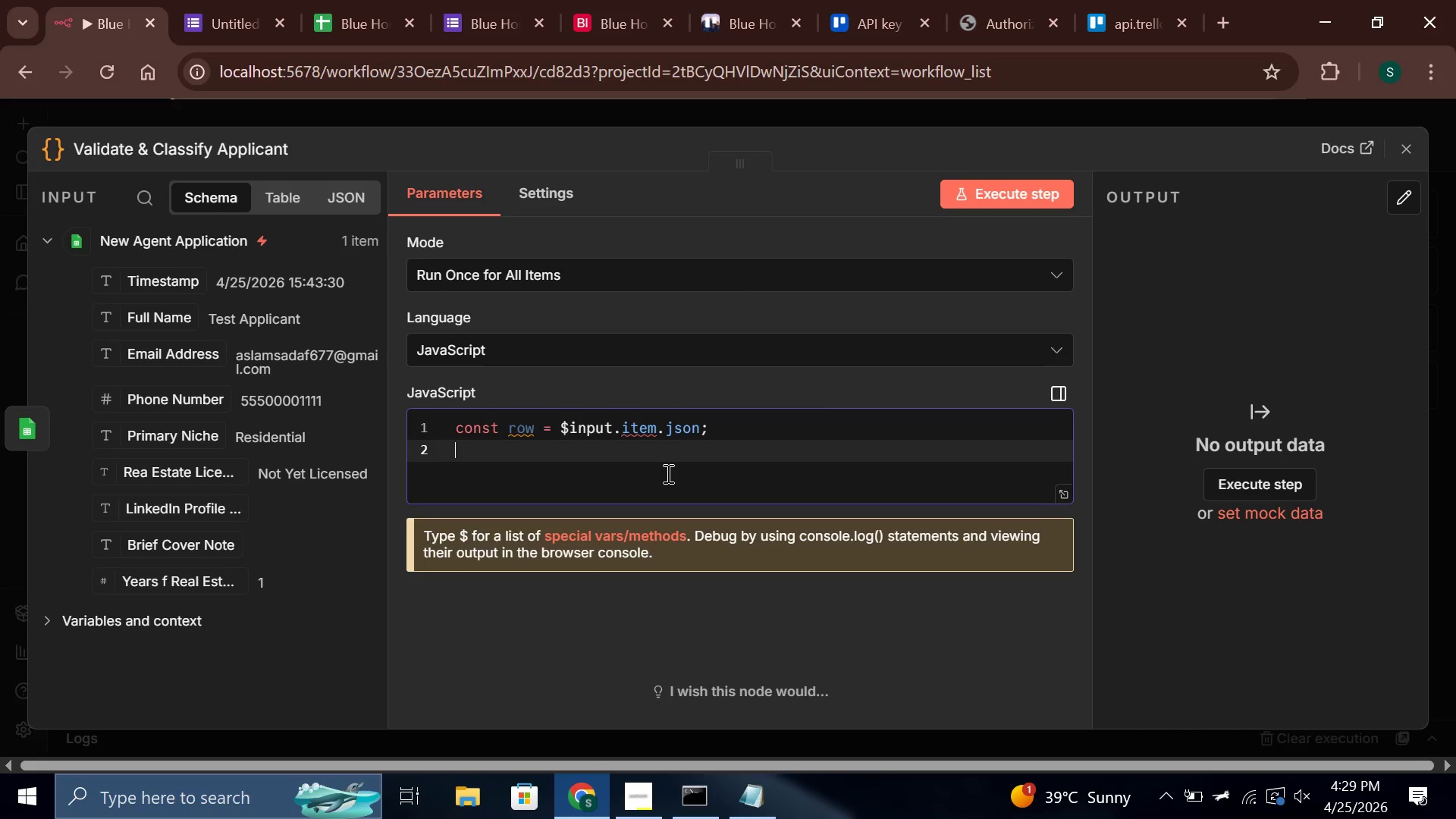 
 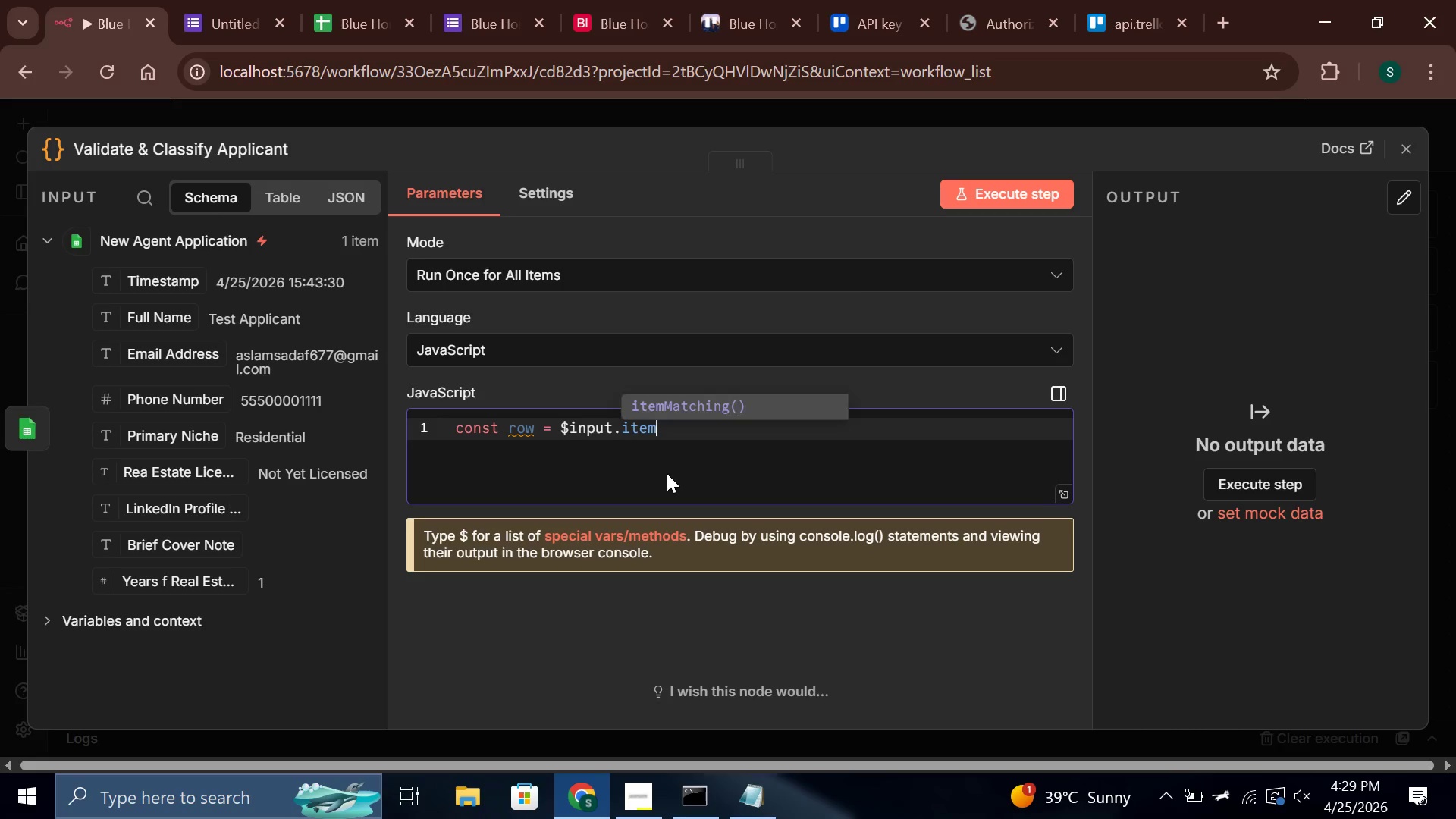 
key(Enter)
 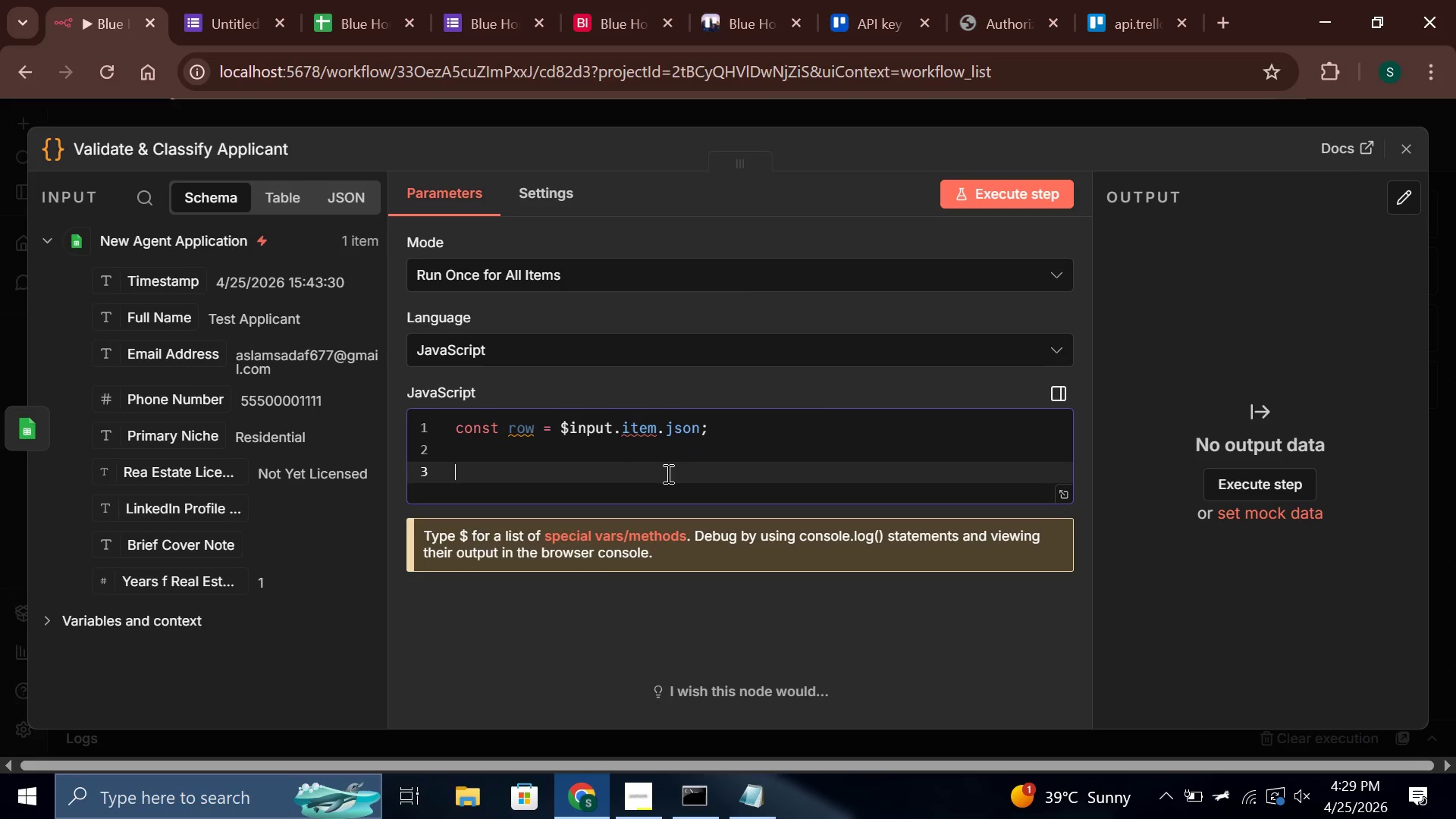 
key(Enter)
 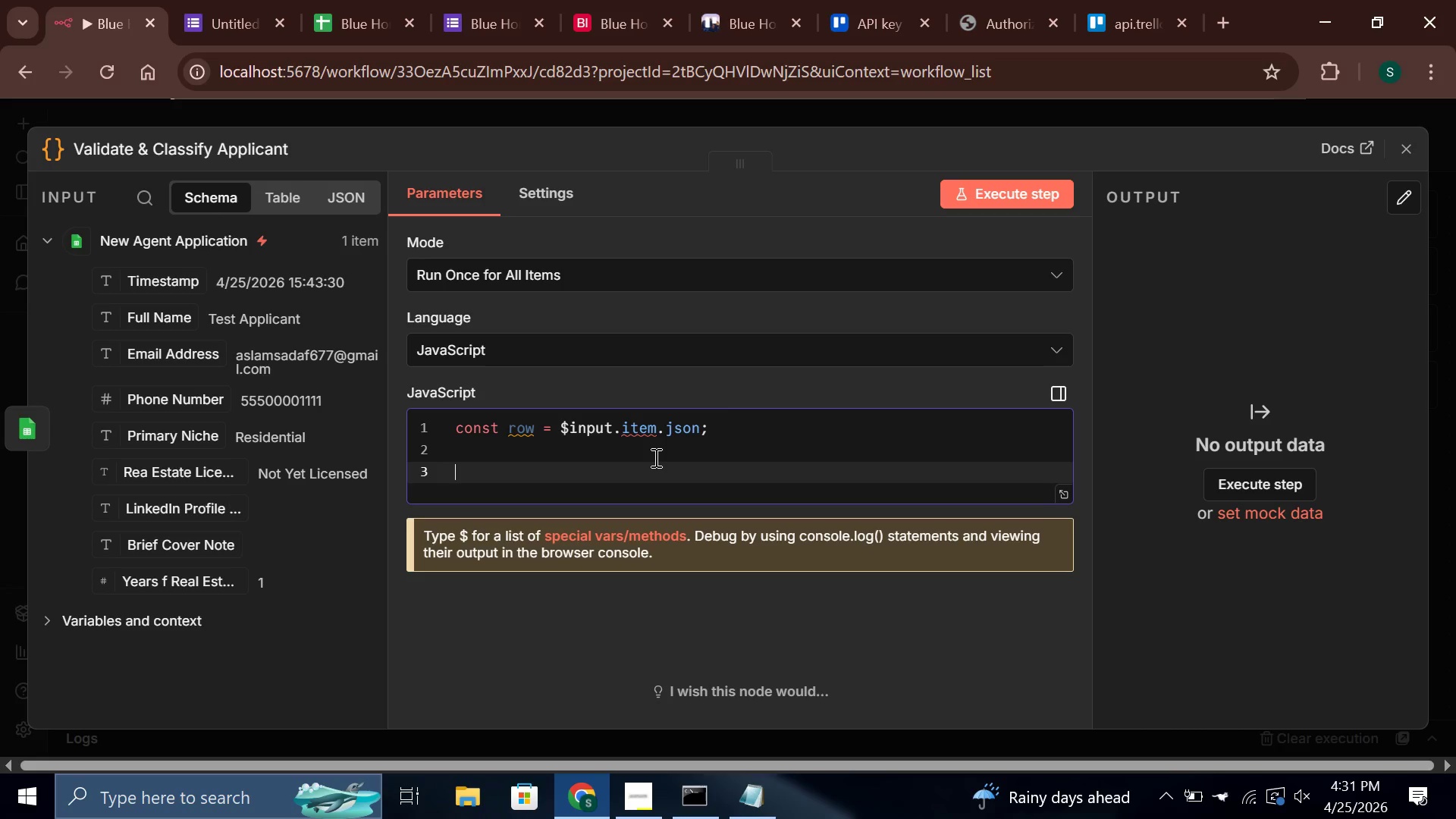 
wait(115.45)
 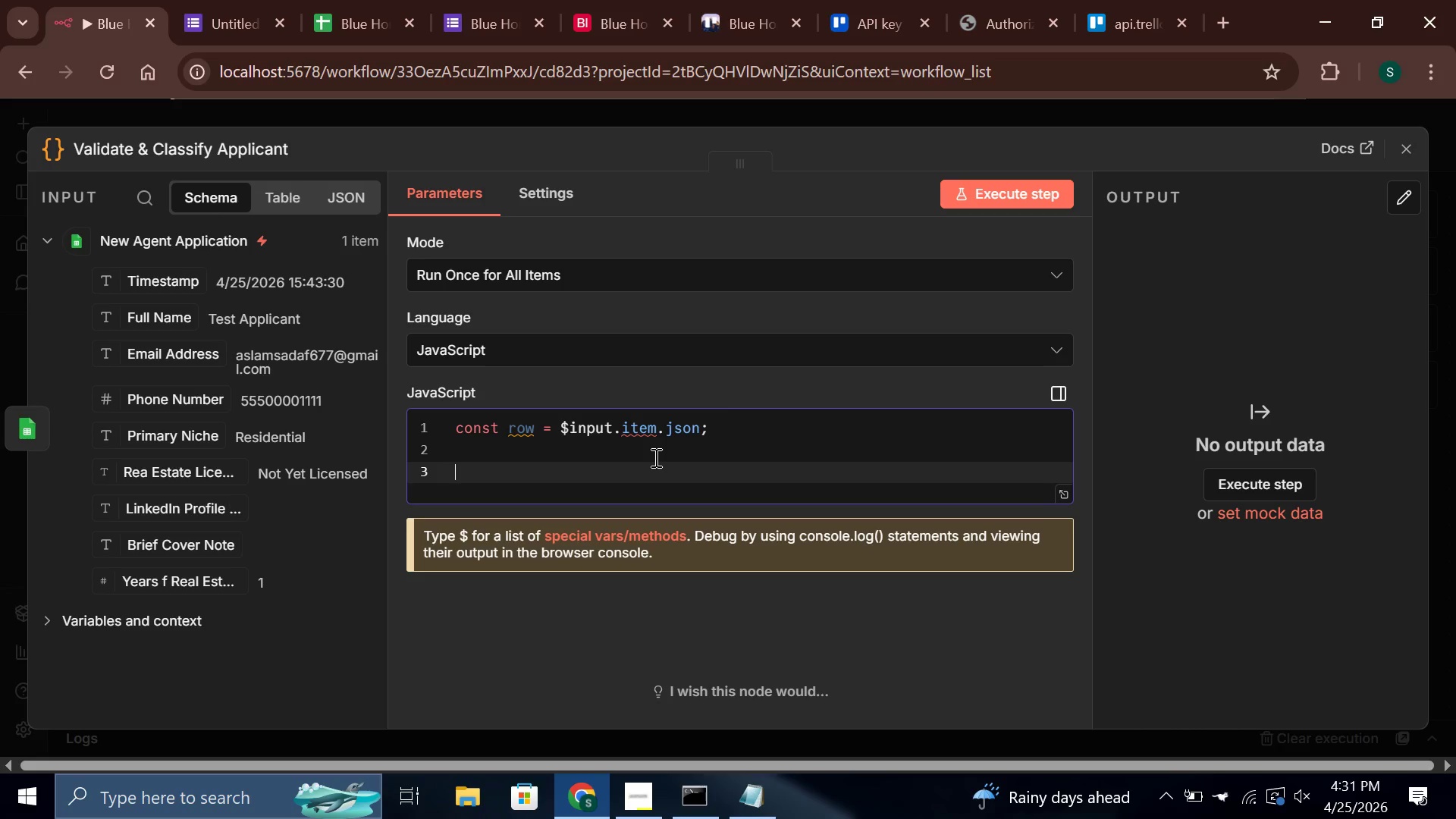 
left_click([654, 457])
 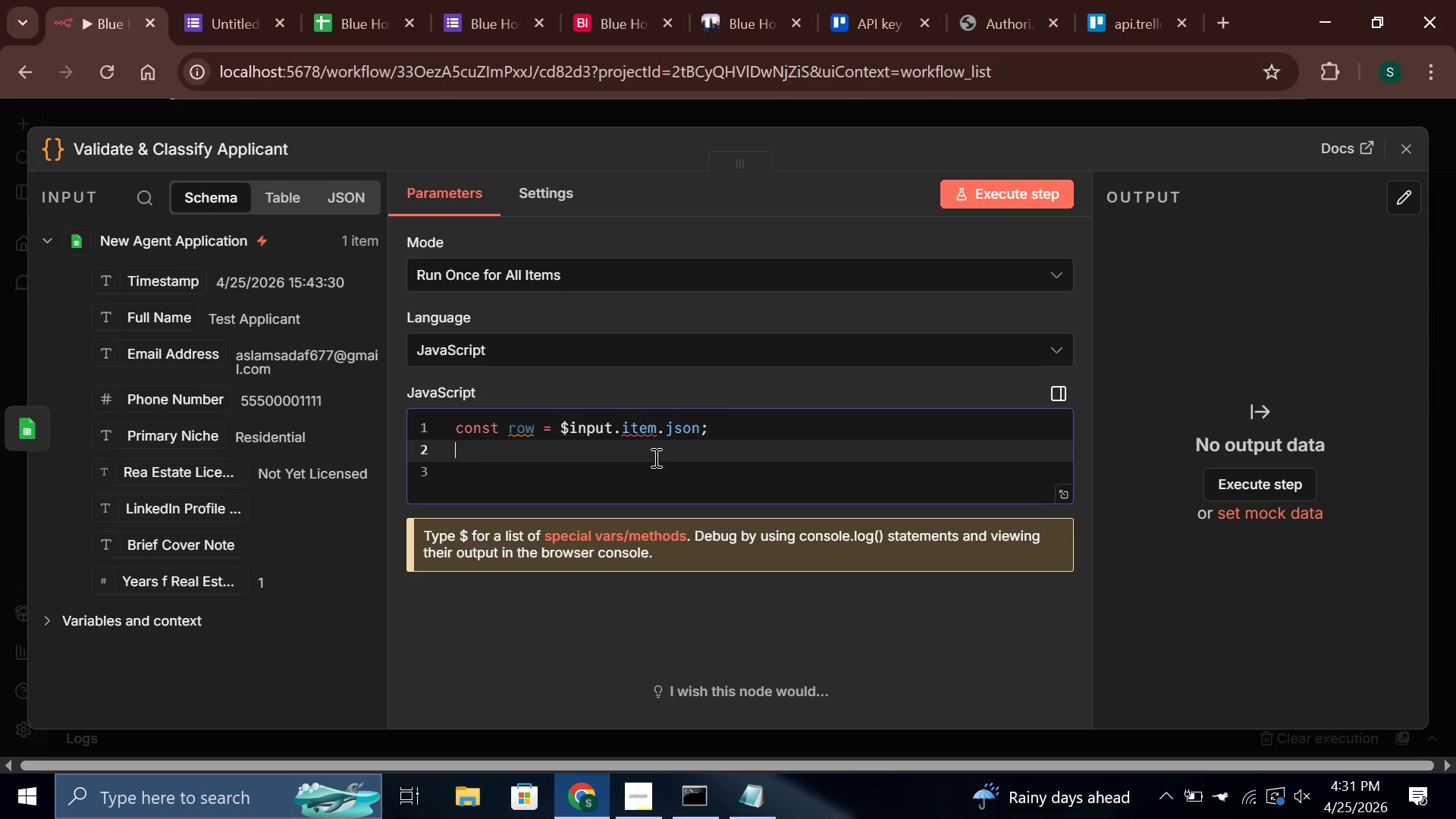 
wait(13.44)
 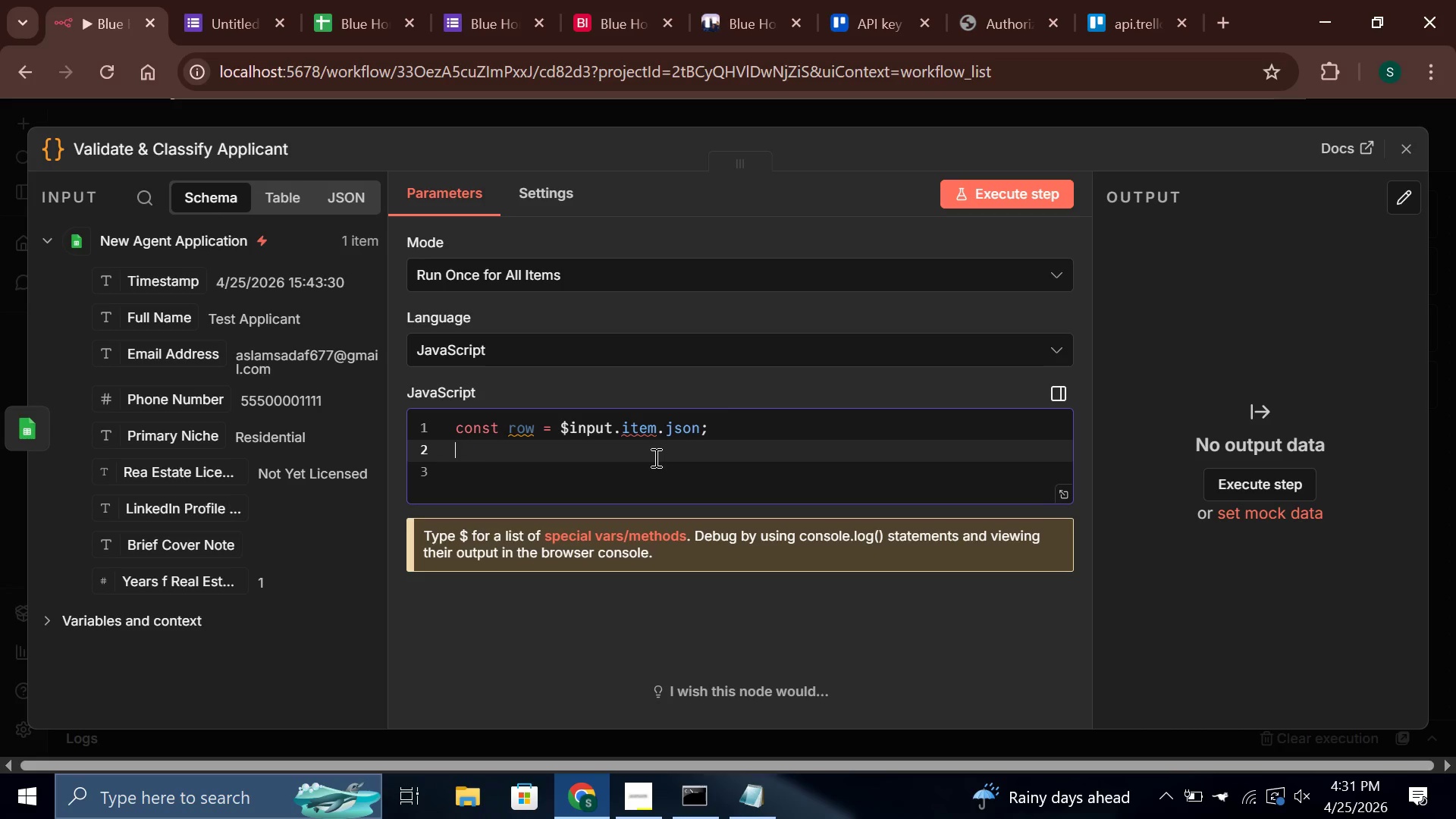 
left_click([654, 457])
 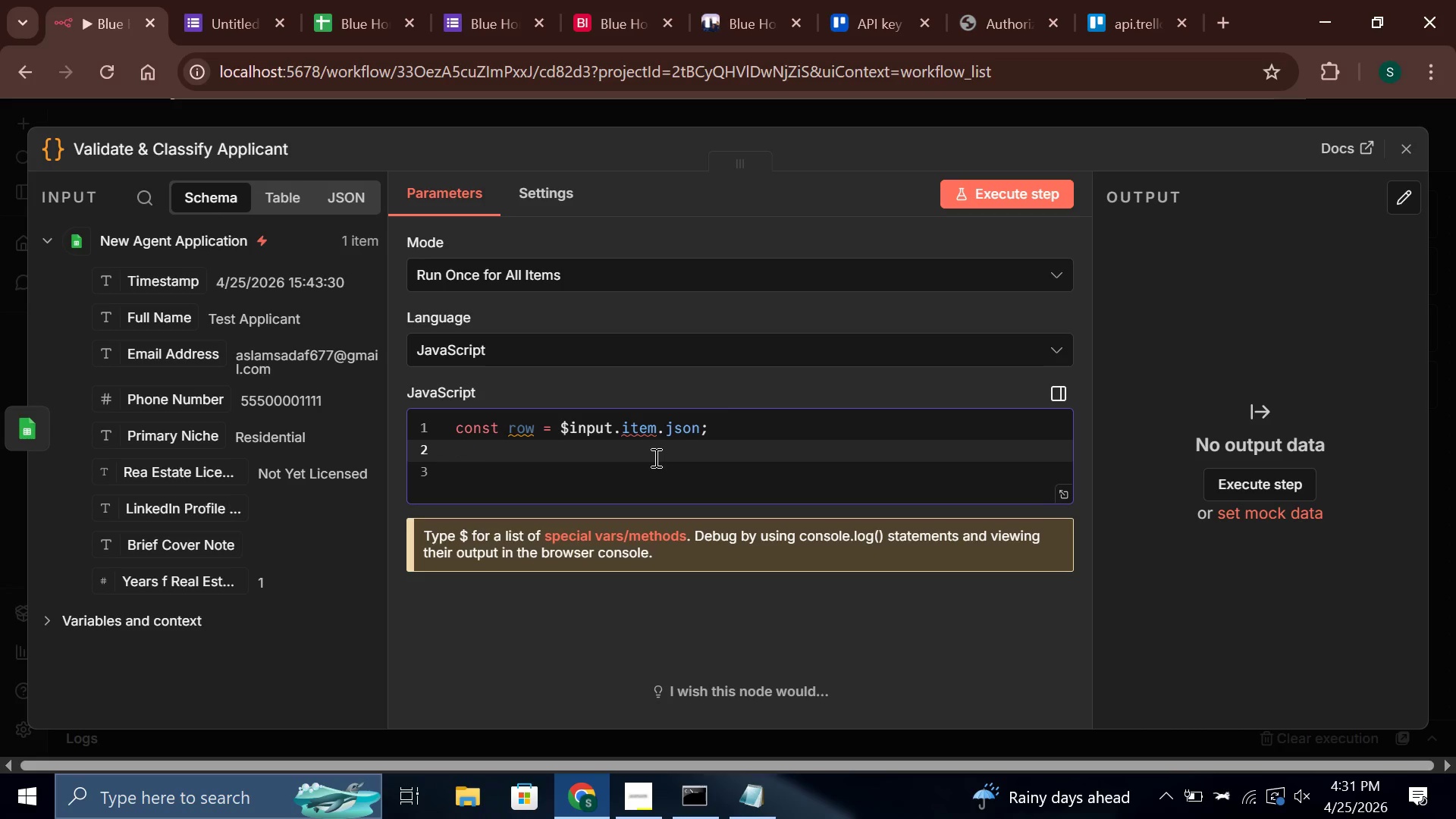 
wait(22.61)
 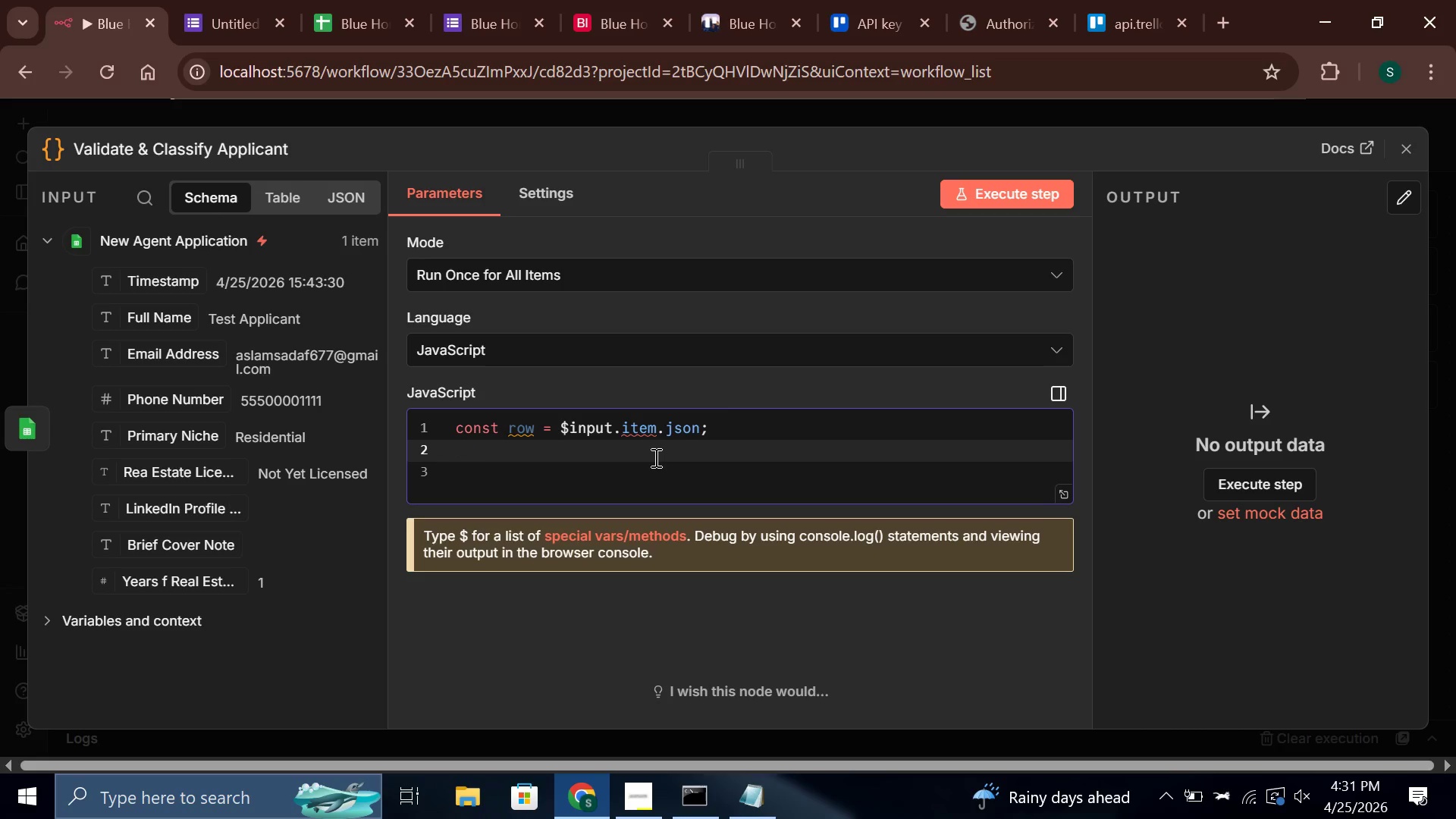 
left_click([654, 457])
 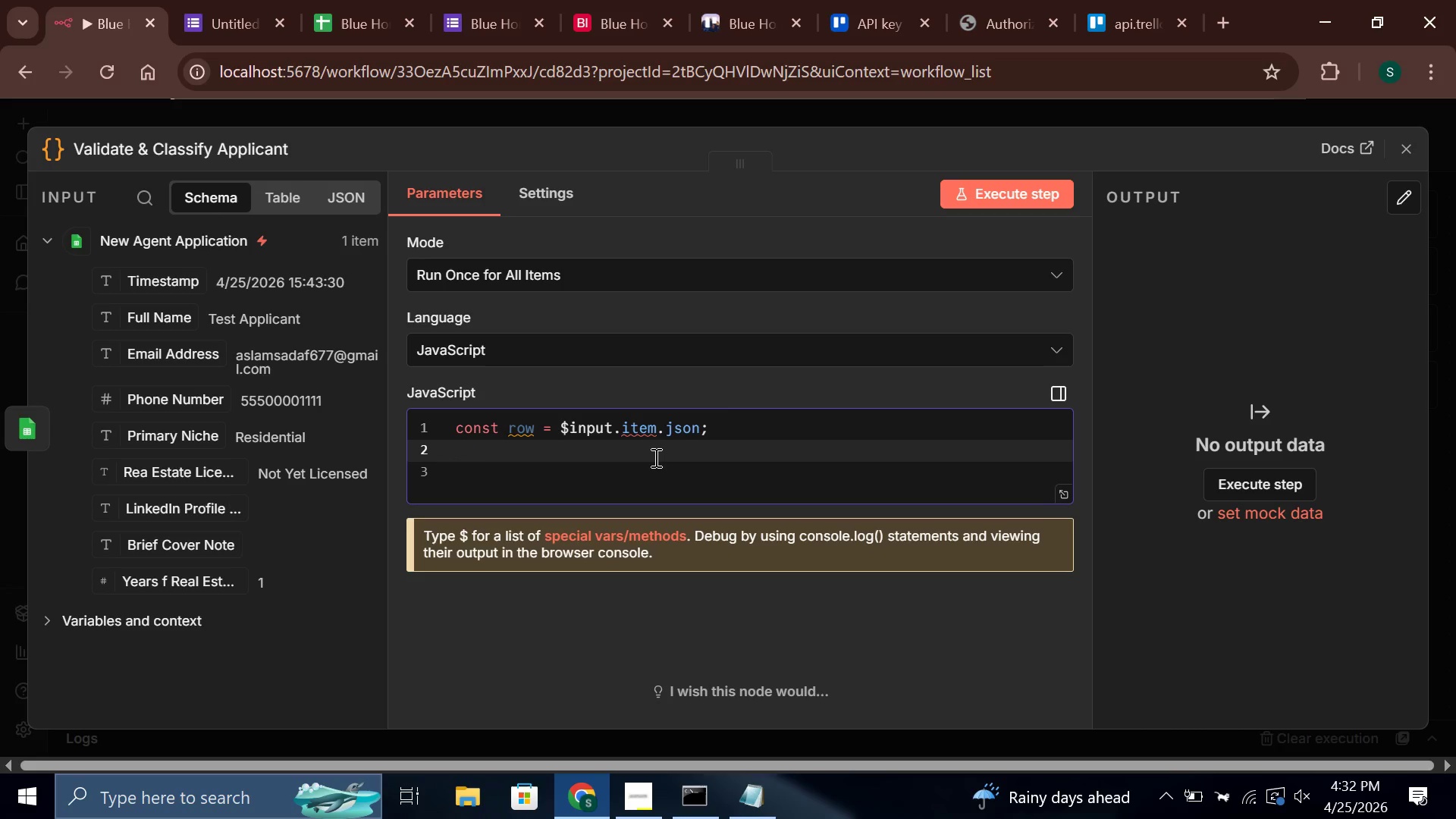 
wait(28.67)
 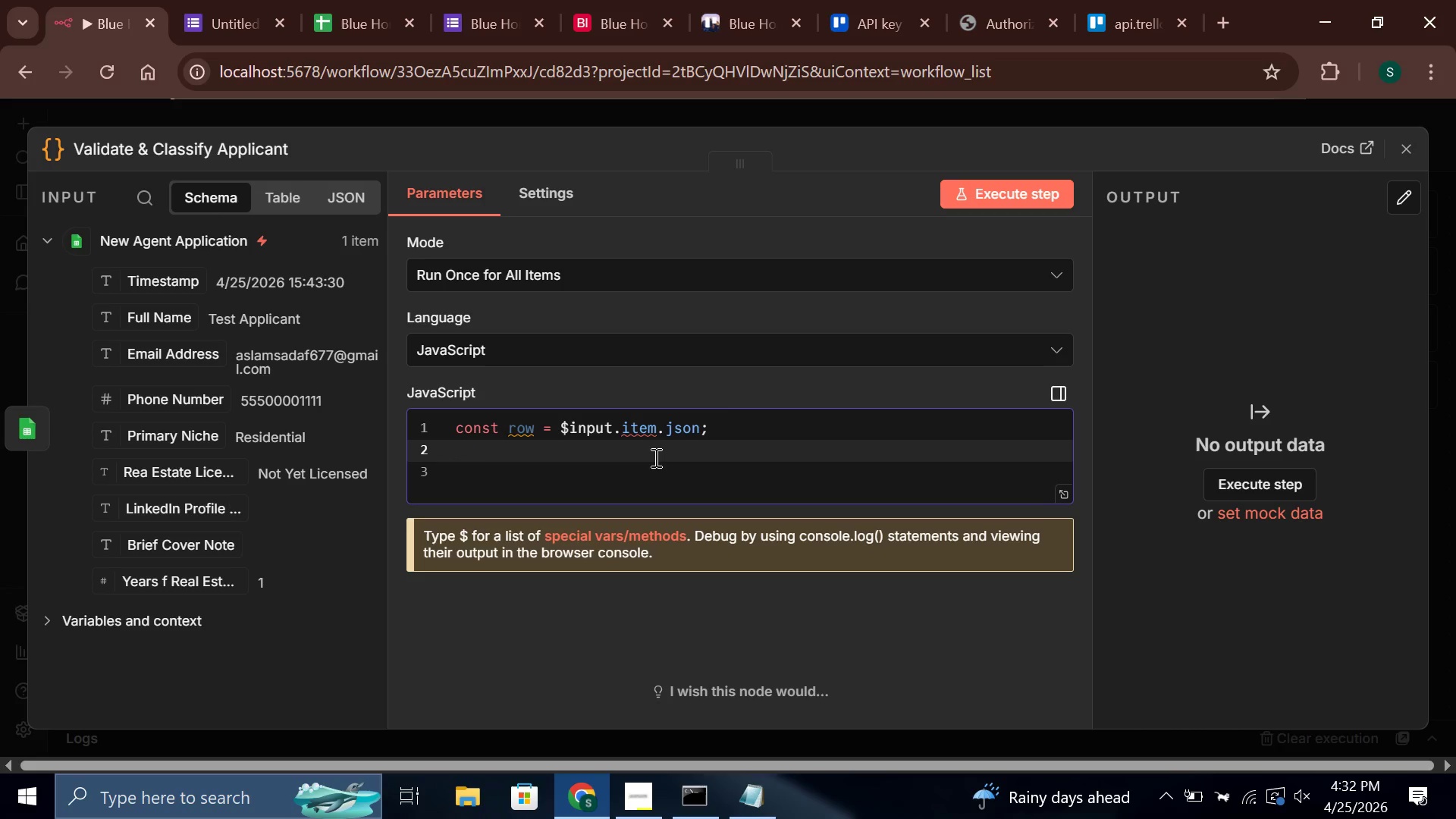 
key(Enter)
 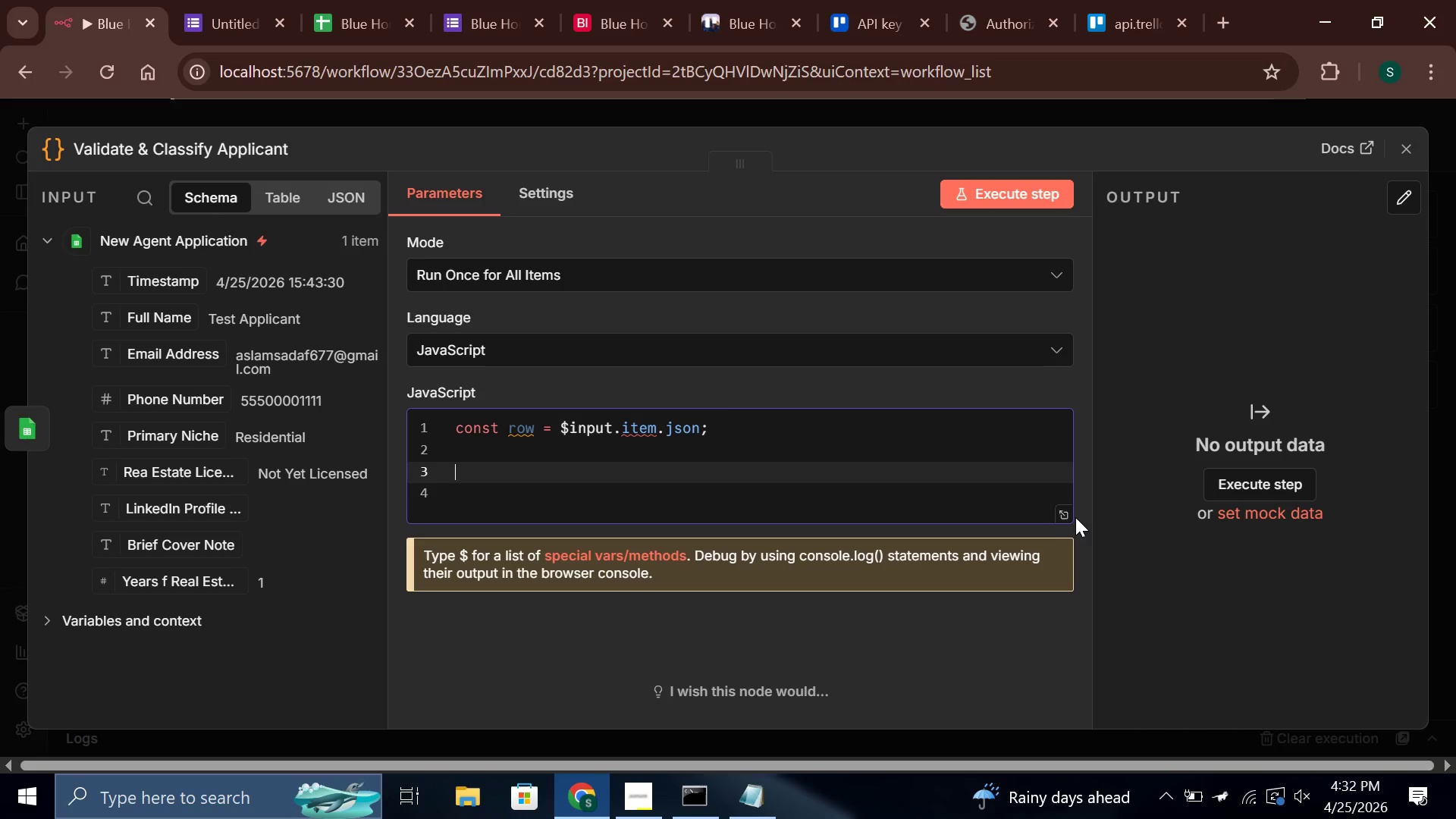 
left_click([1063, 516])
 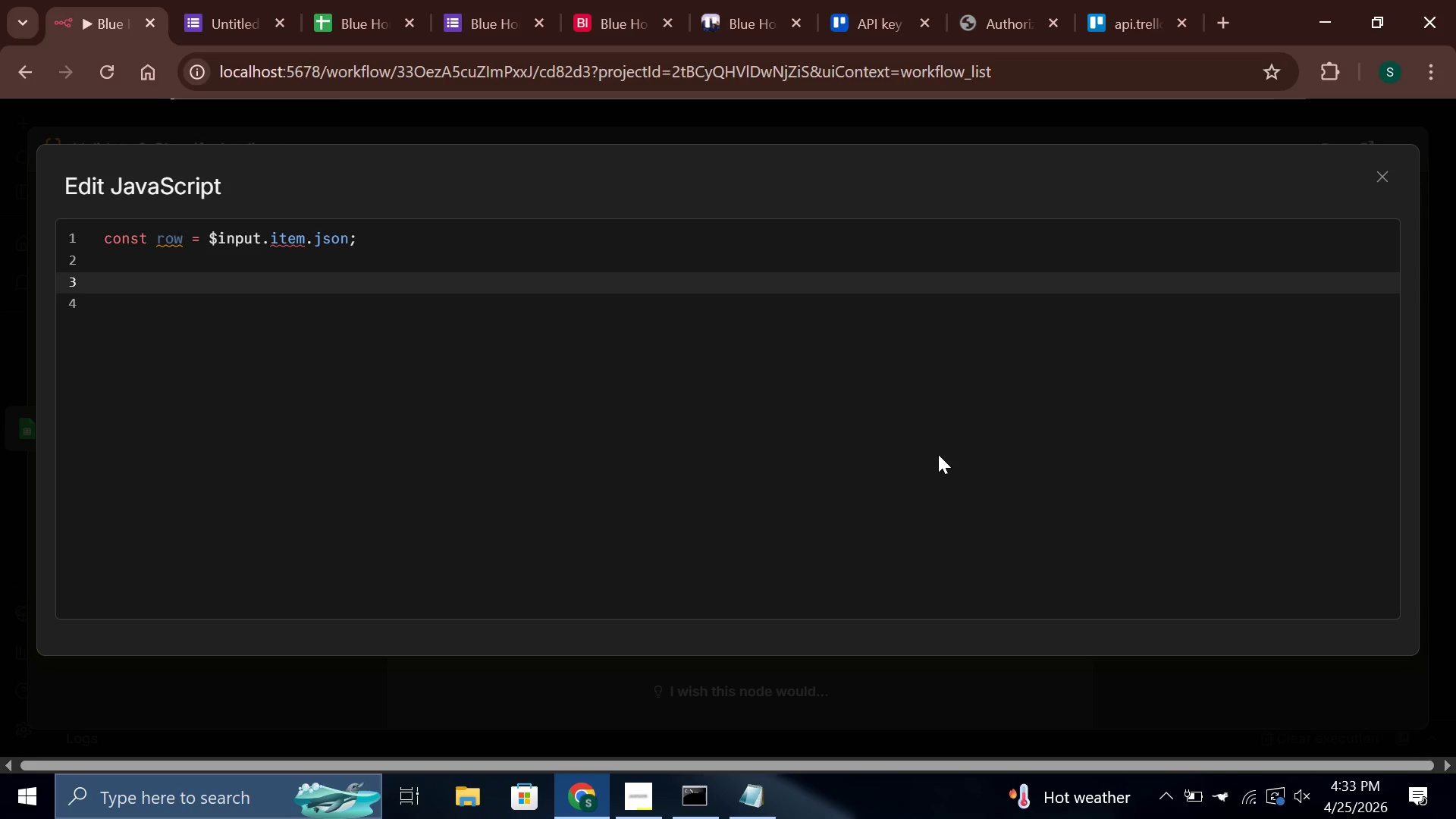 
wait(73.78)
 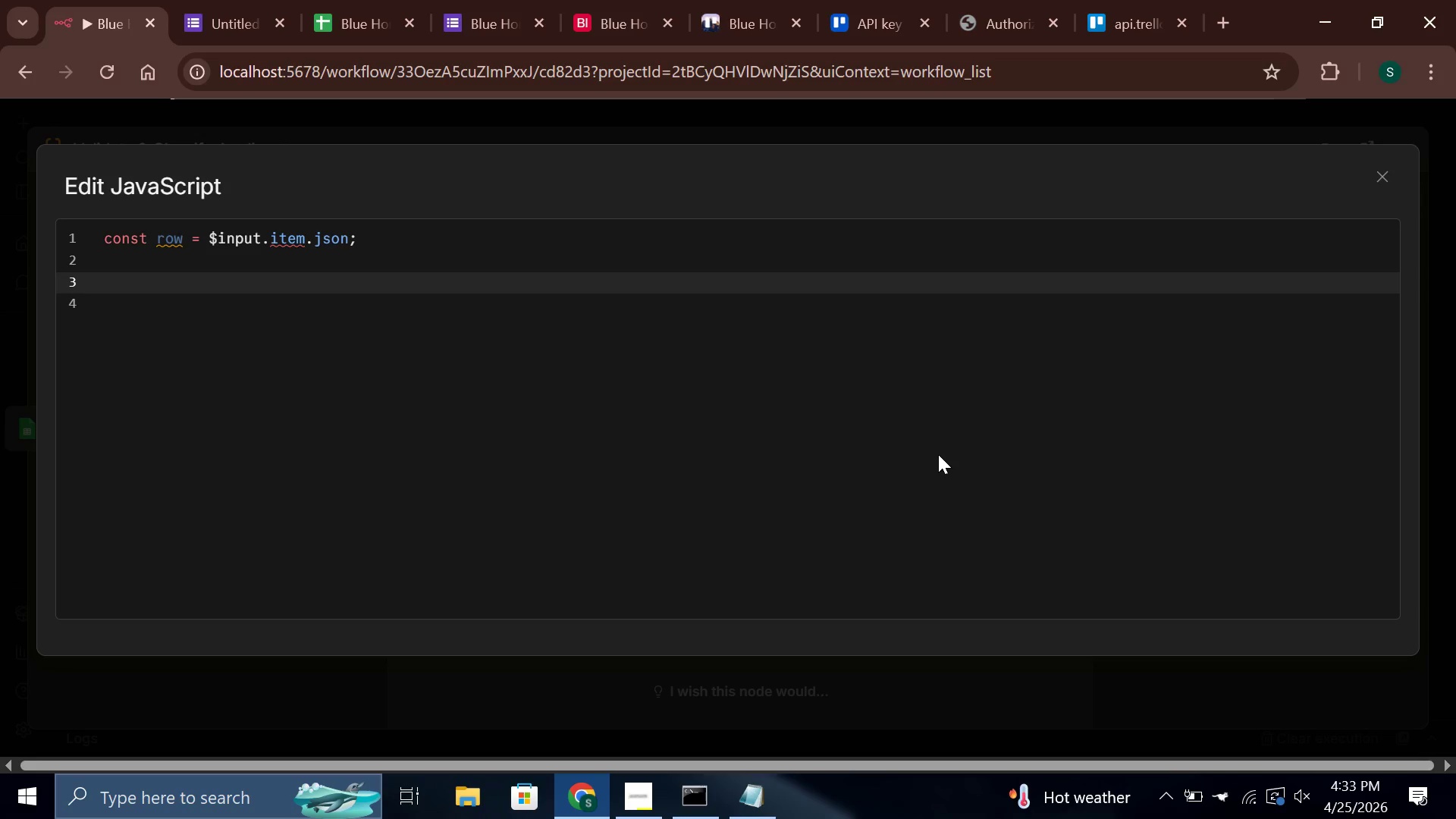 
key(C)
 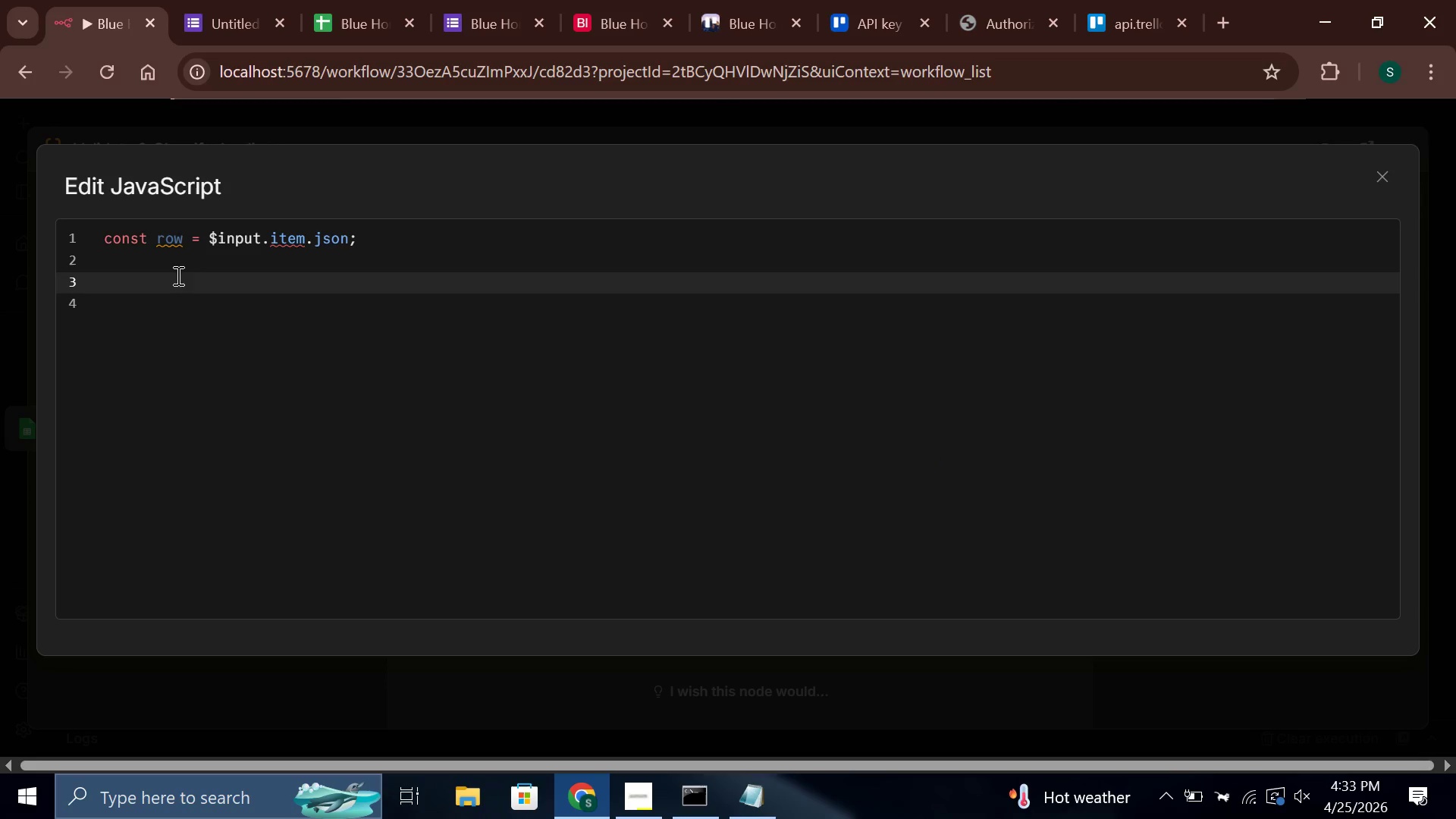 
left_click([180, 295])
 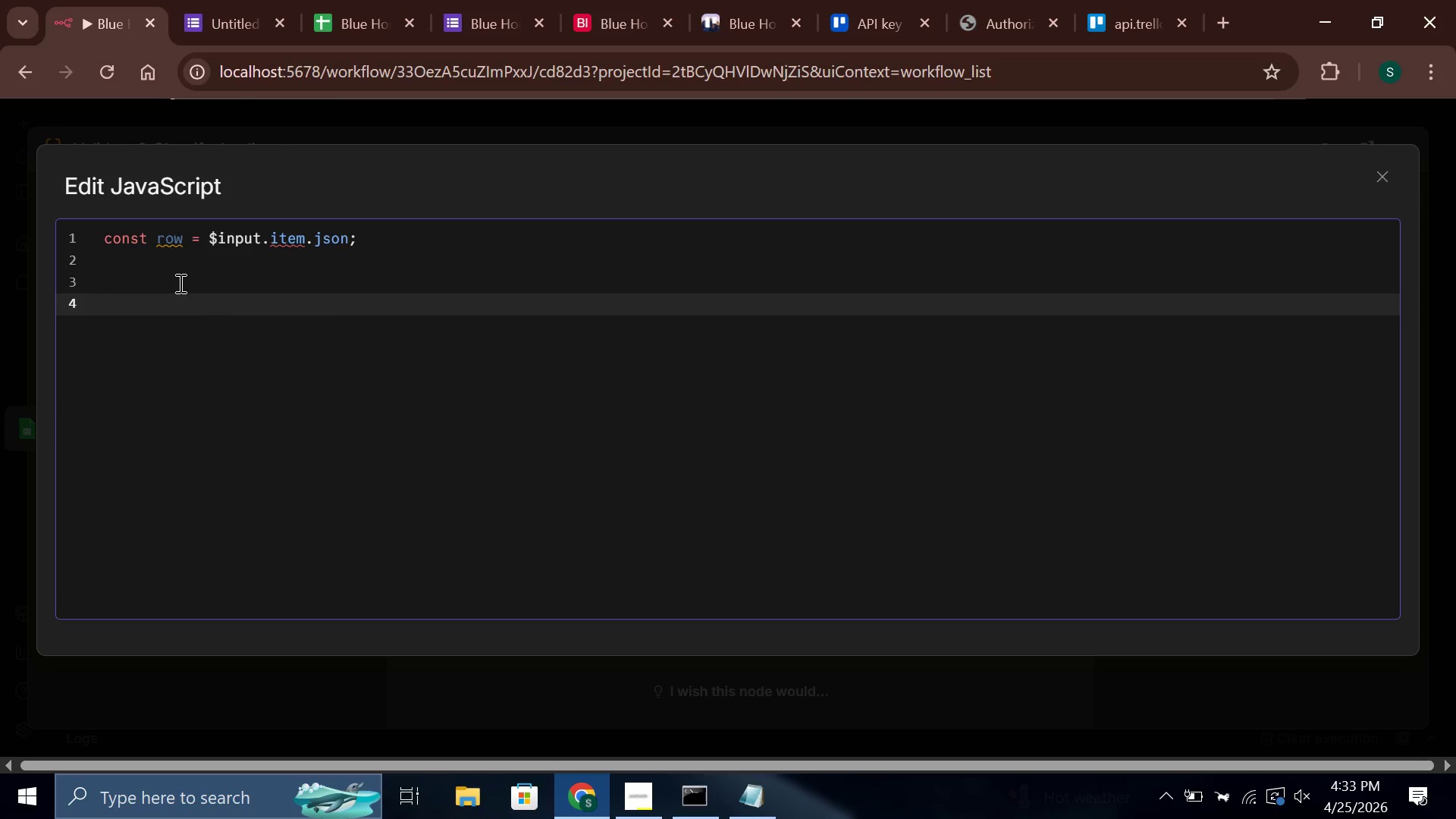 
left_click([179, 283])
 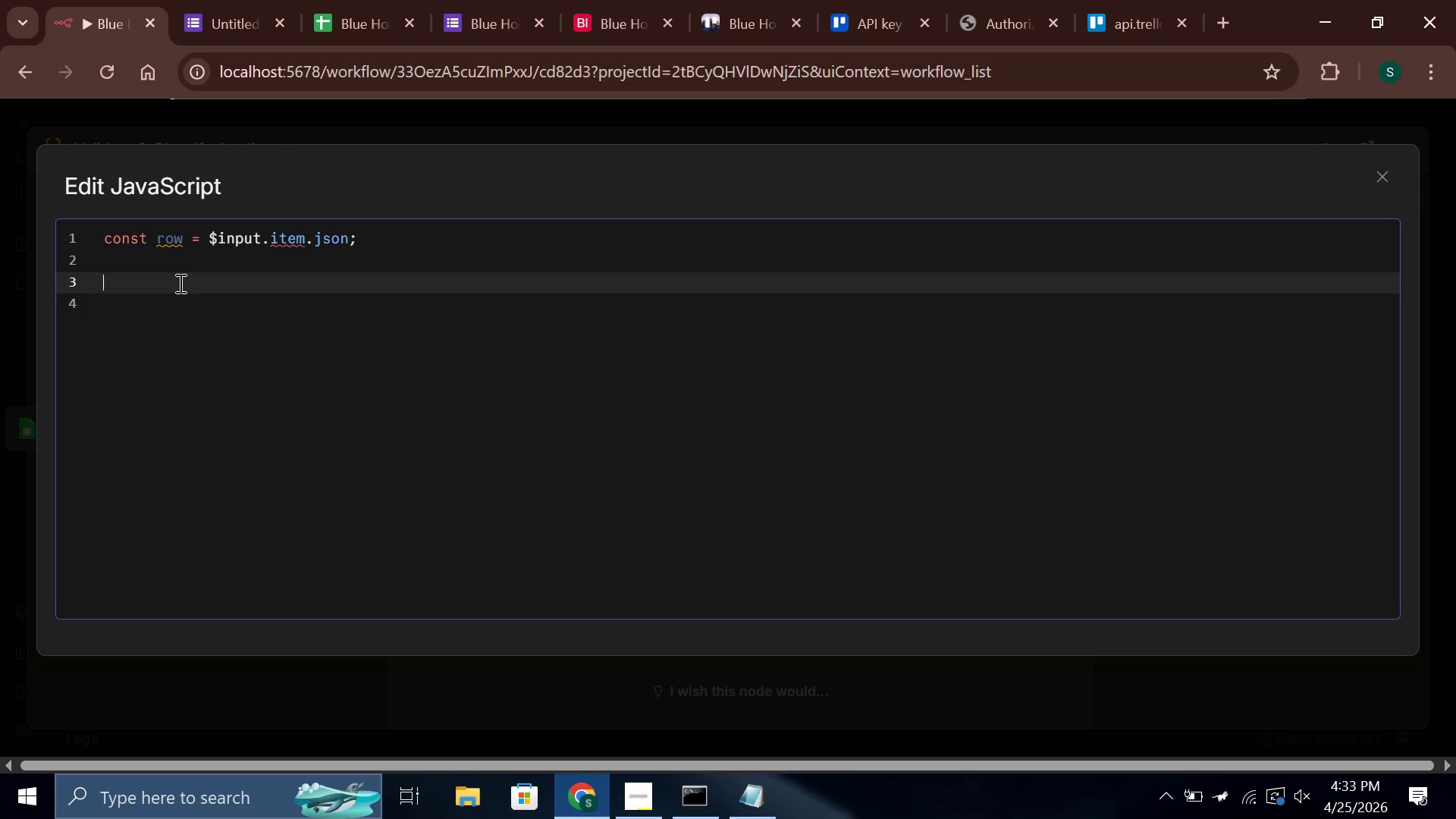 
type(const fullName = (row['Fi)
key(Backspace)
type(ull Name)
 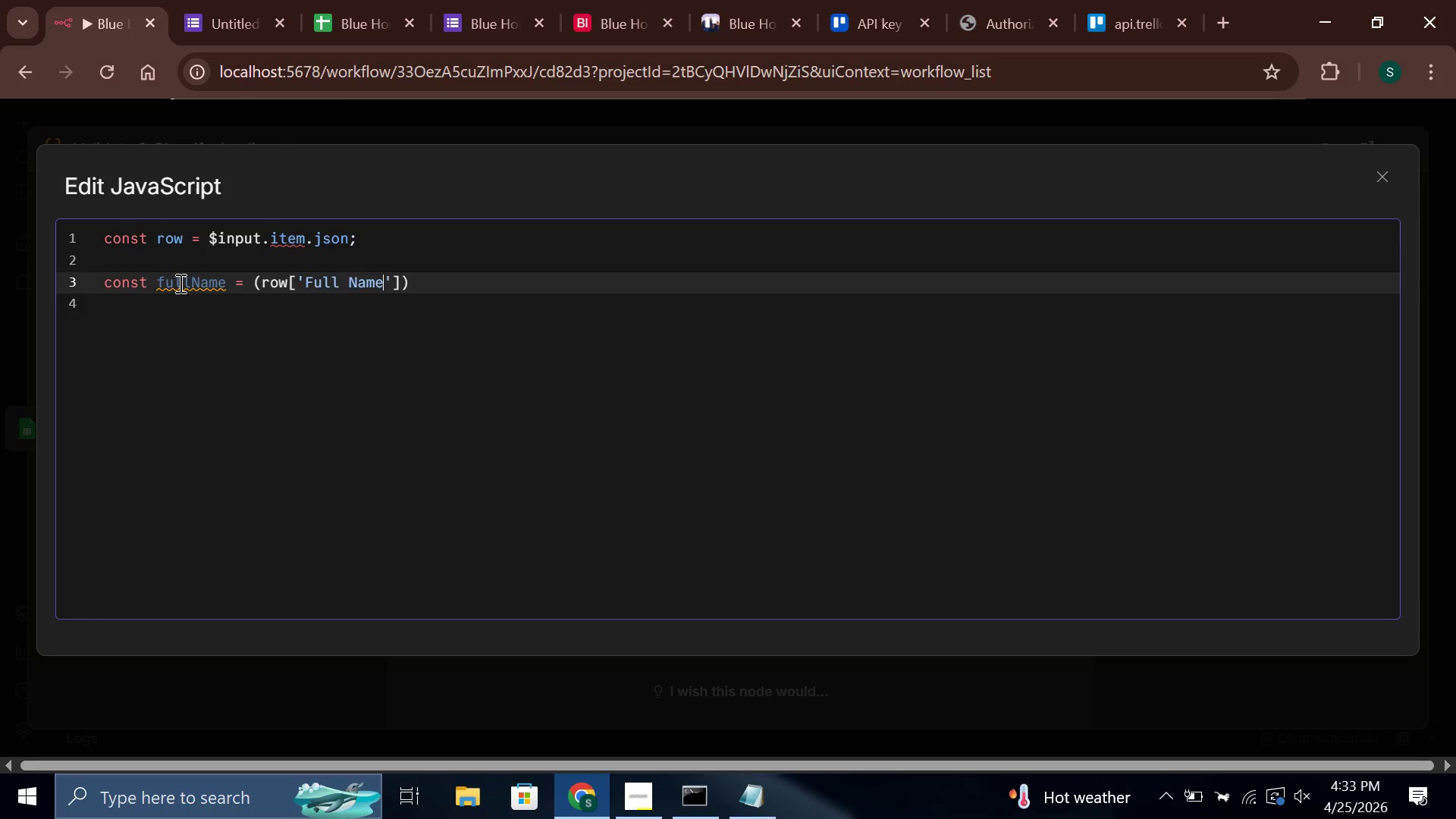 
key(ArrowRight)
 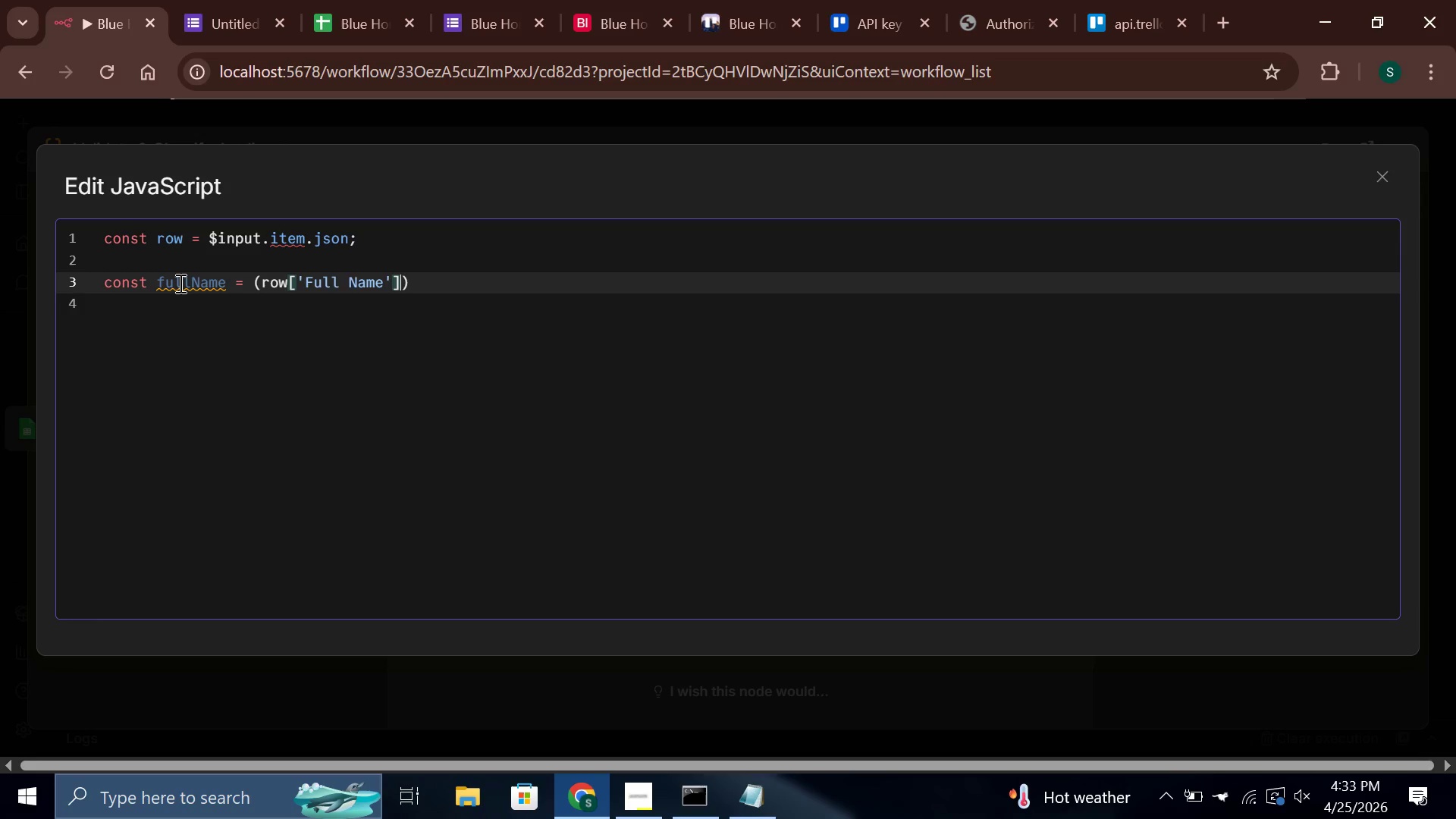 
key(ArrowRight)
 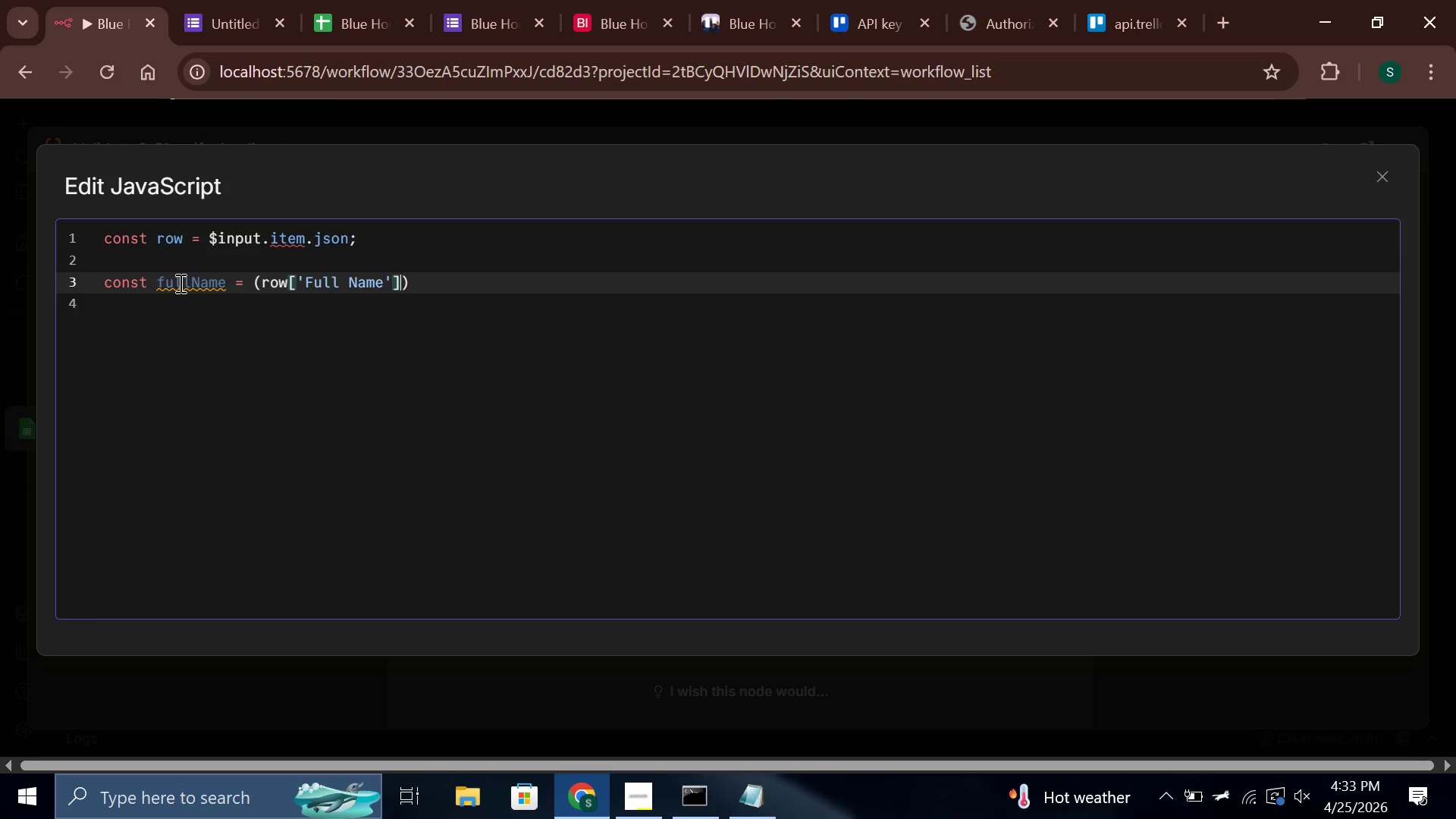 
key(Space)
 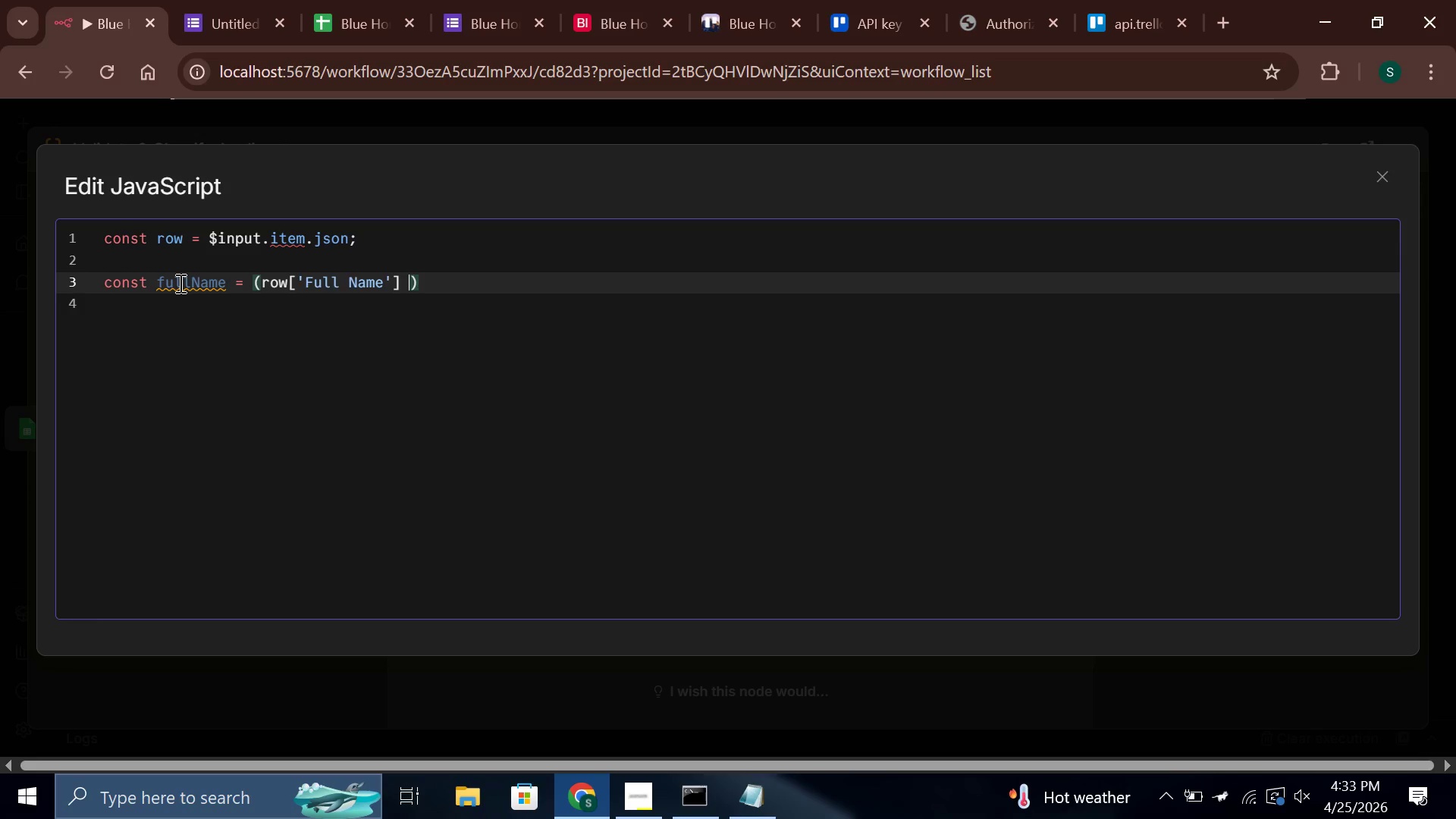 
key(Shift+Backslash)
 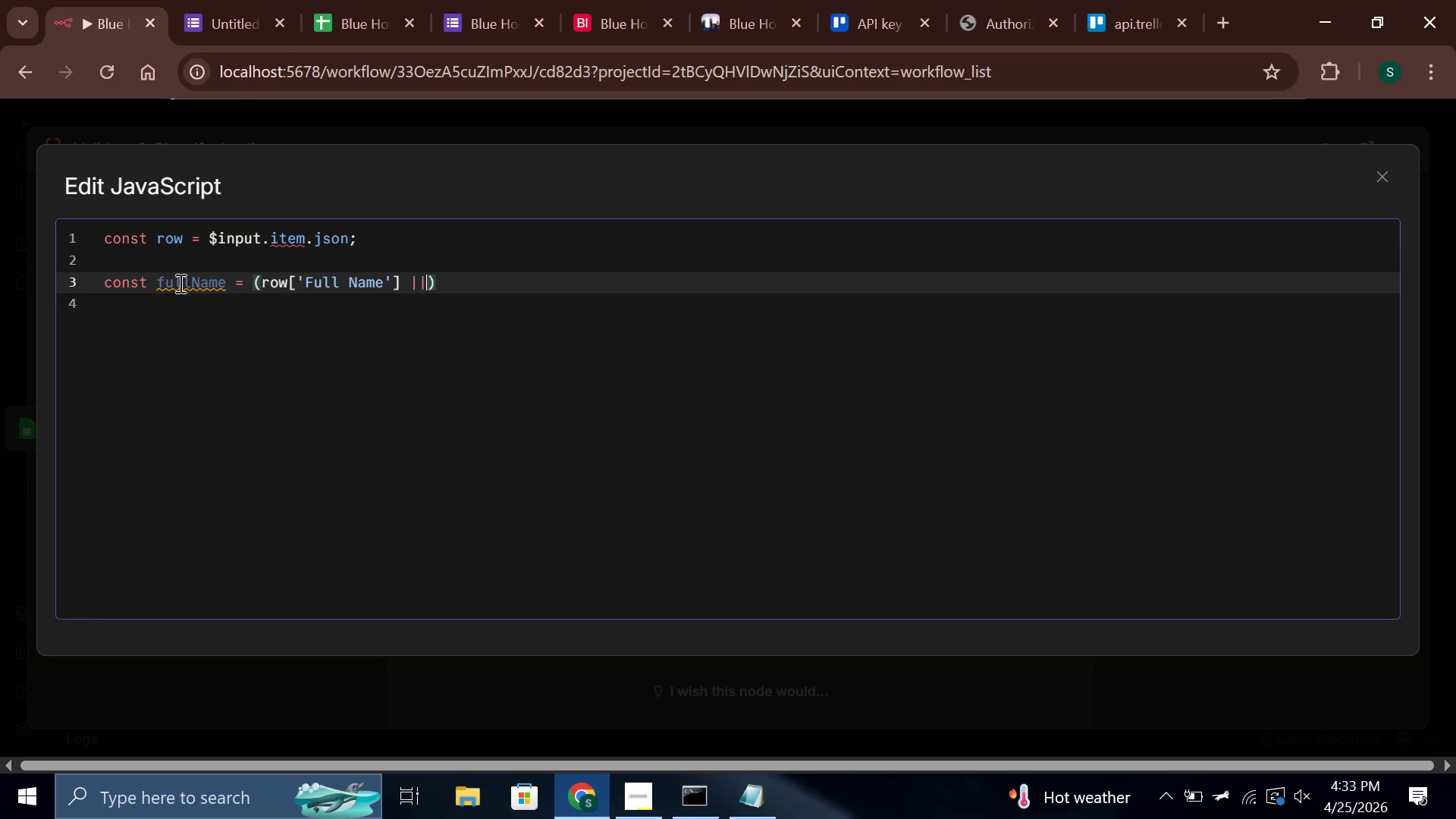 
key(Shift+Backslash)
 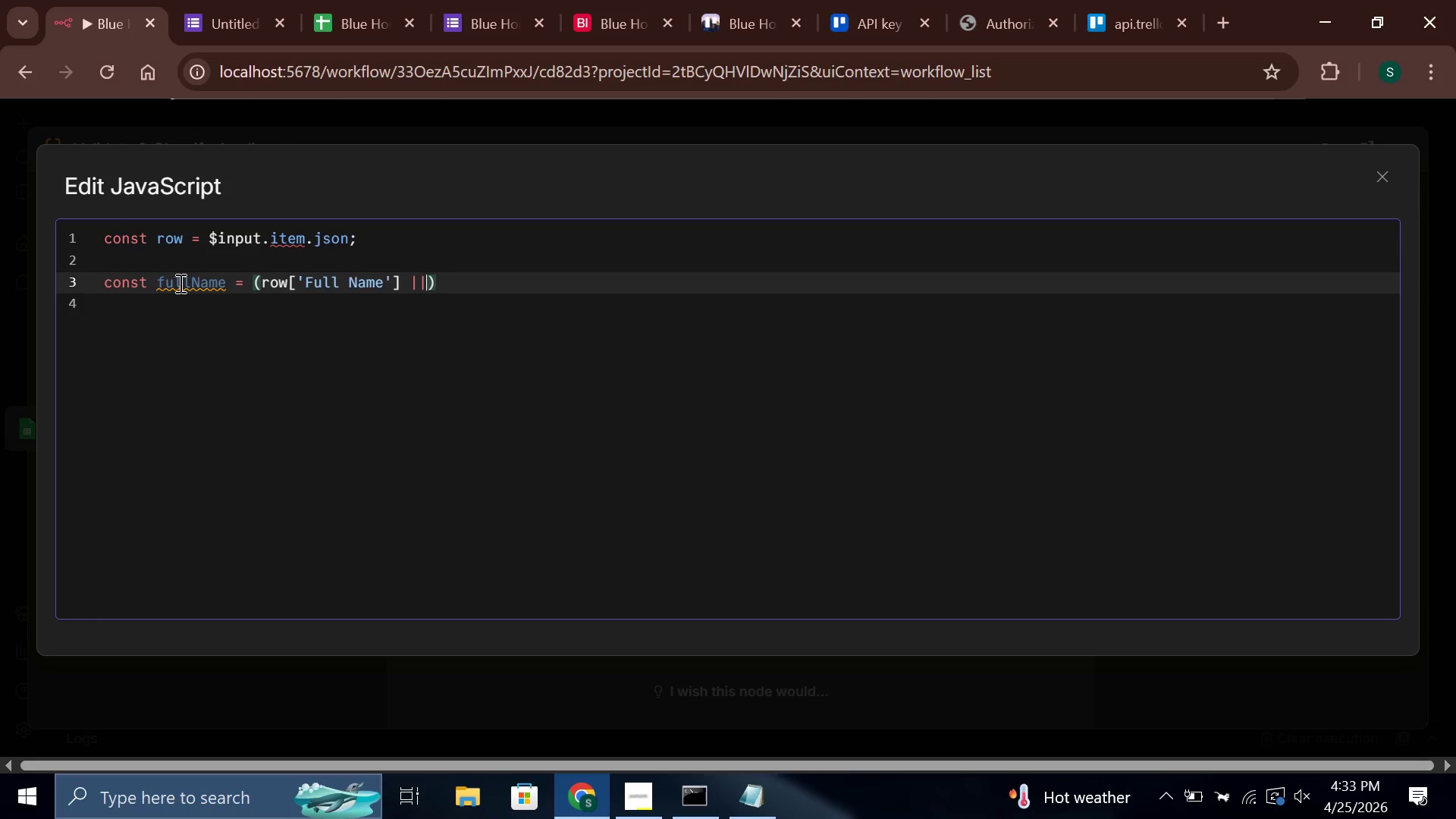 
key(Space)
 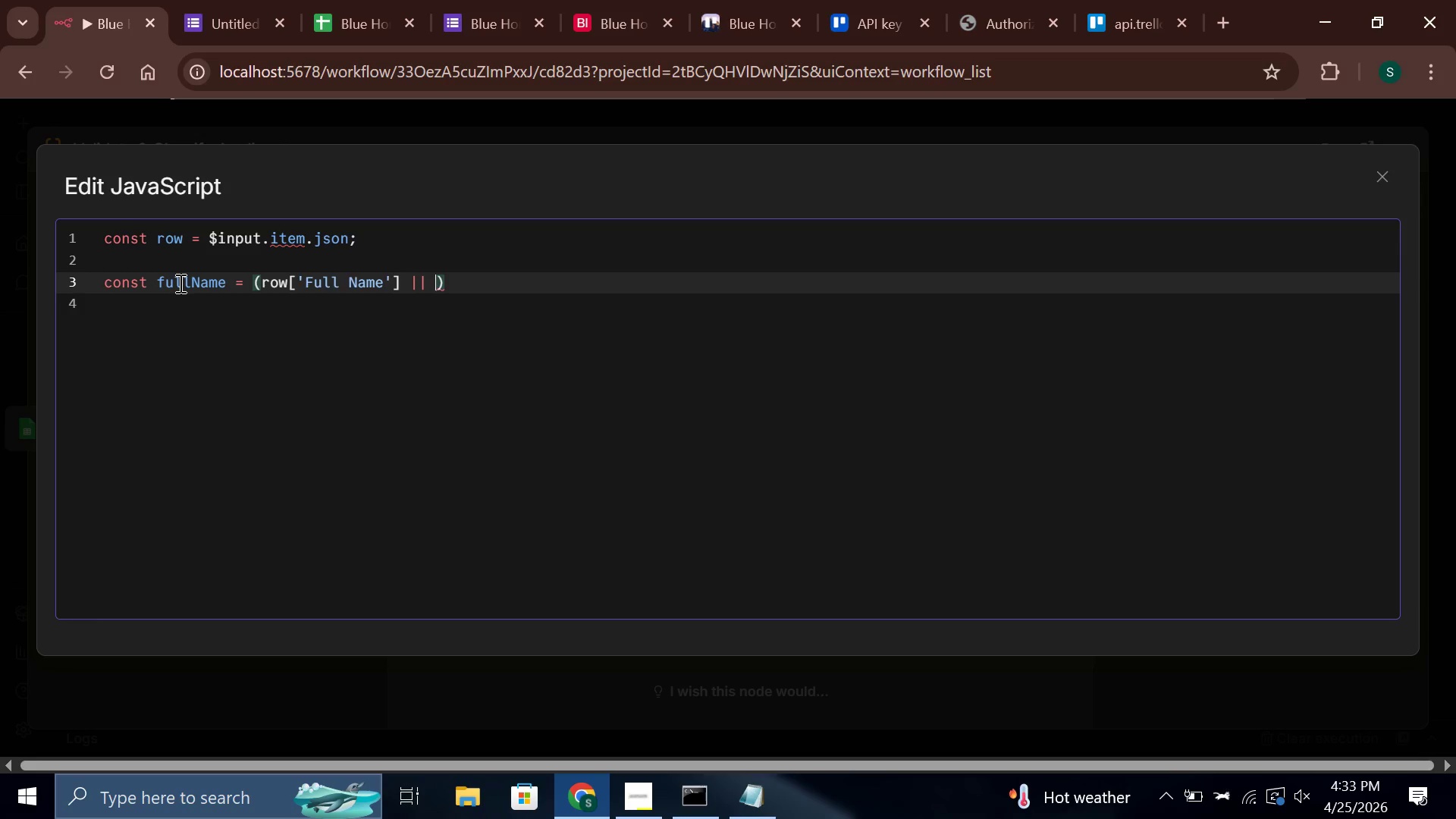 
key(Quote)
 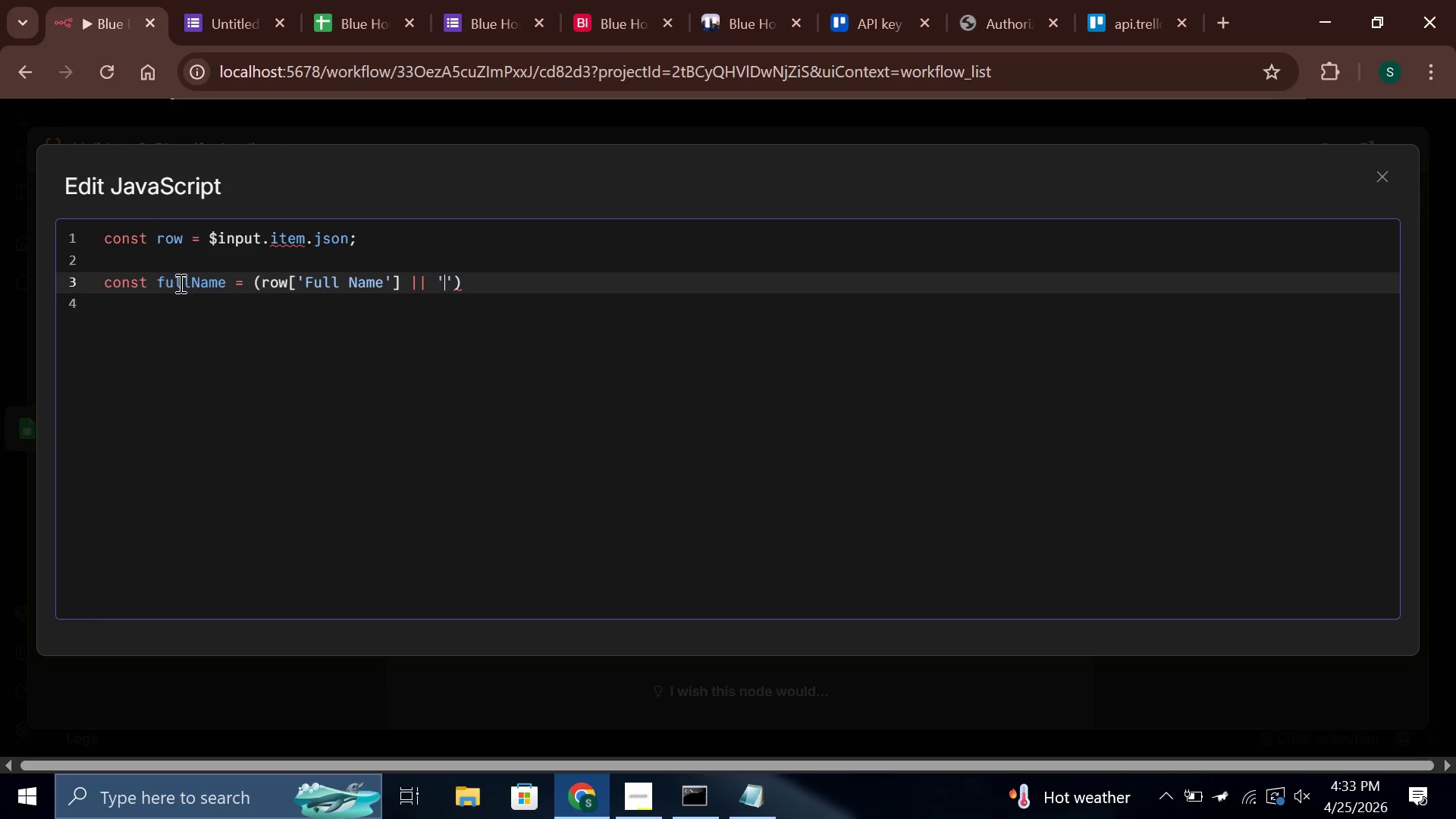 
key(ArrowRight)
 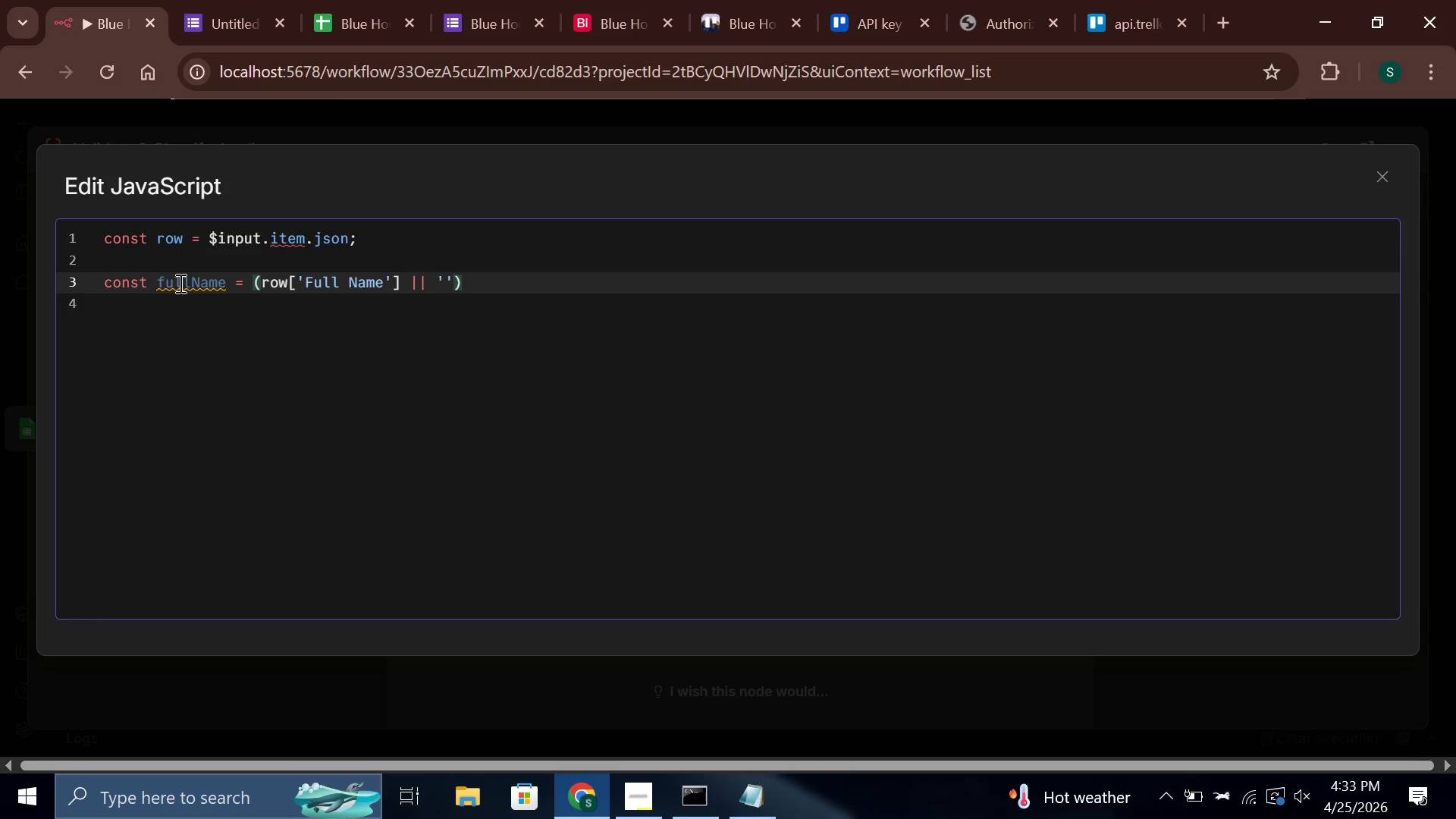 
key(ArrowRight)
 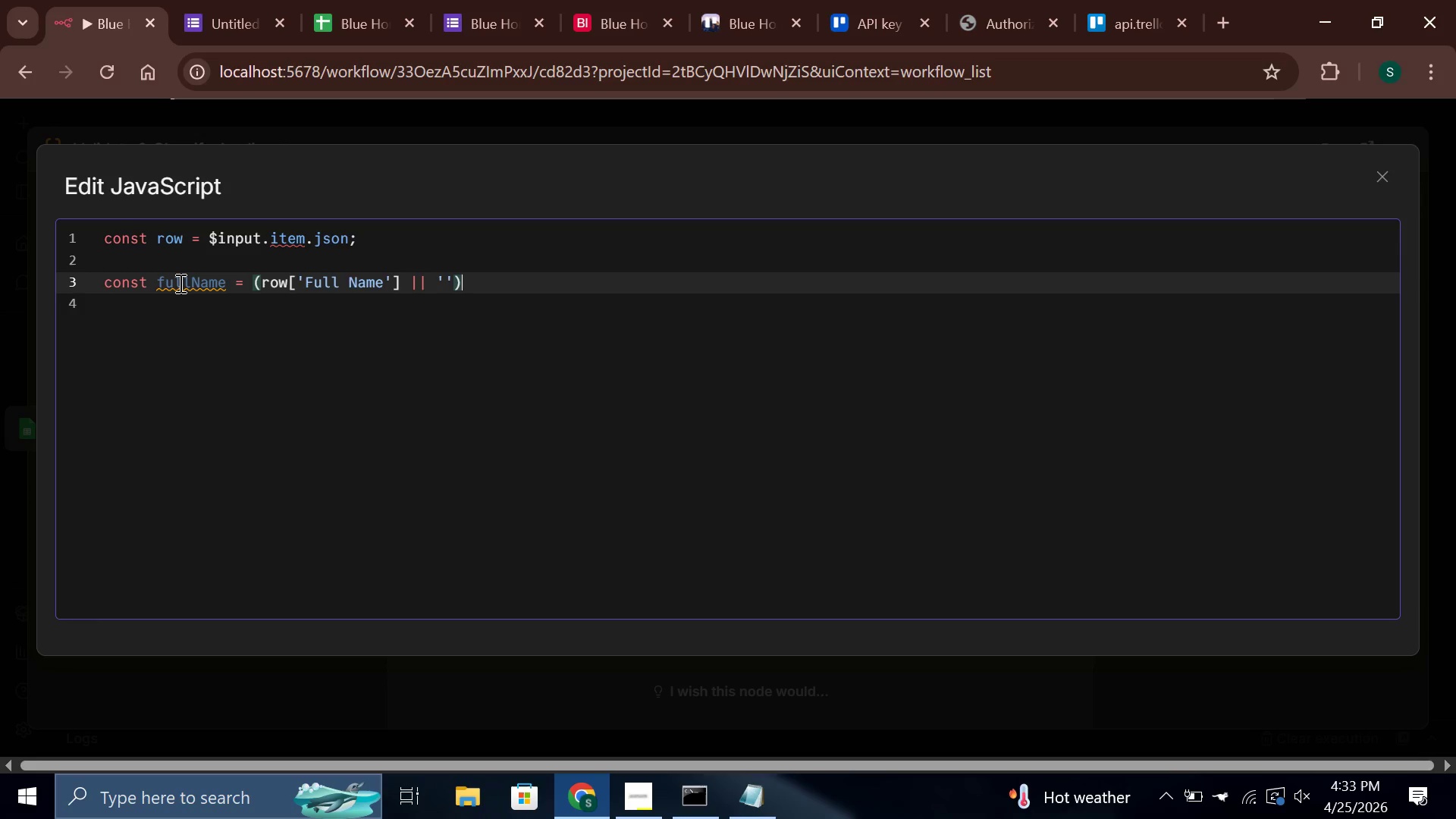 
type(.trim()
 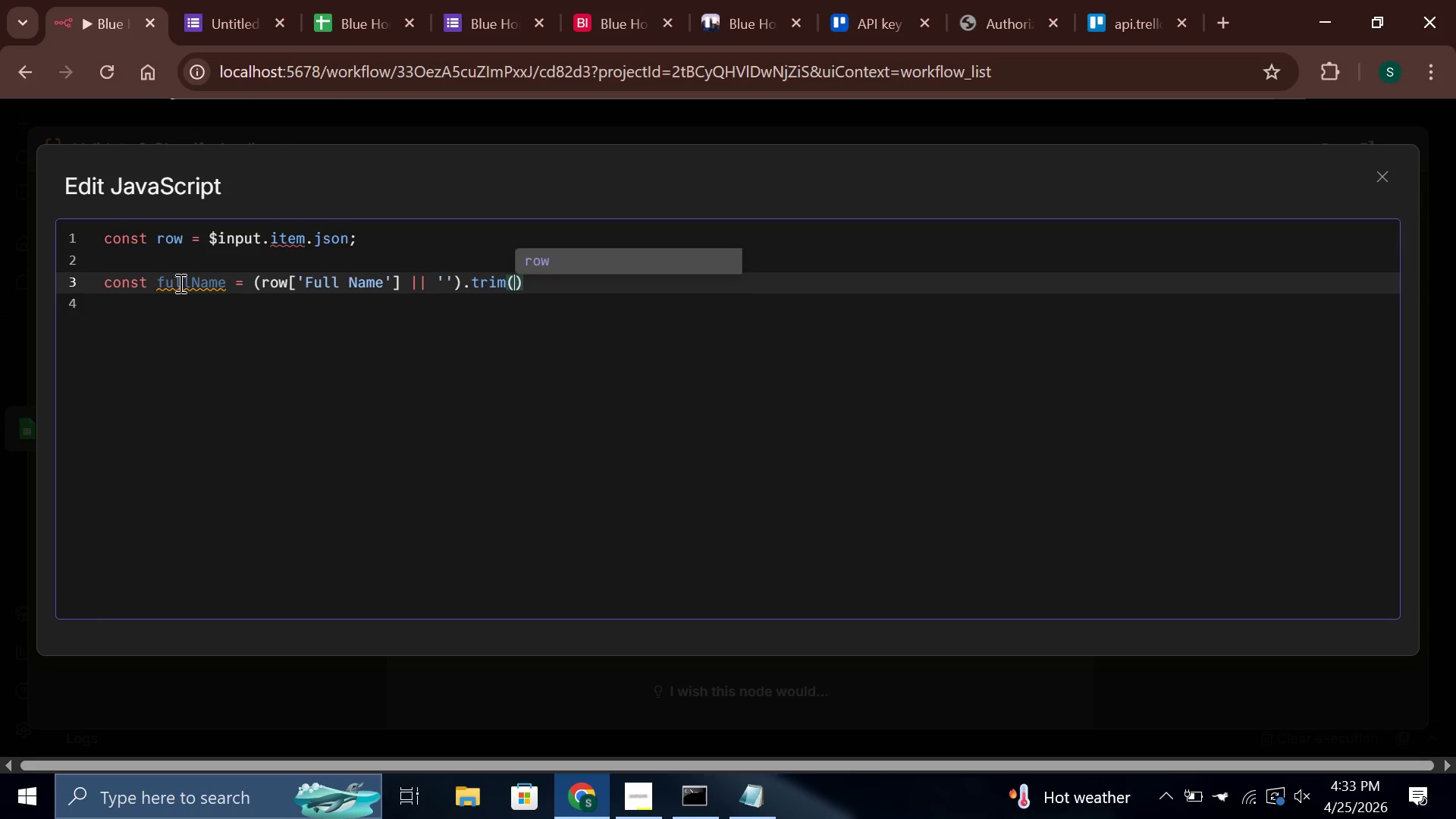 
key(ArrowRight)
 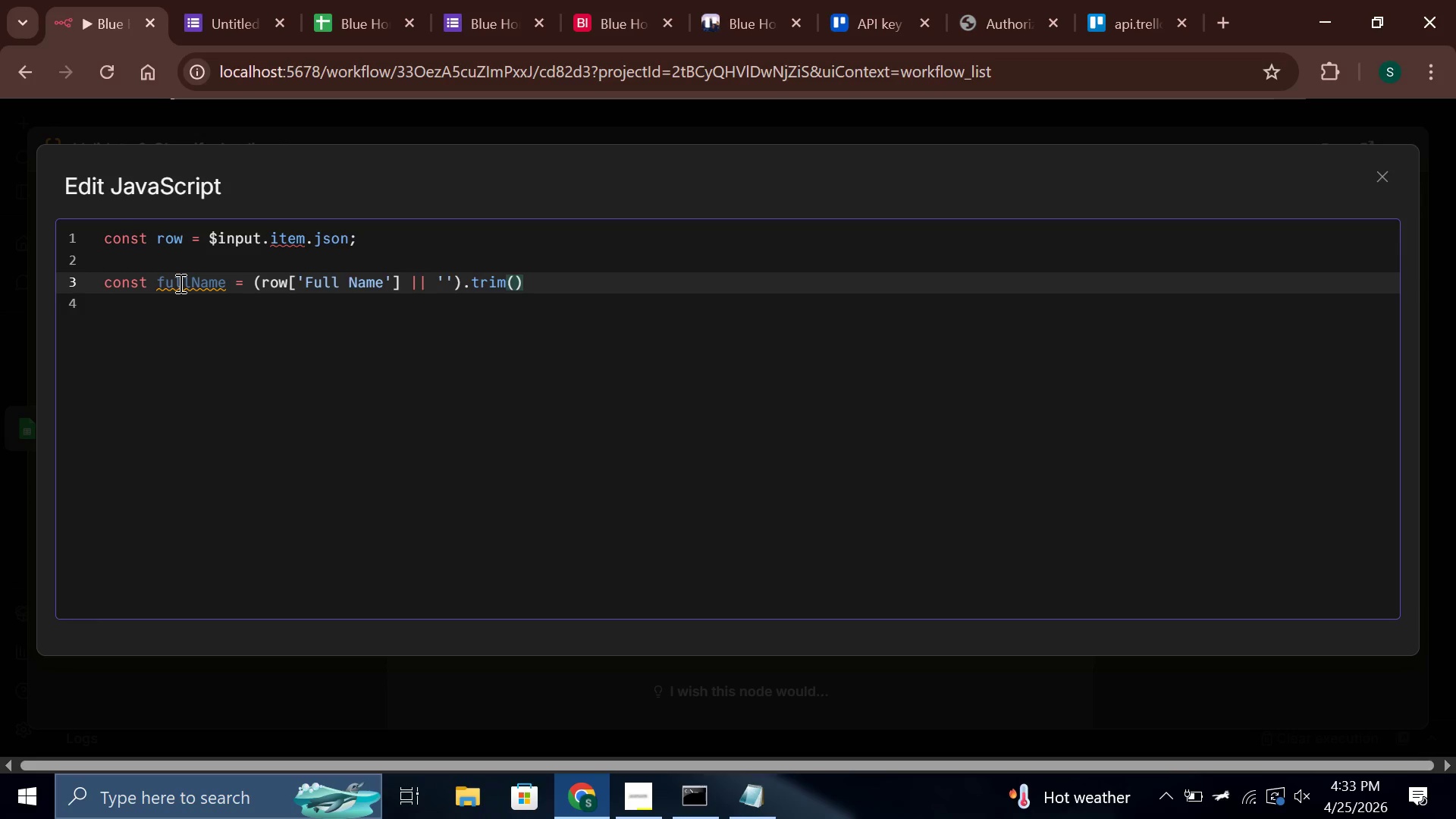 
key(Semicolon)
 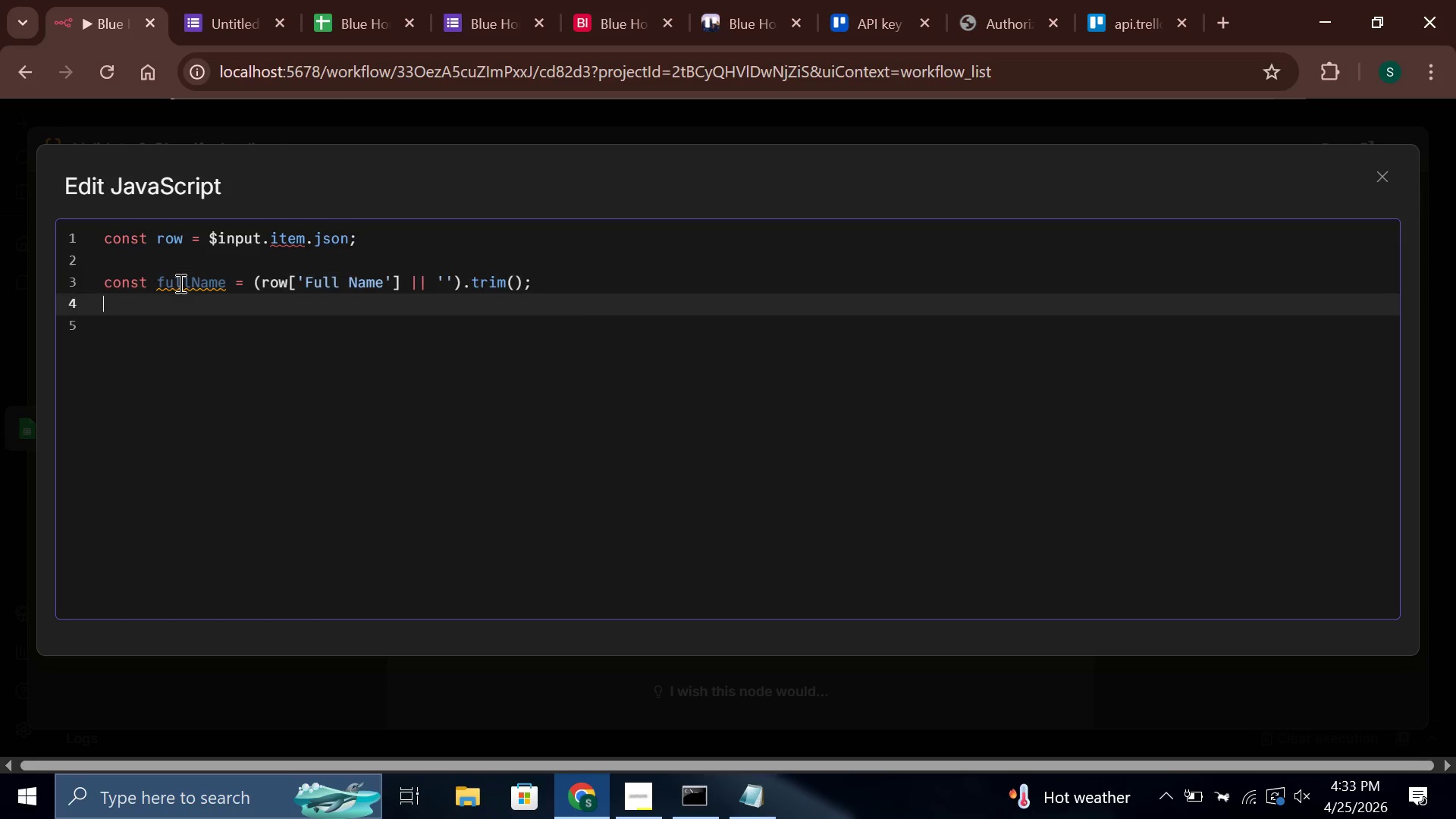 
key(Enter)
 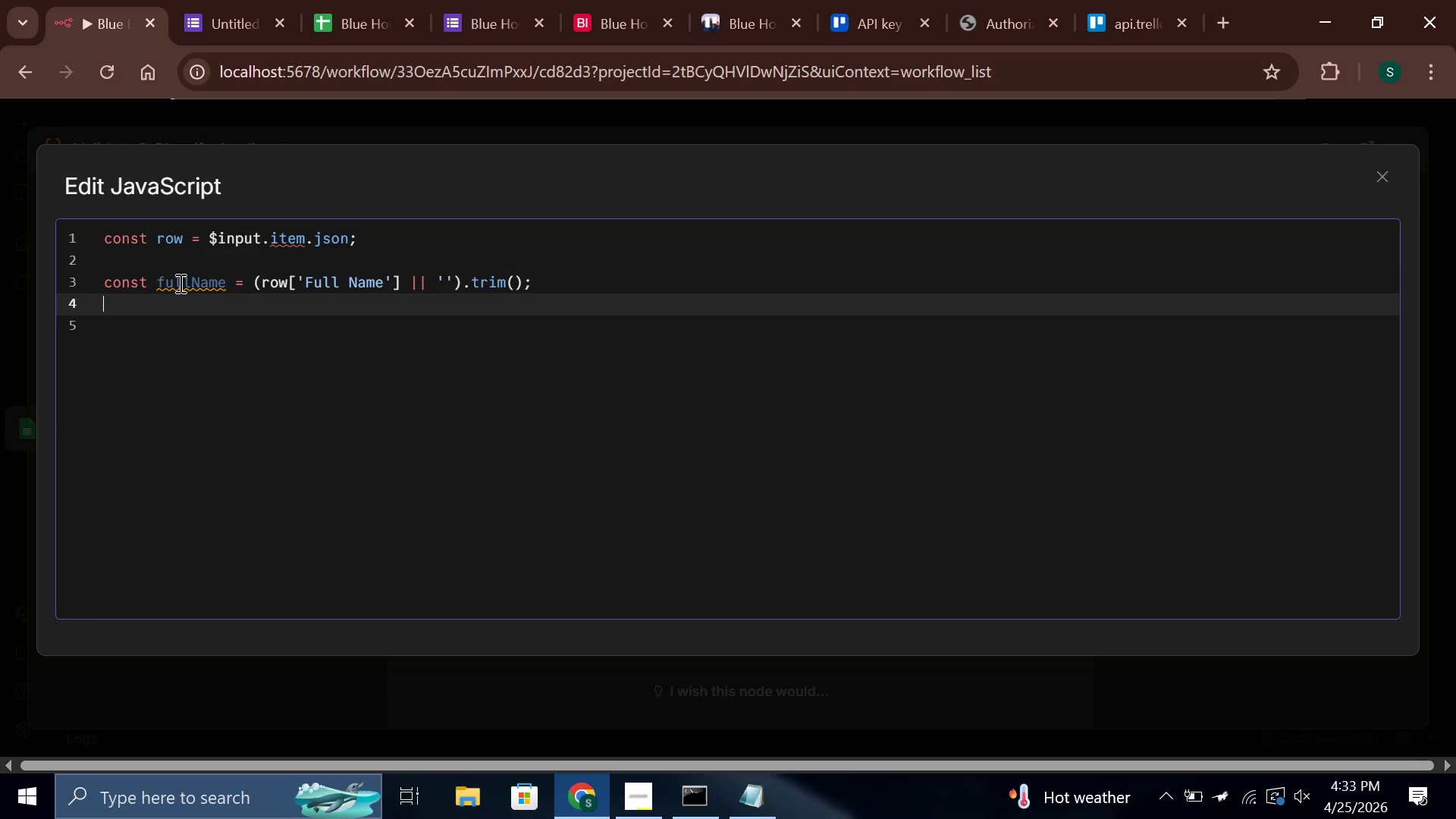 
type(const email = (row['Phone Number)
 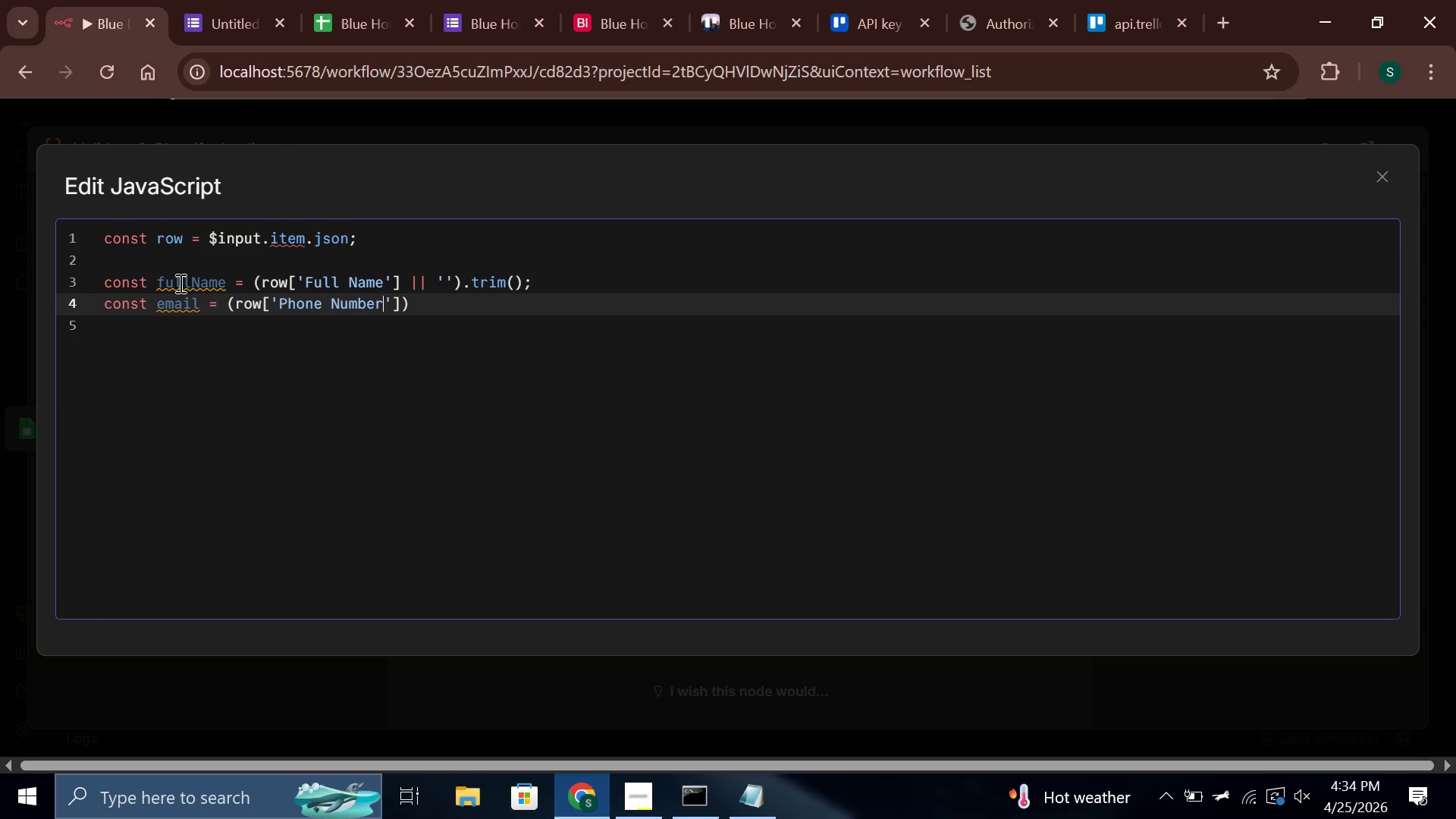 
key(ArrowRight)
 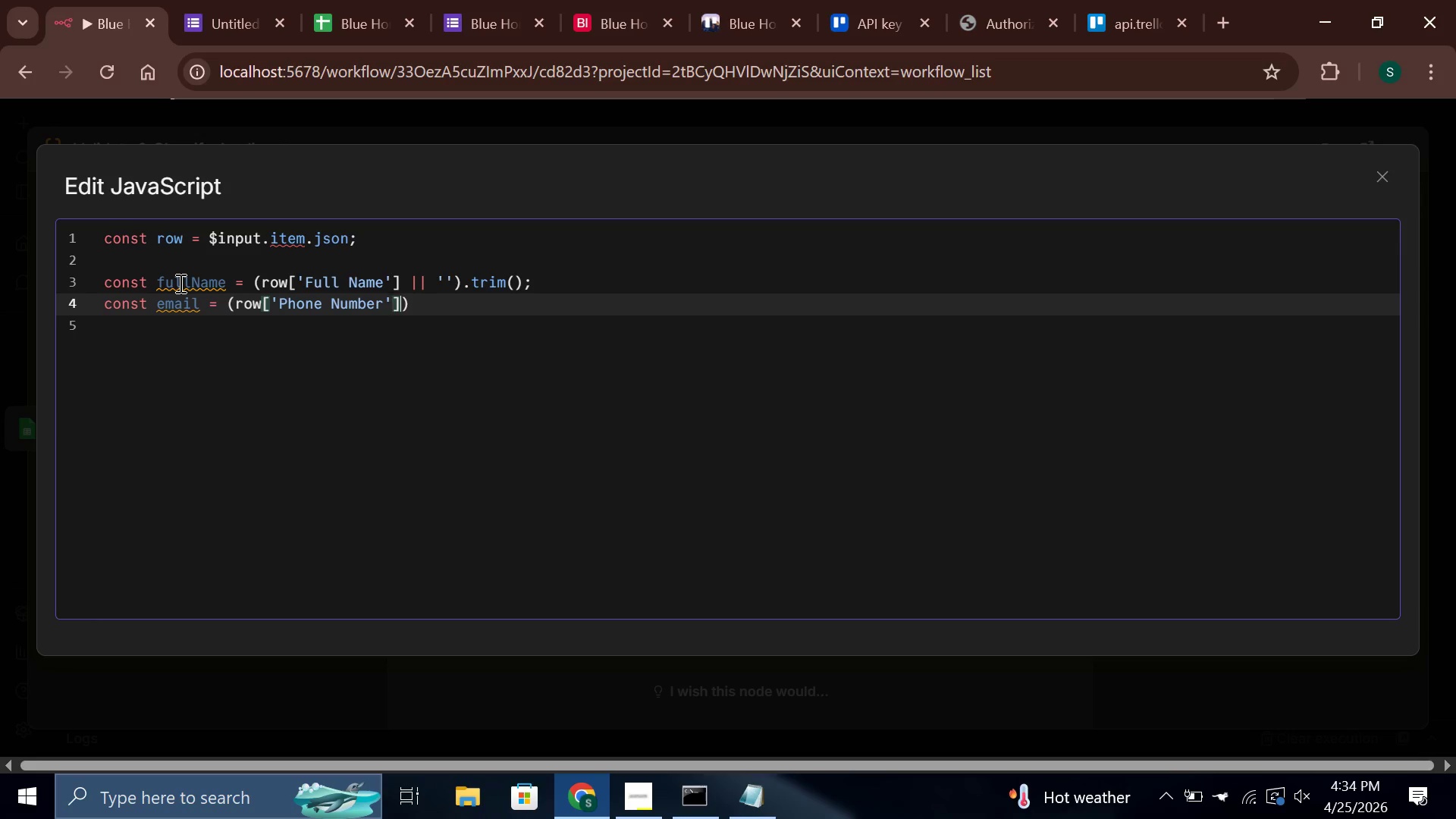 
key(ArrowRight)
 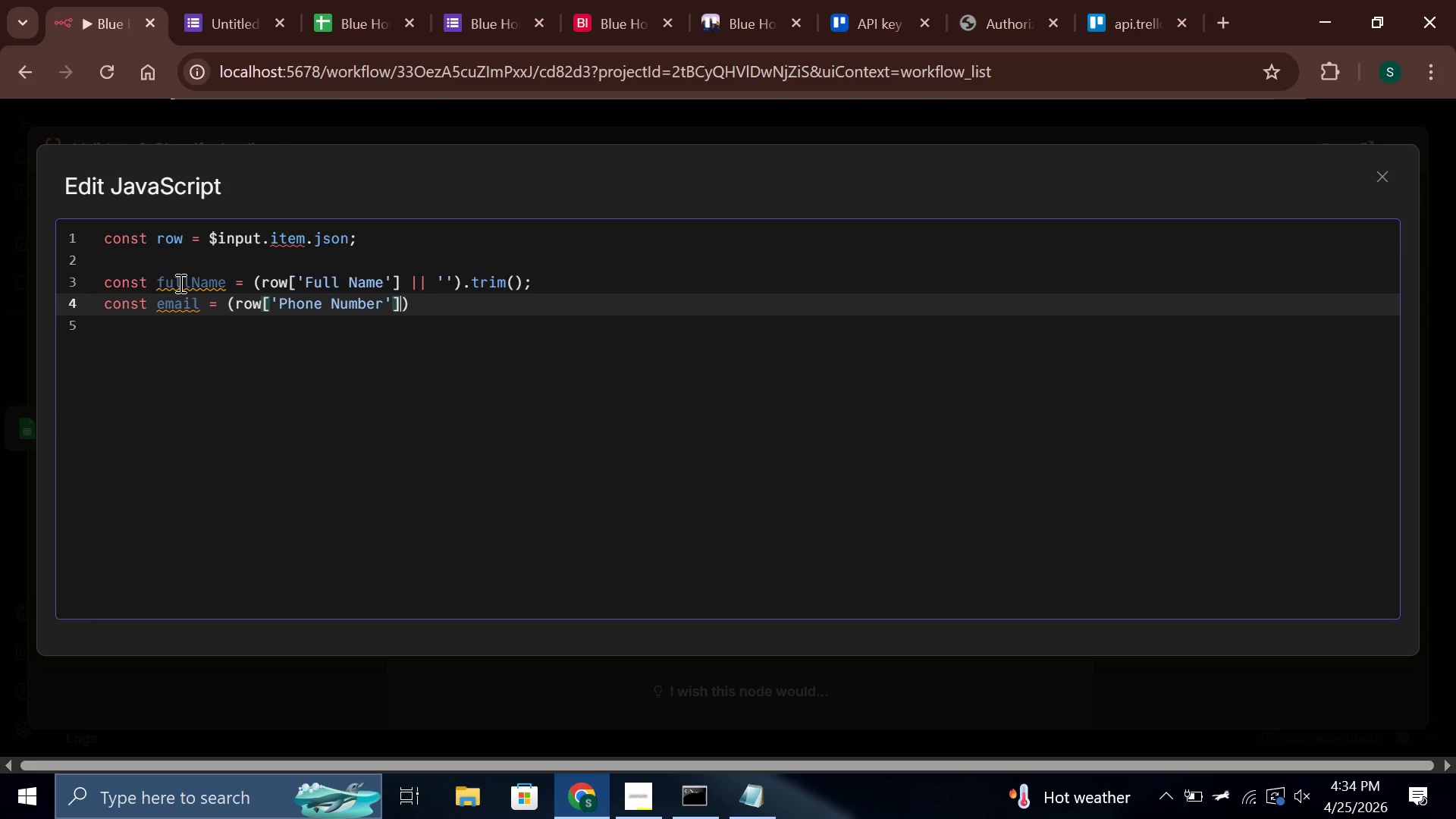 
key(Space)
 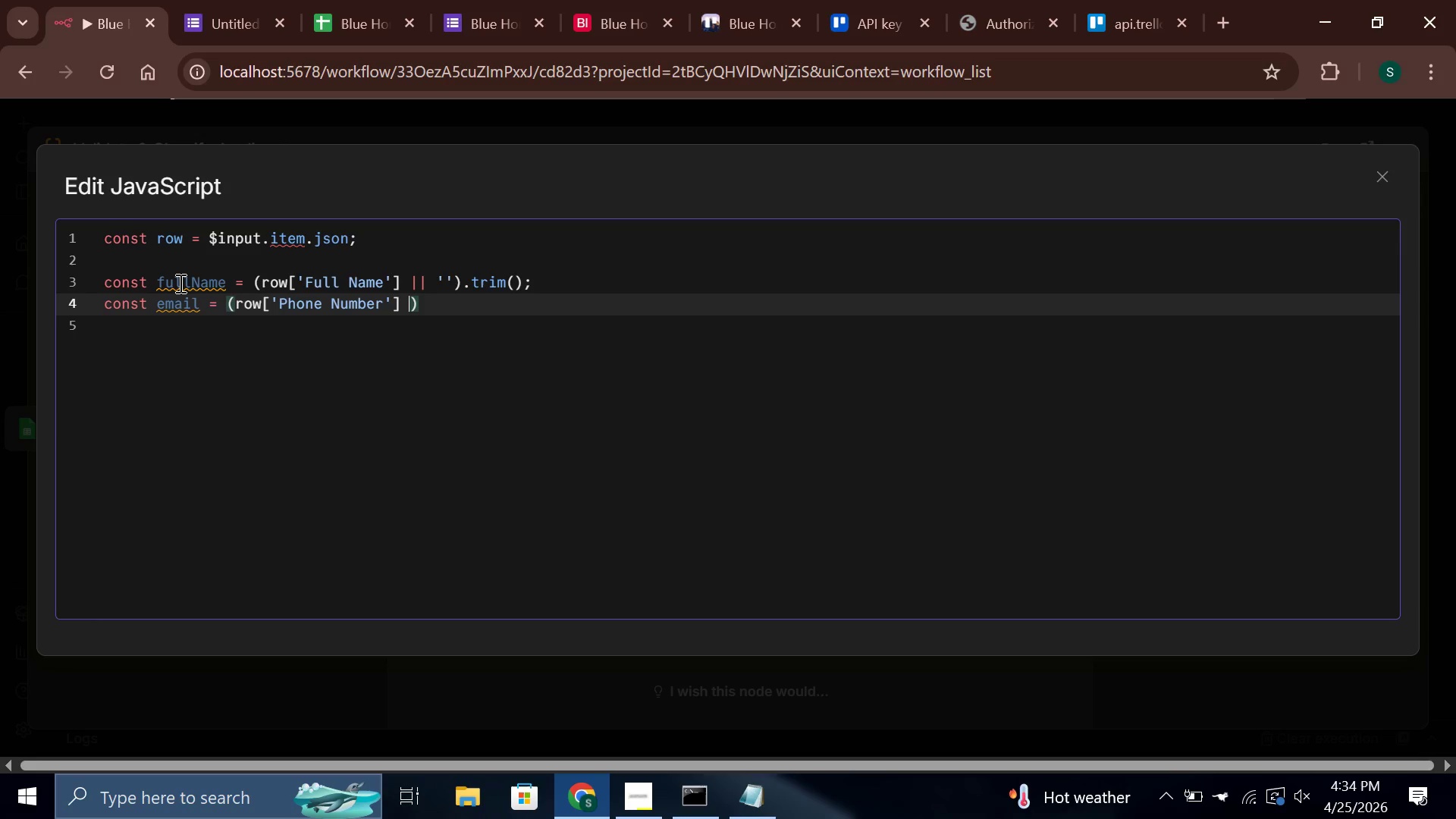 
key(Shift+Backslash)
 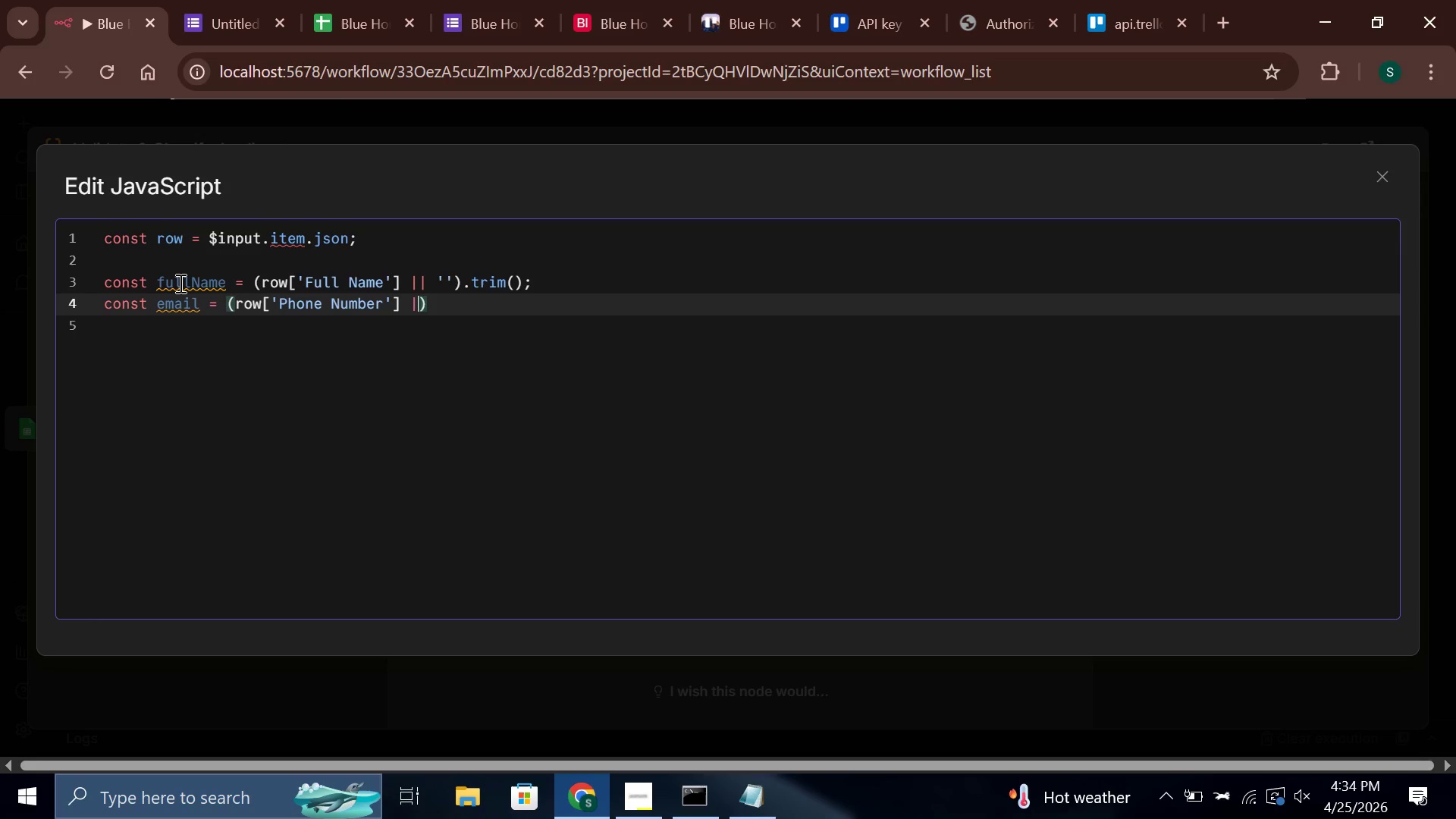 
key(Shift+Backslash)
 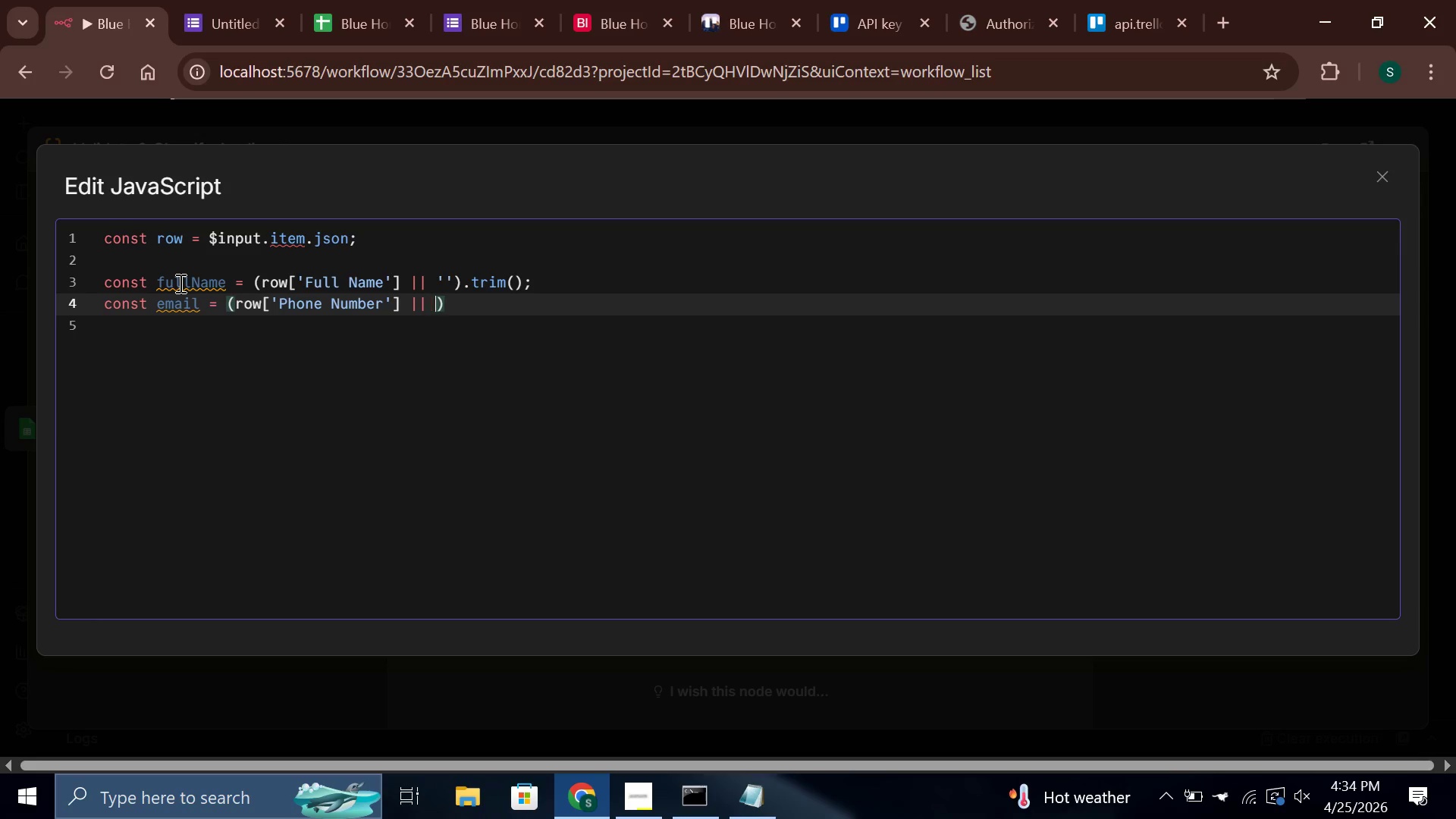 
key(Space)
 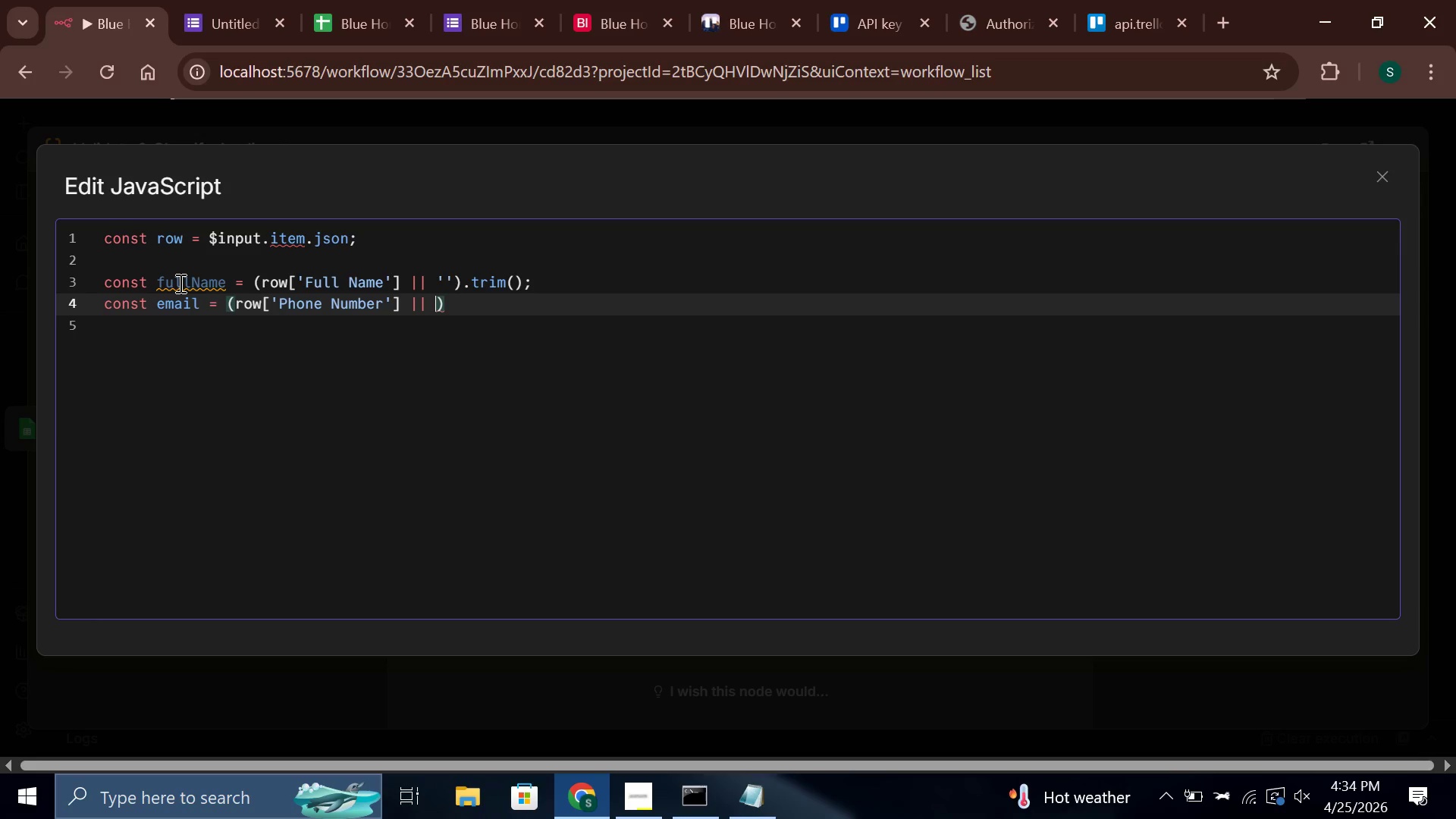 
hold_key(key=ArrowLeft, duration=0.64)
 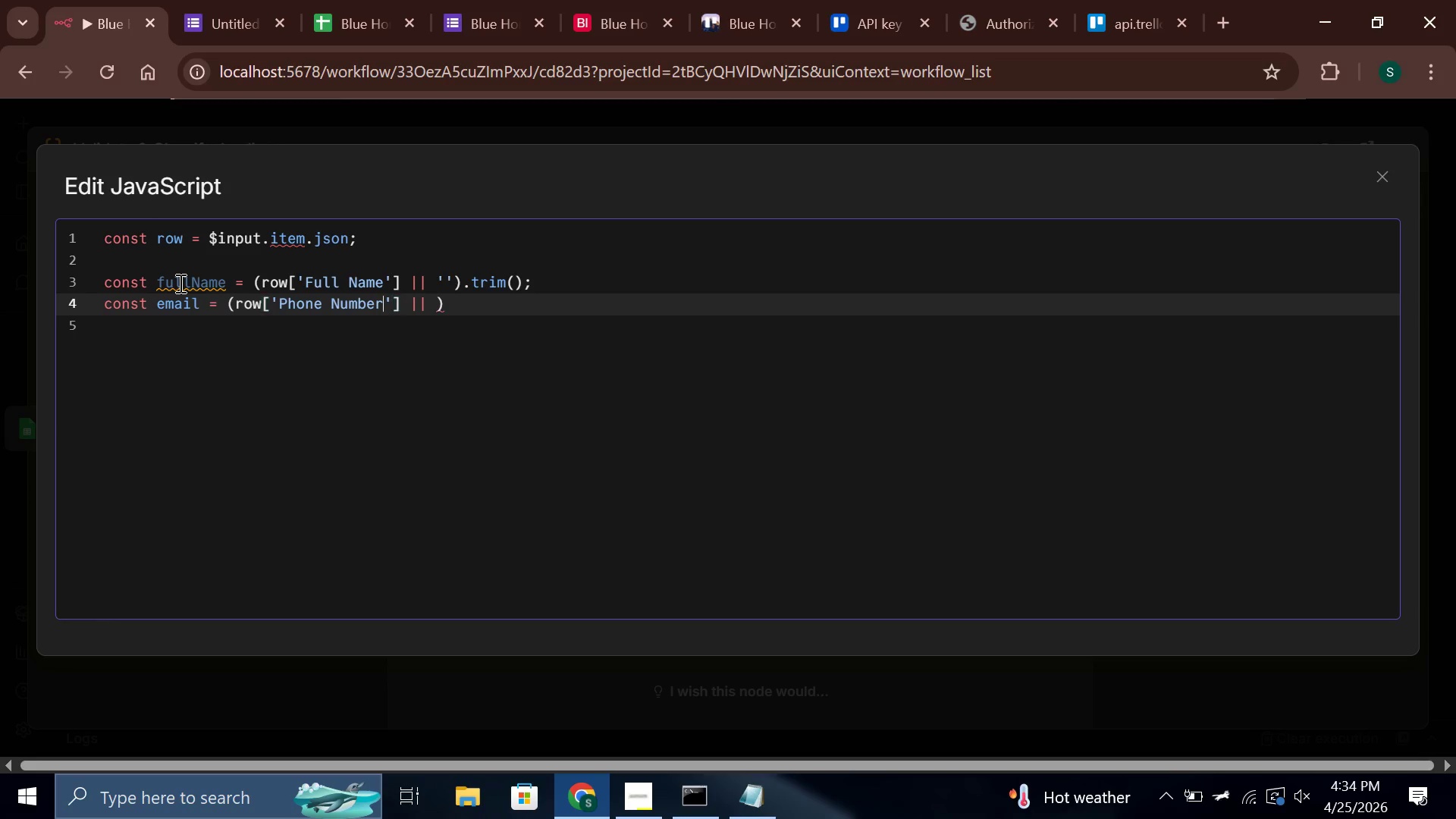 
key(ArrowLeft)
 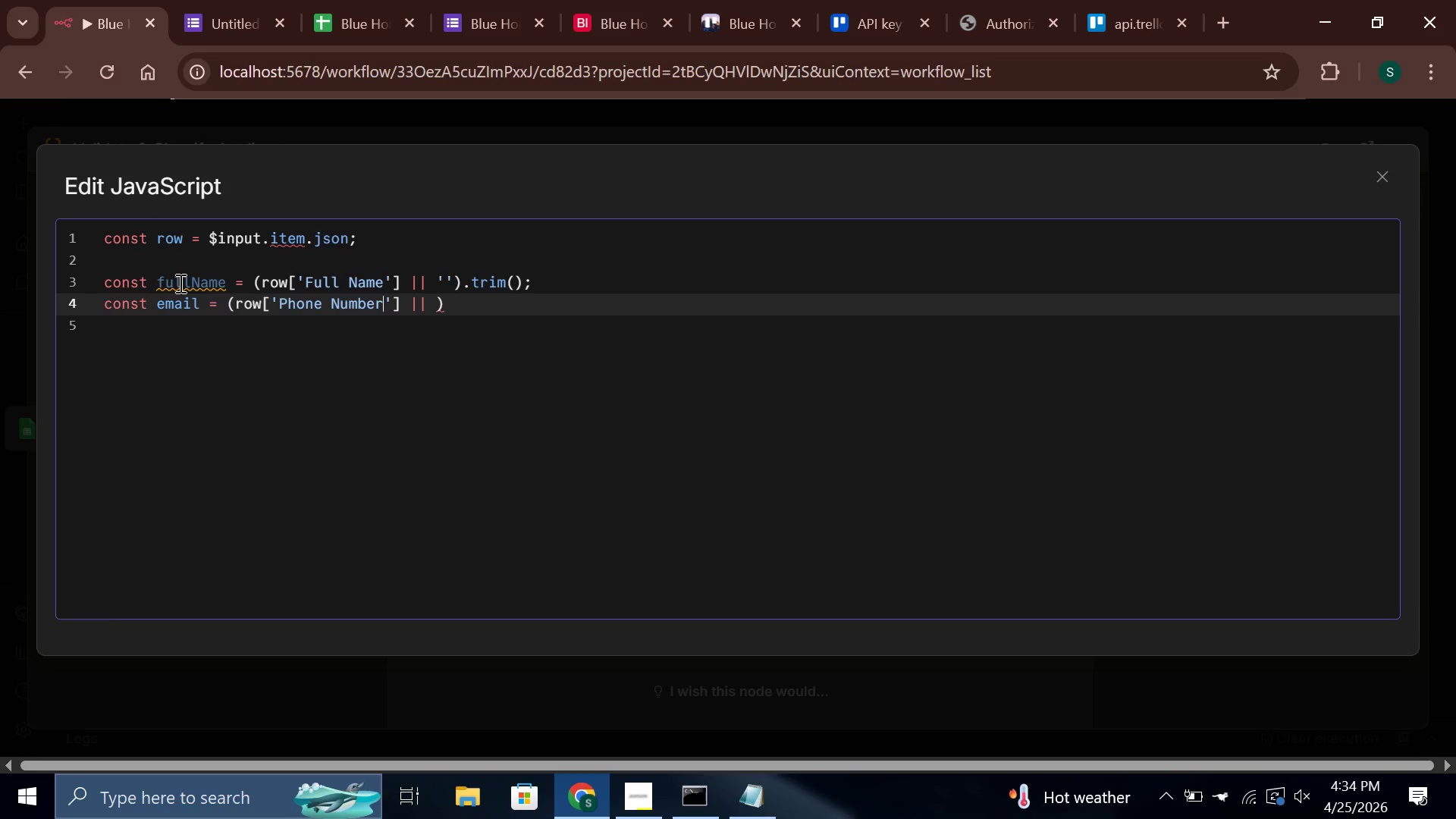 
hold_key(key=Backspace, duration=0.75)
 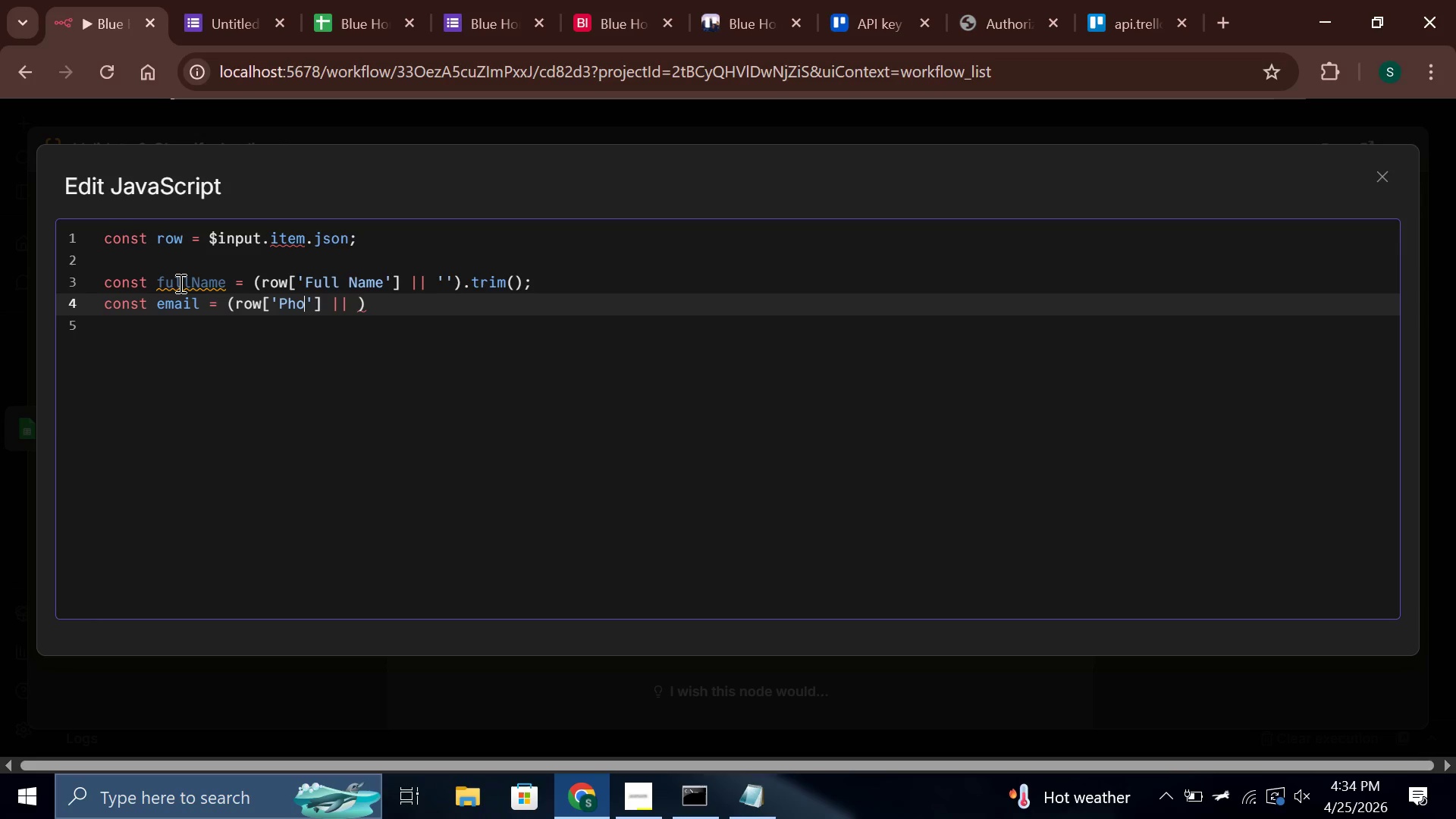 
key(Backspace)
key(Backspace)
key(Backspace)
key(Backspace)
type(Email Address)
 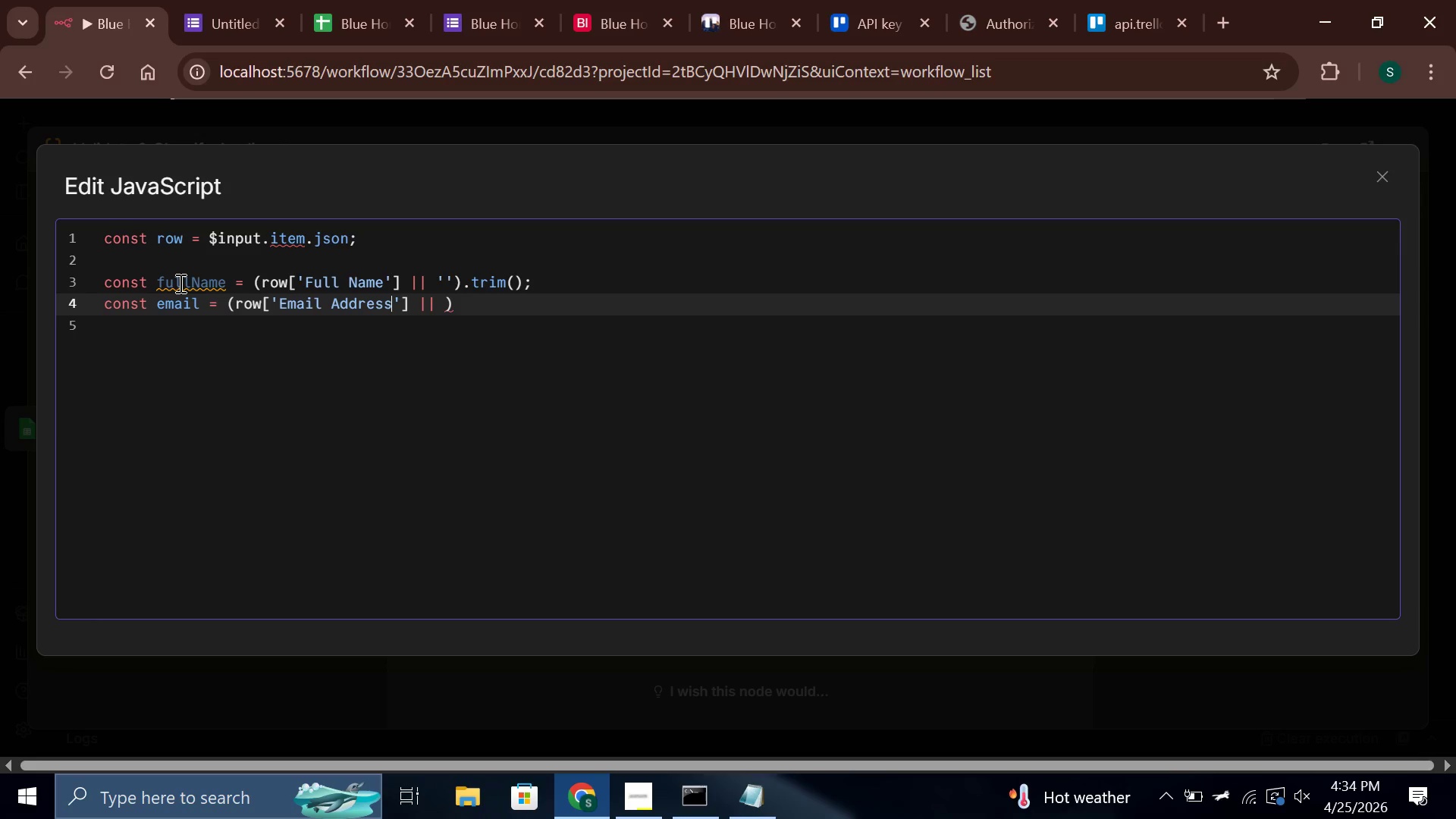 
key(ArrowRight)
 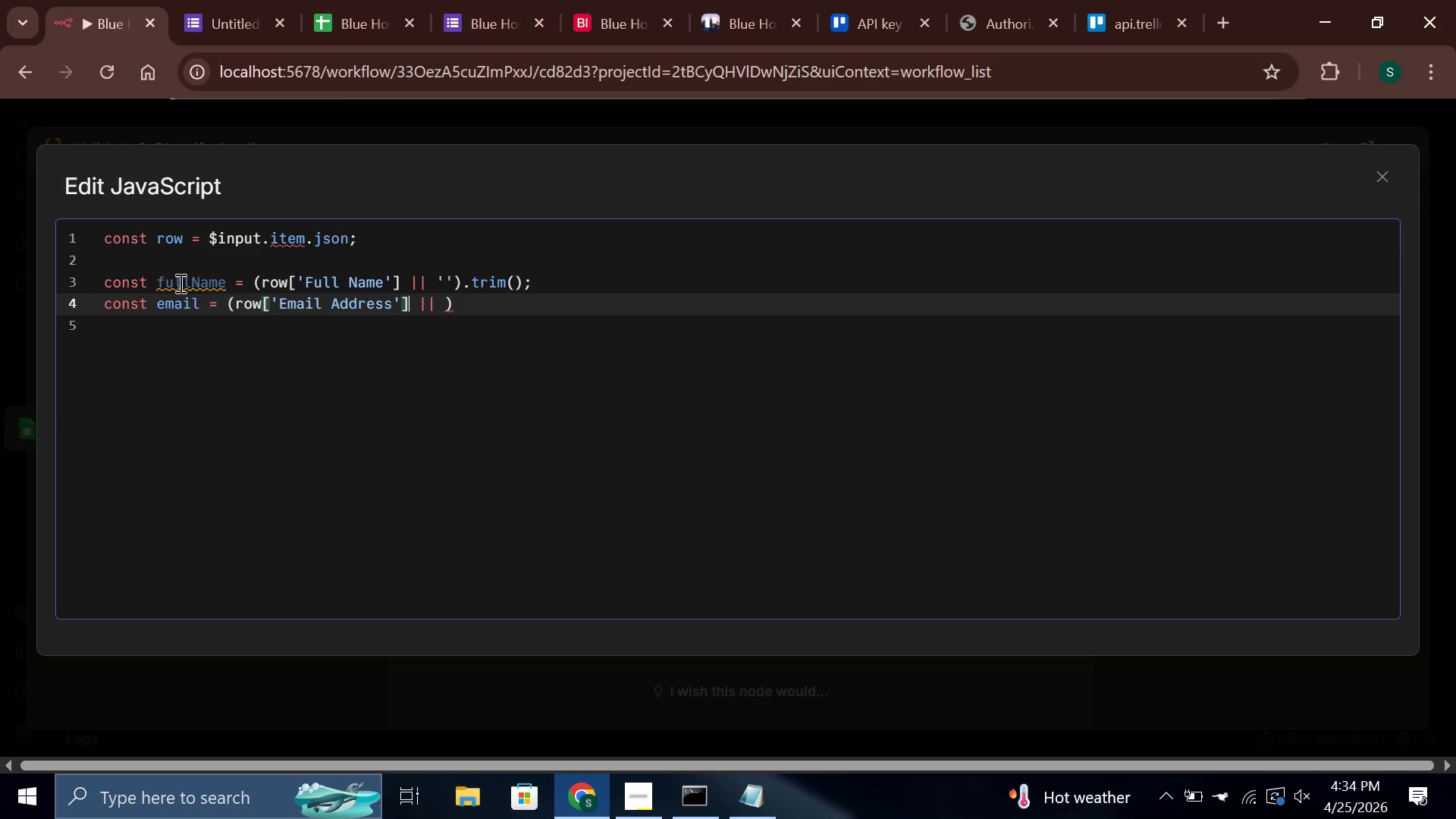 
key(ArrowRight)
 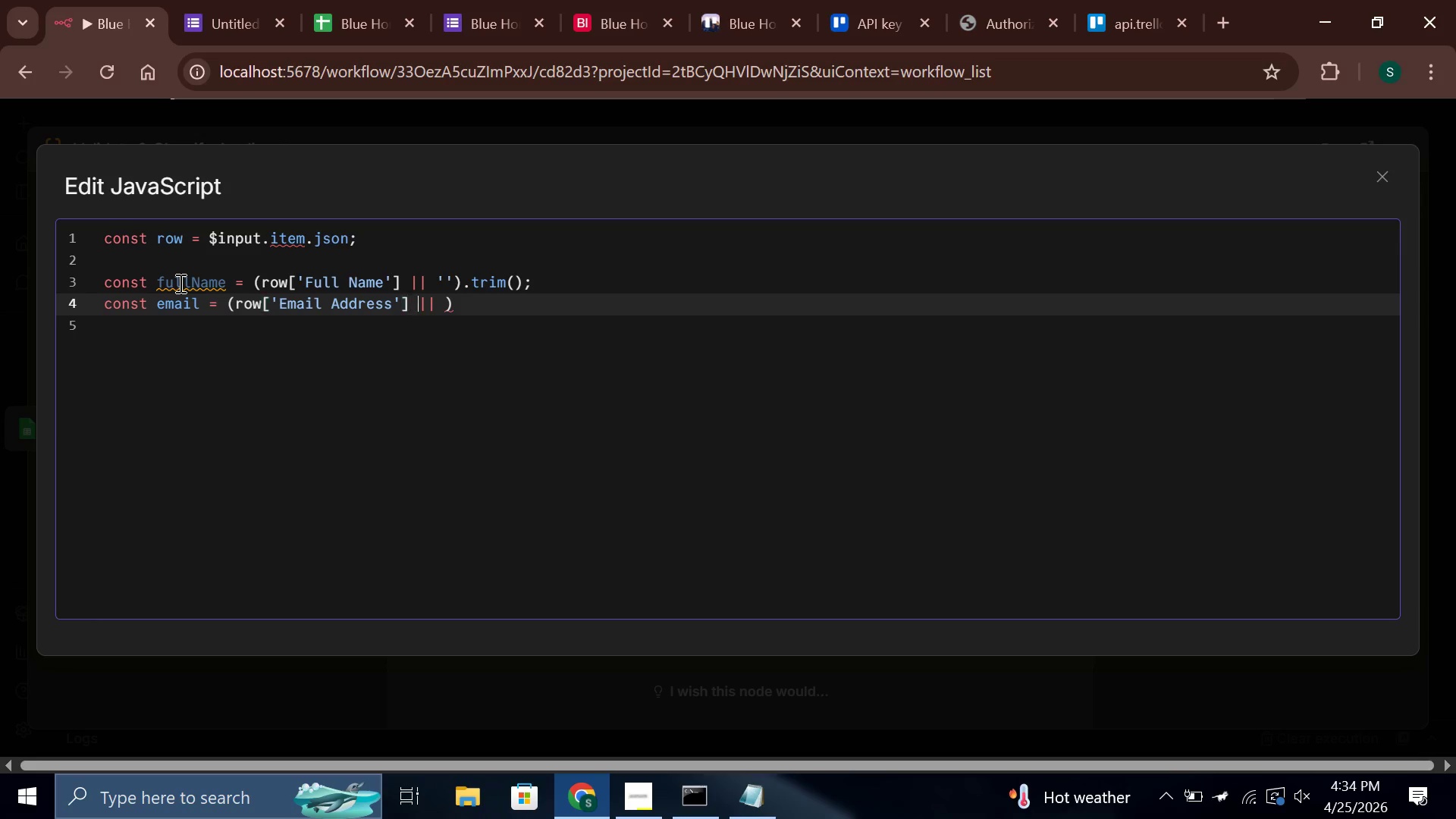 
hold_key(key=ArrowRight, duration=0.5)
 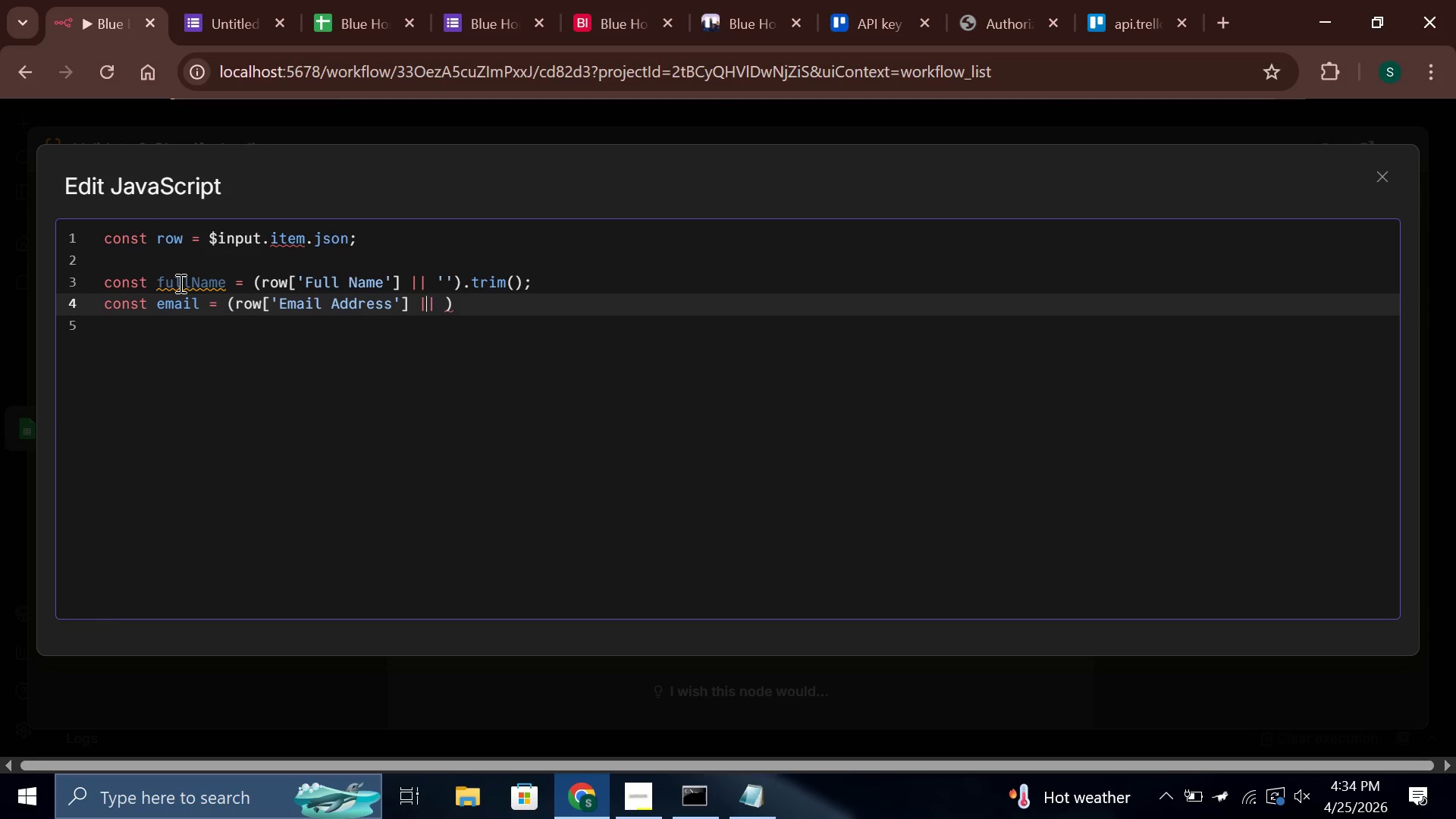 
key(ArrowRight)
 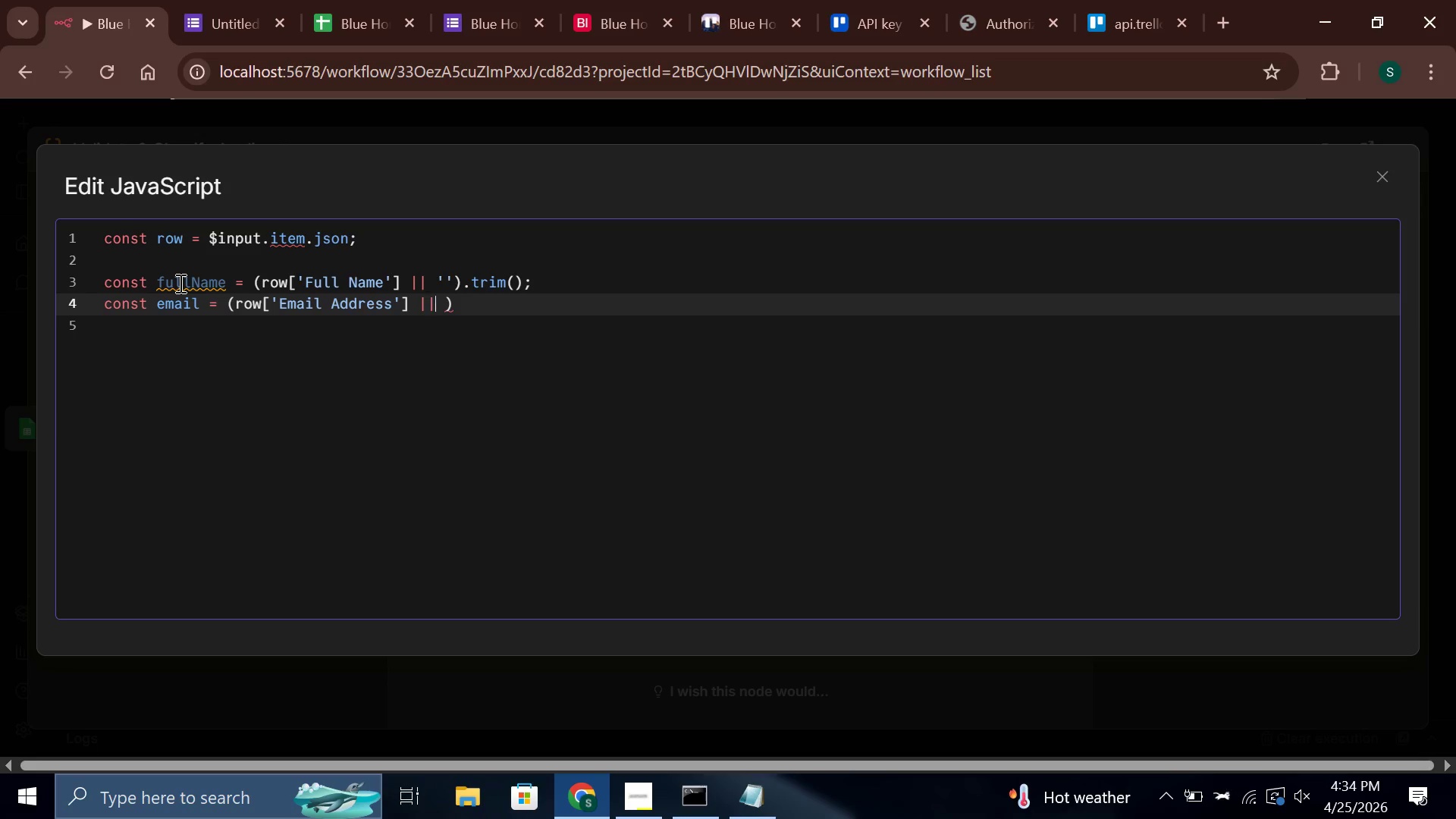 
key(ArrowRight)
 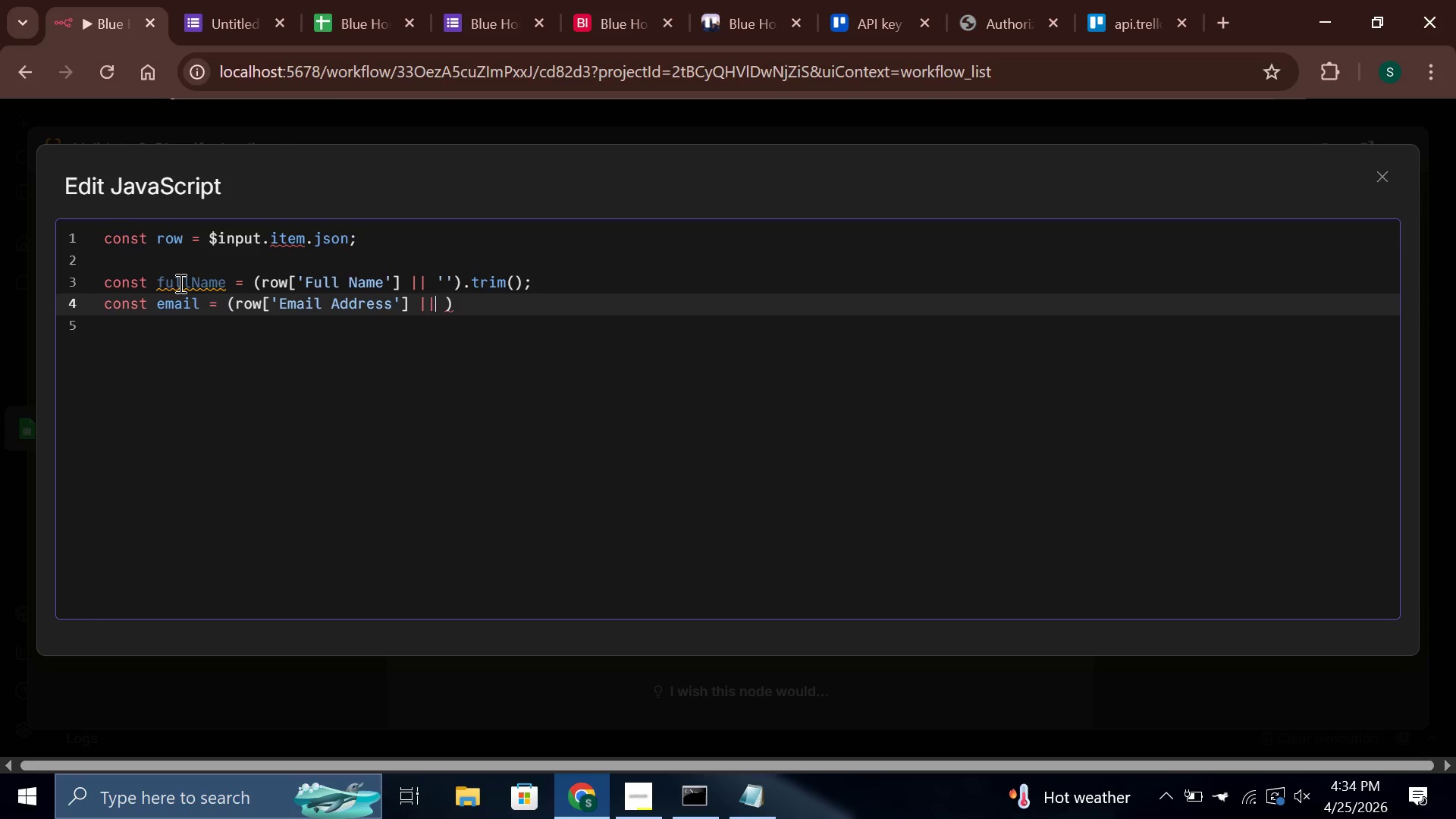 
key(ArrowRight)
 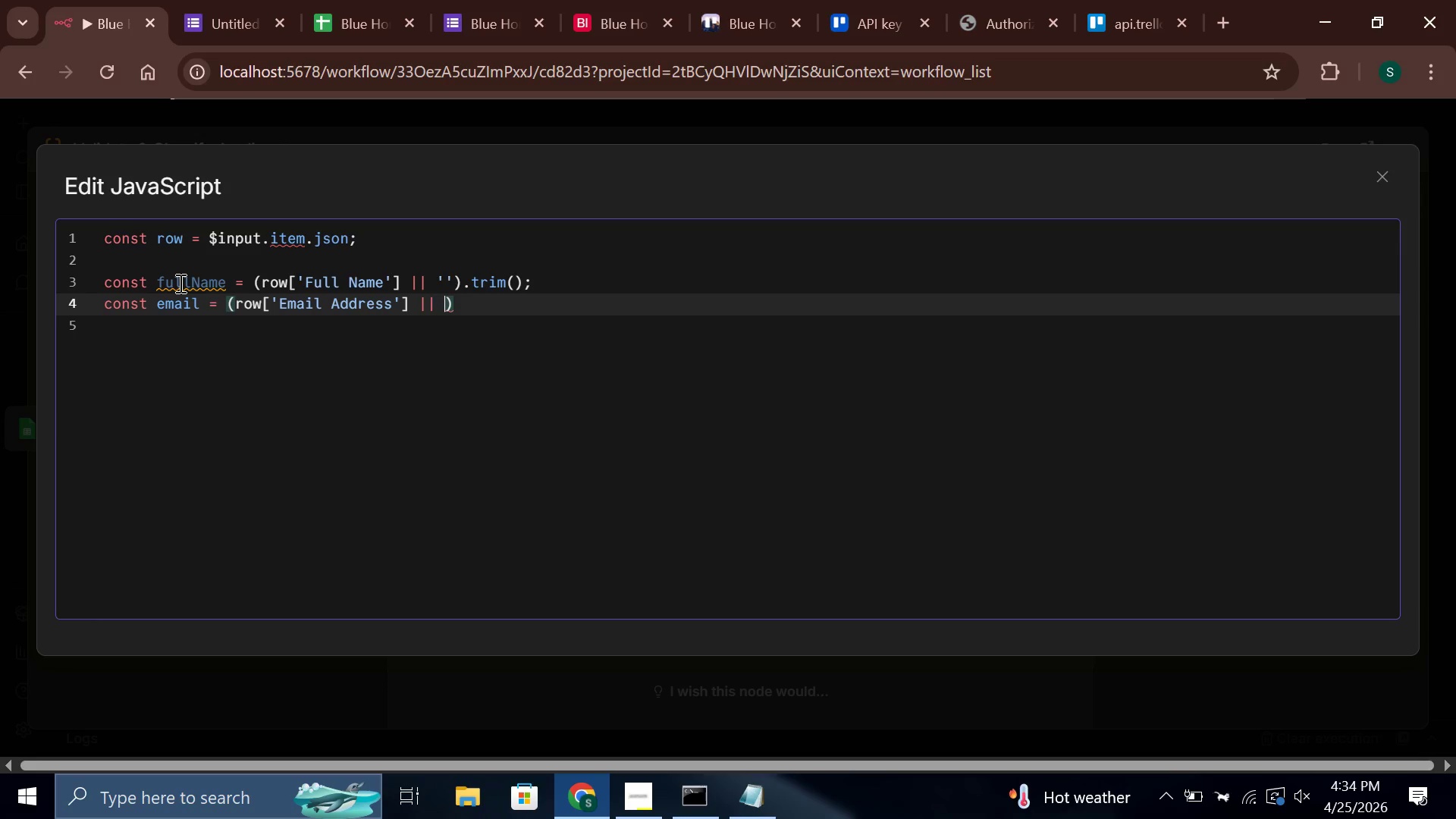 
key(Quote)
 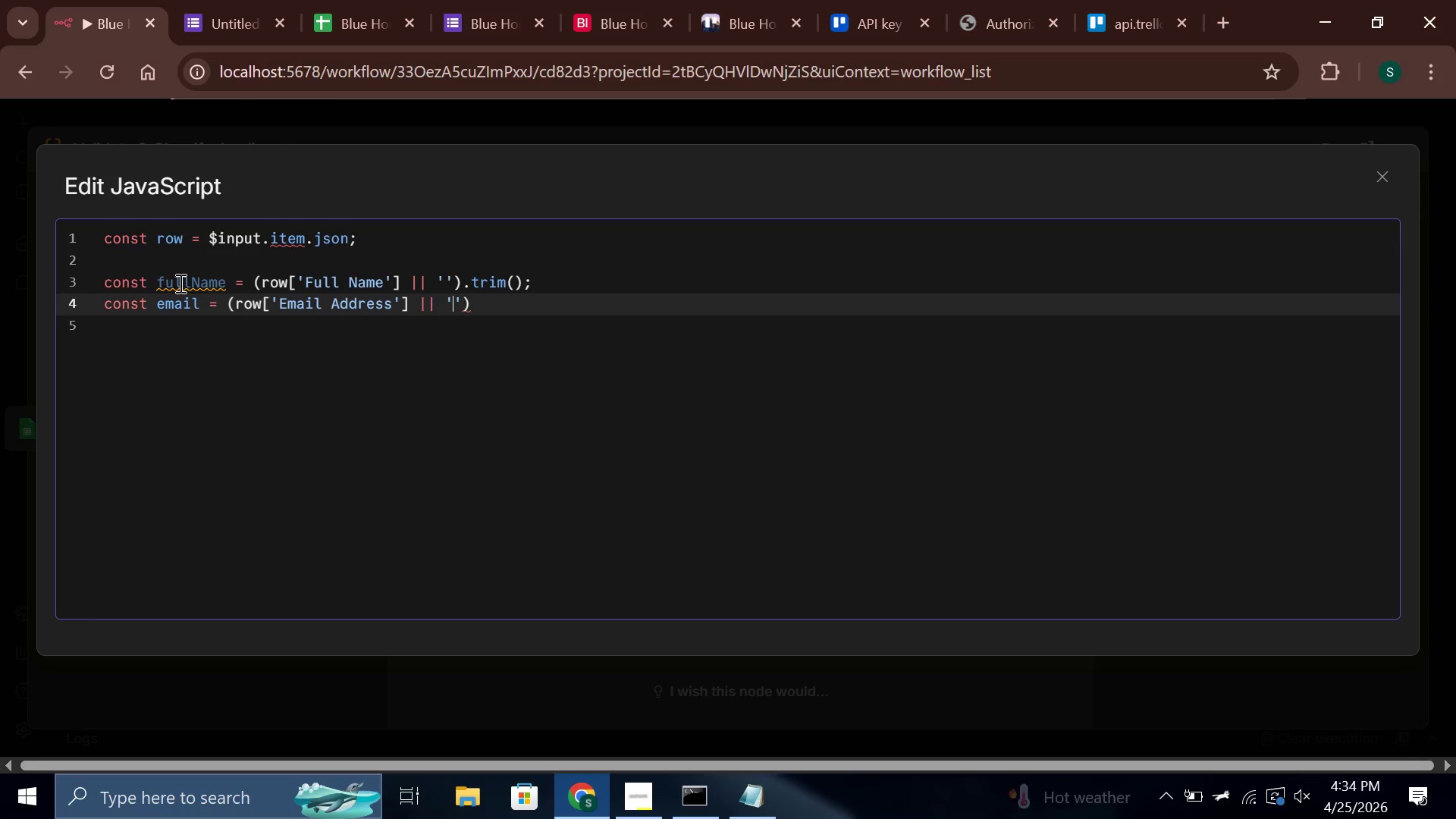 
key(ArrowRight)
 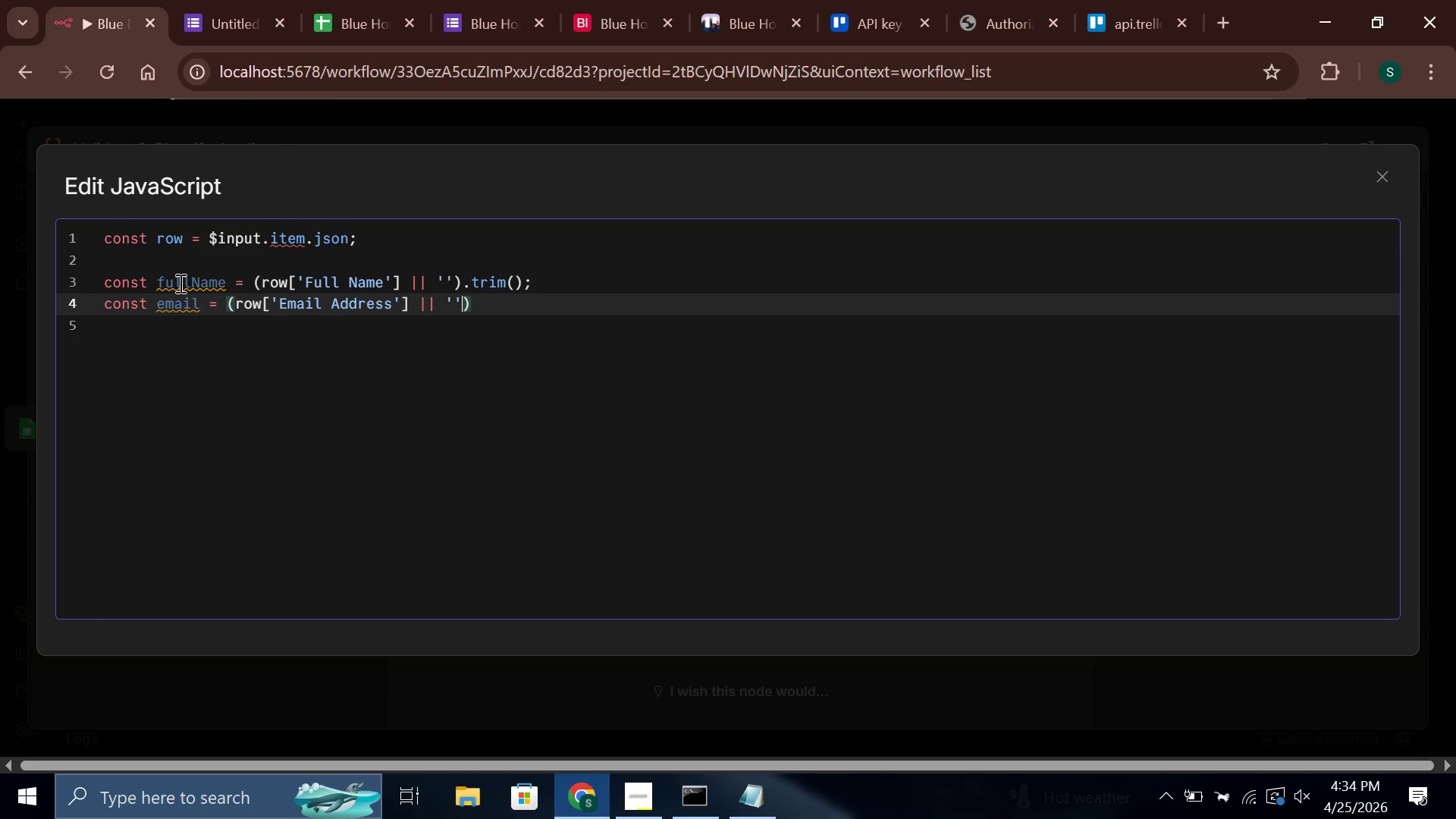 
key(ArrowRight)
 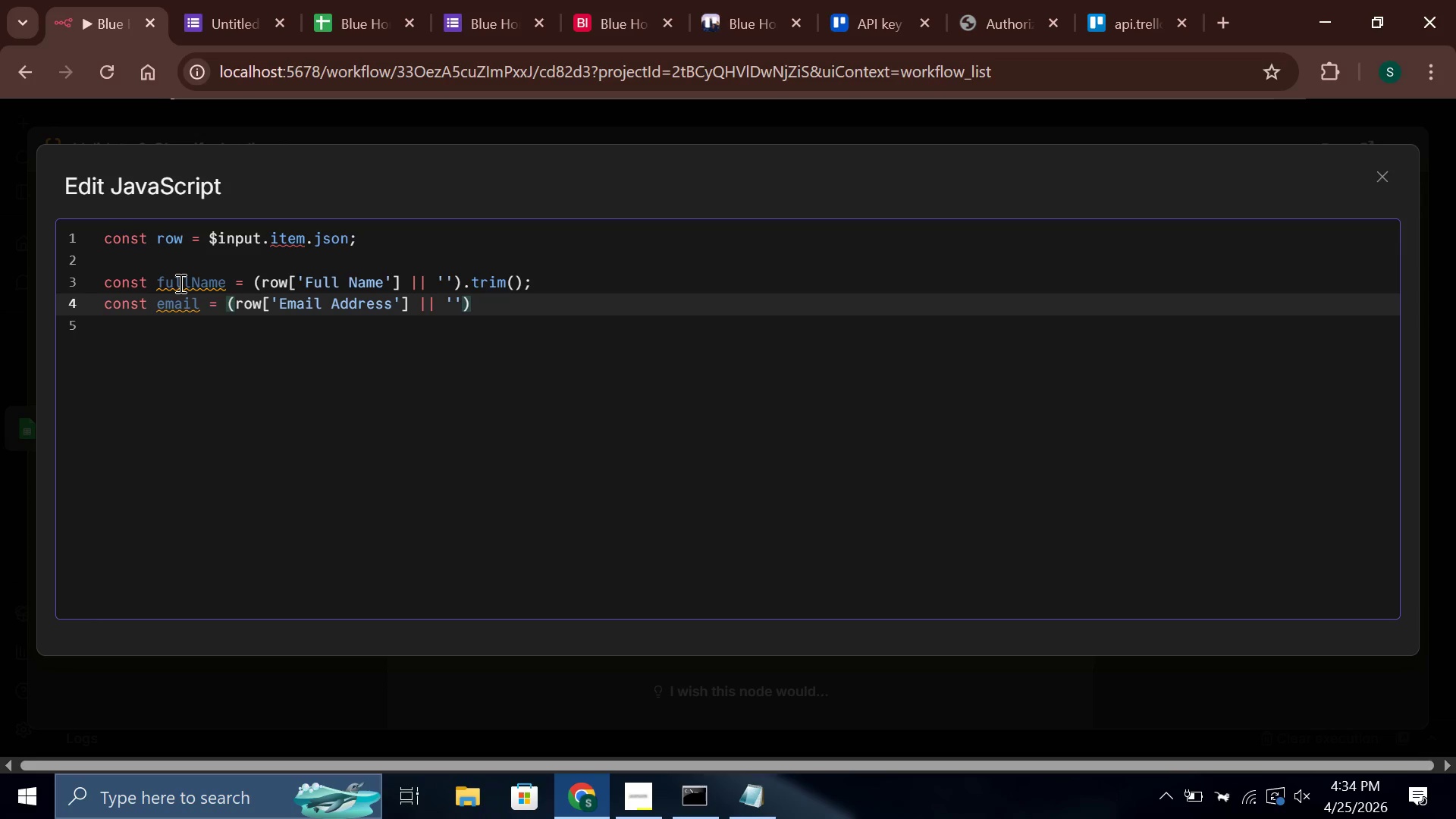 
type(.trim()
 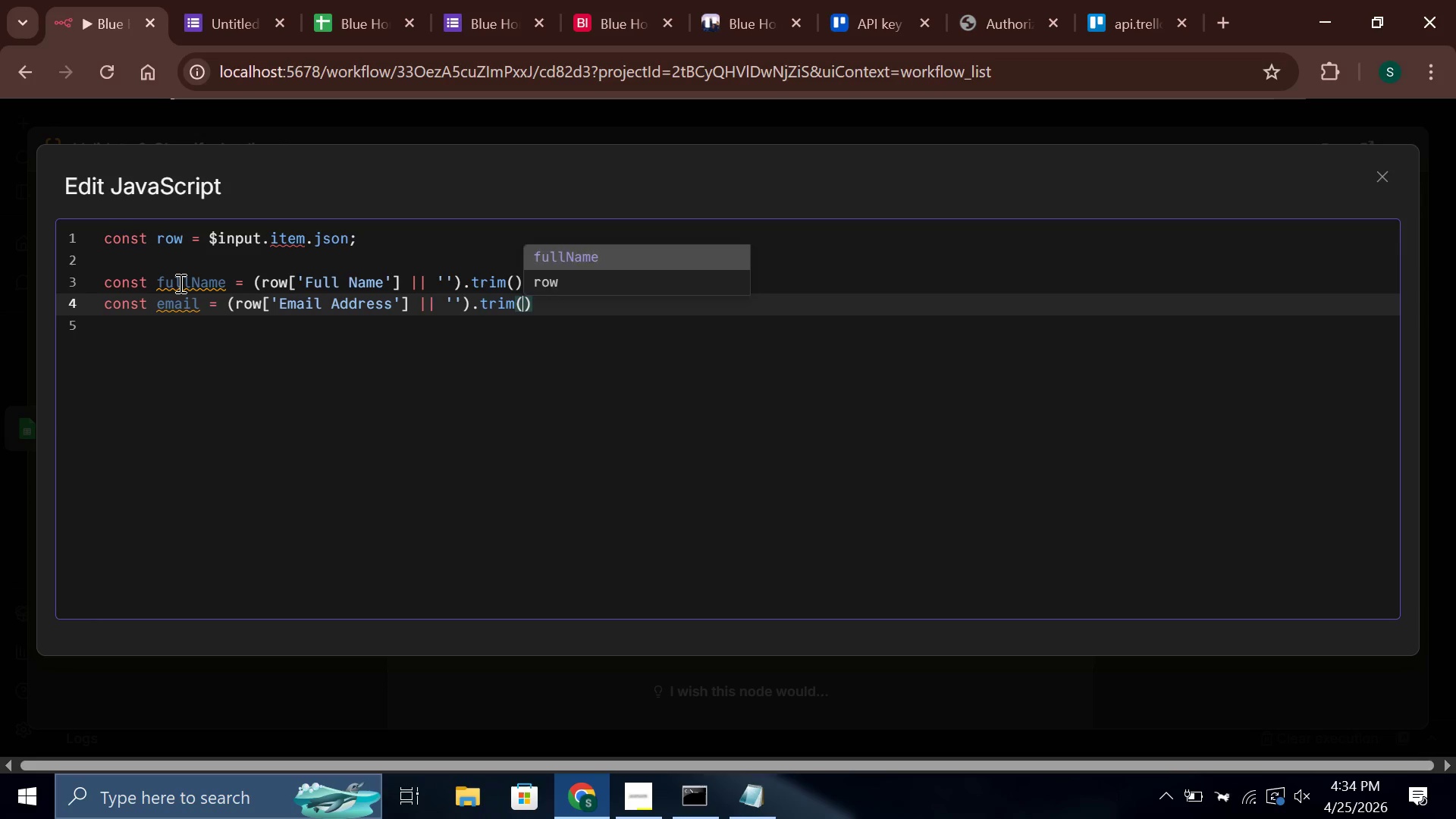 
 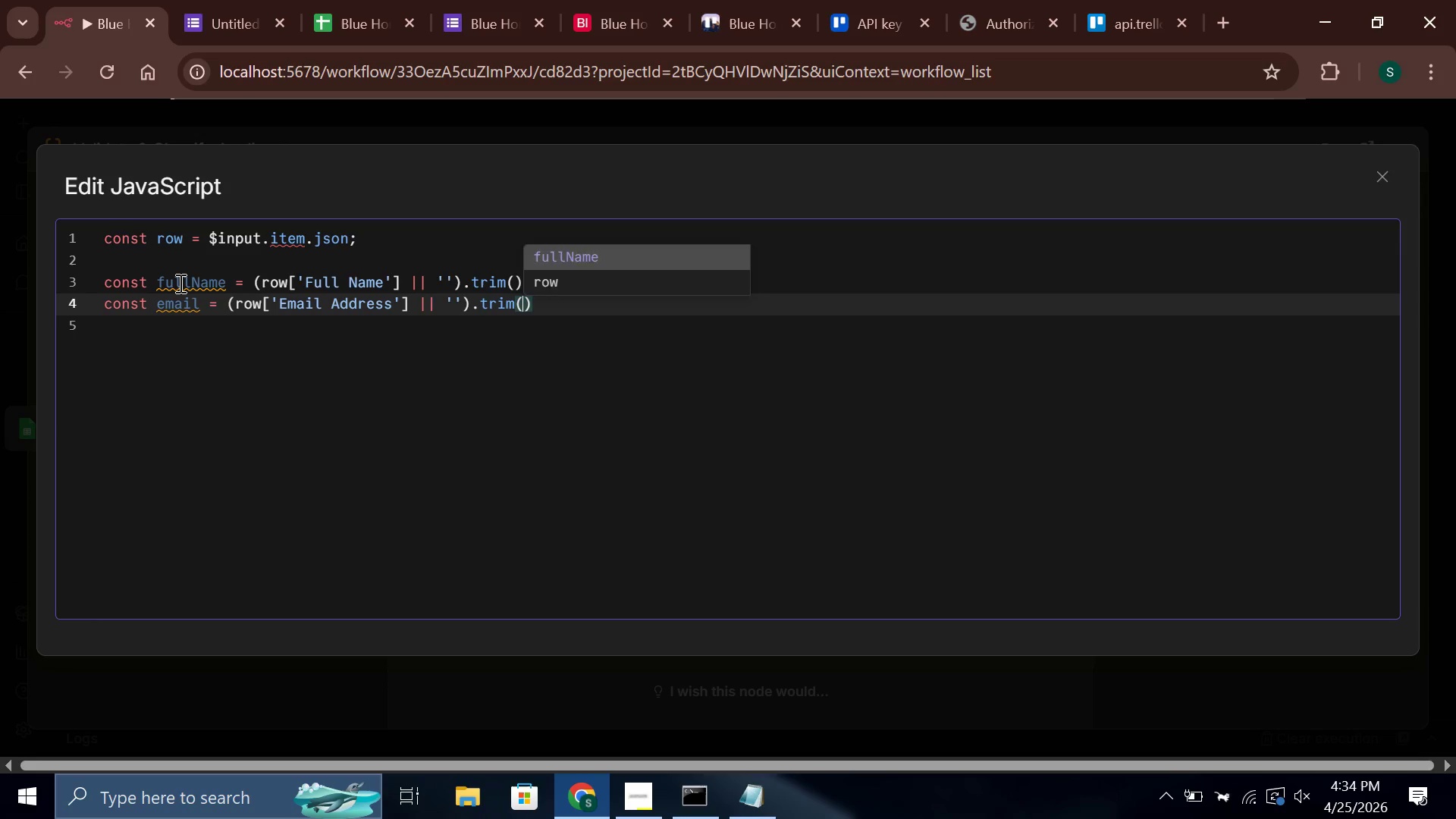 
key(ArrowRight)
 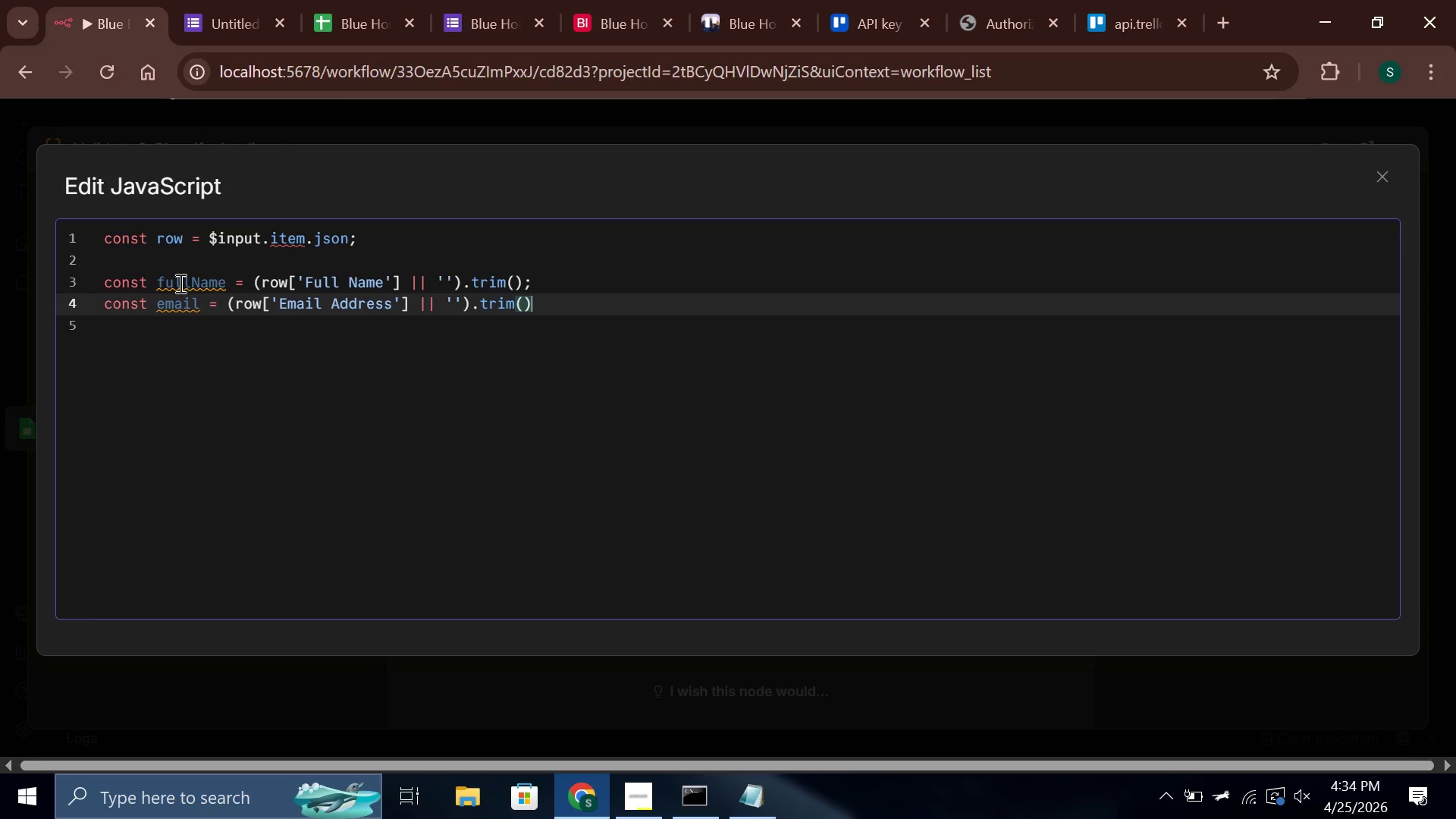 
key(Semicolon)
 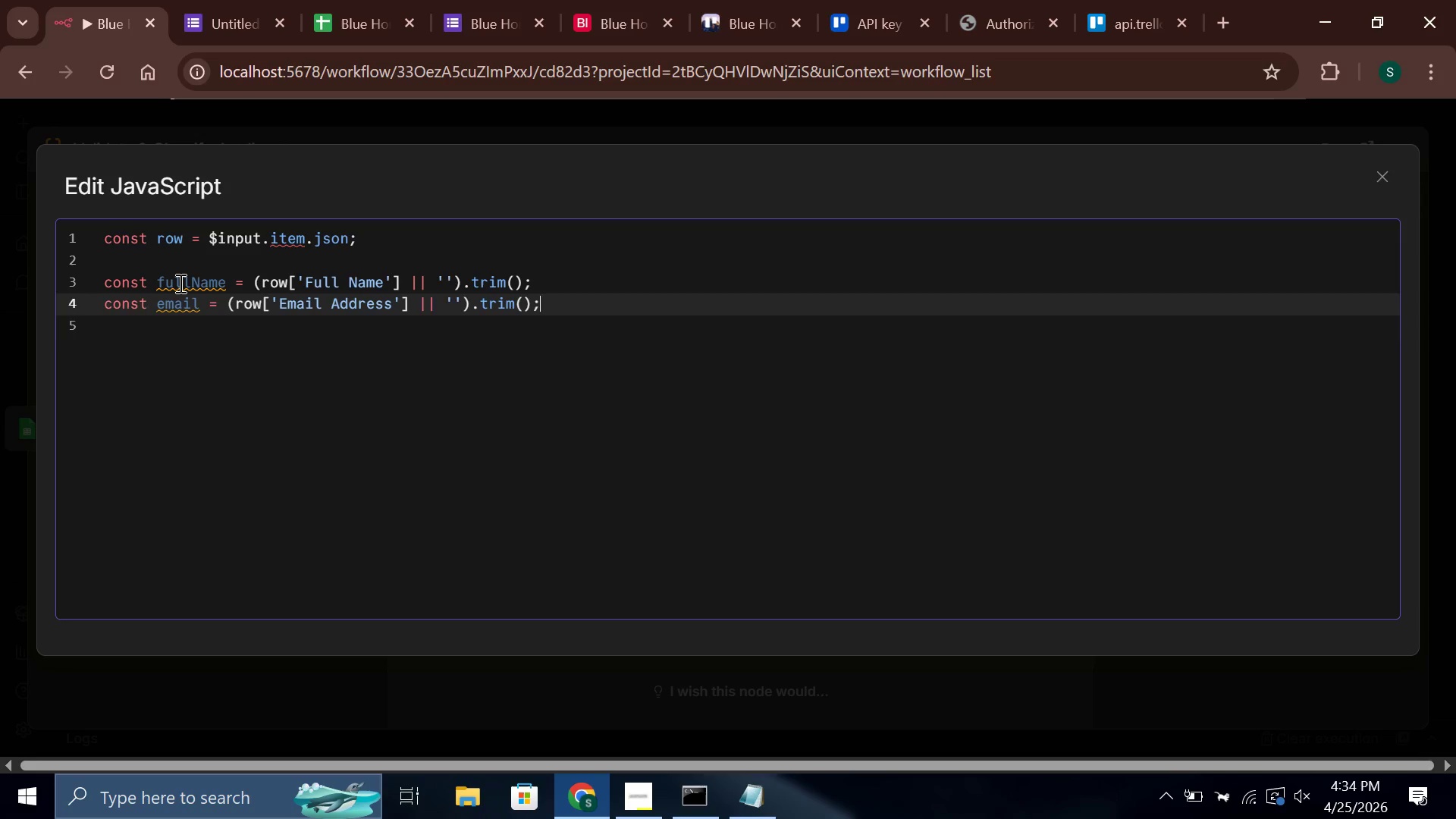 
key(Enter)
 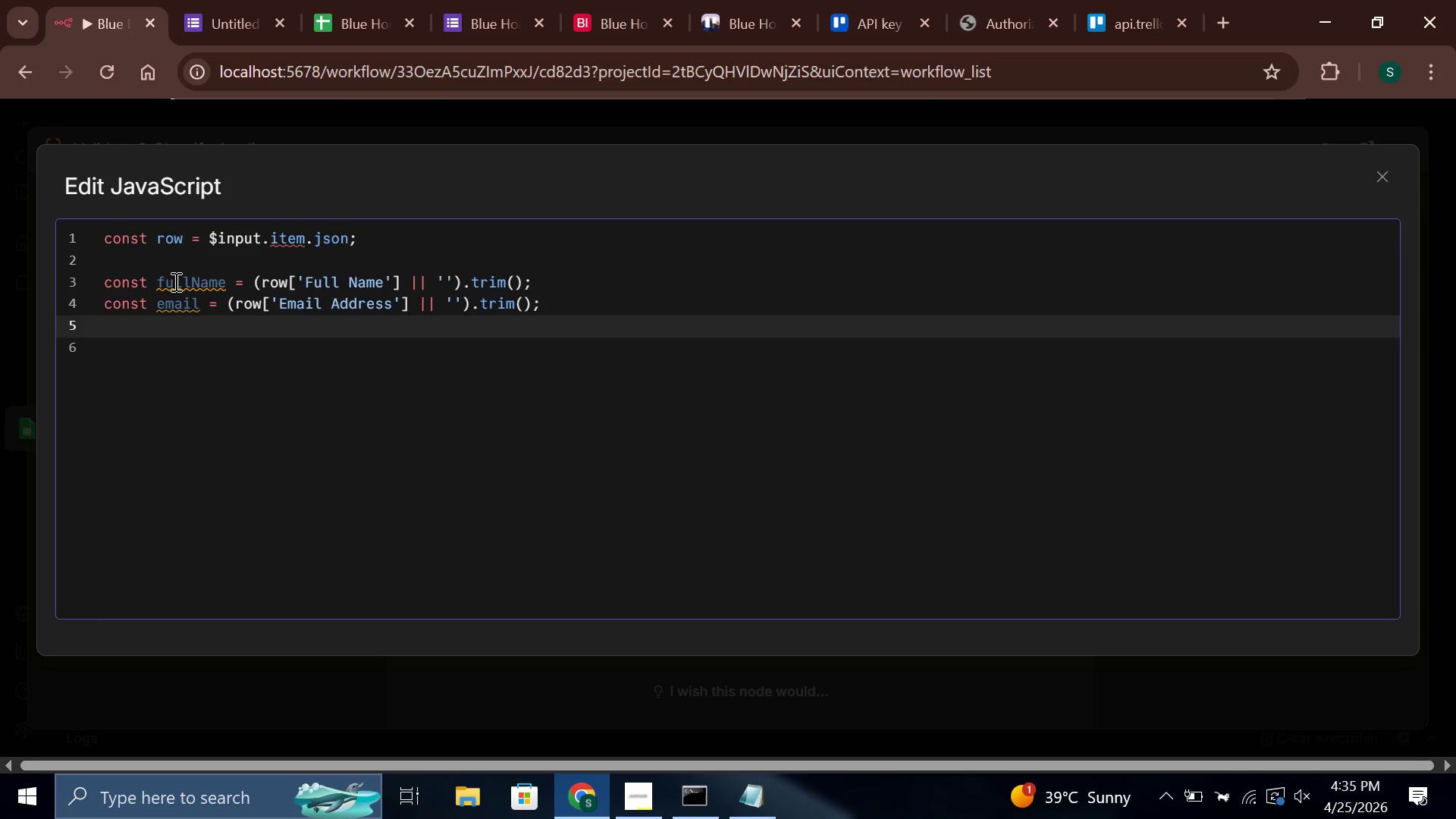 
wait(70.86)
 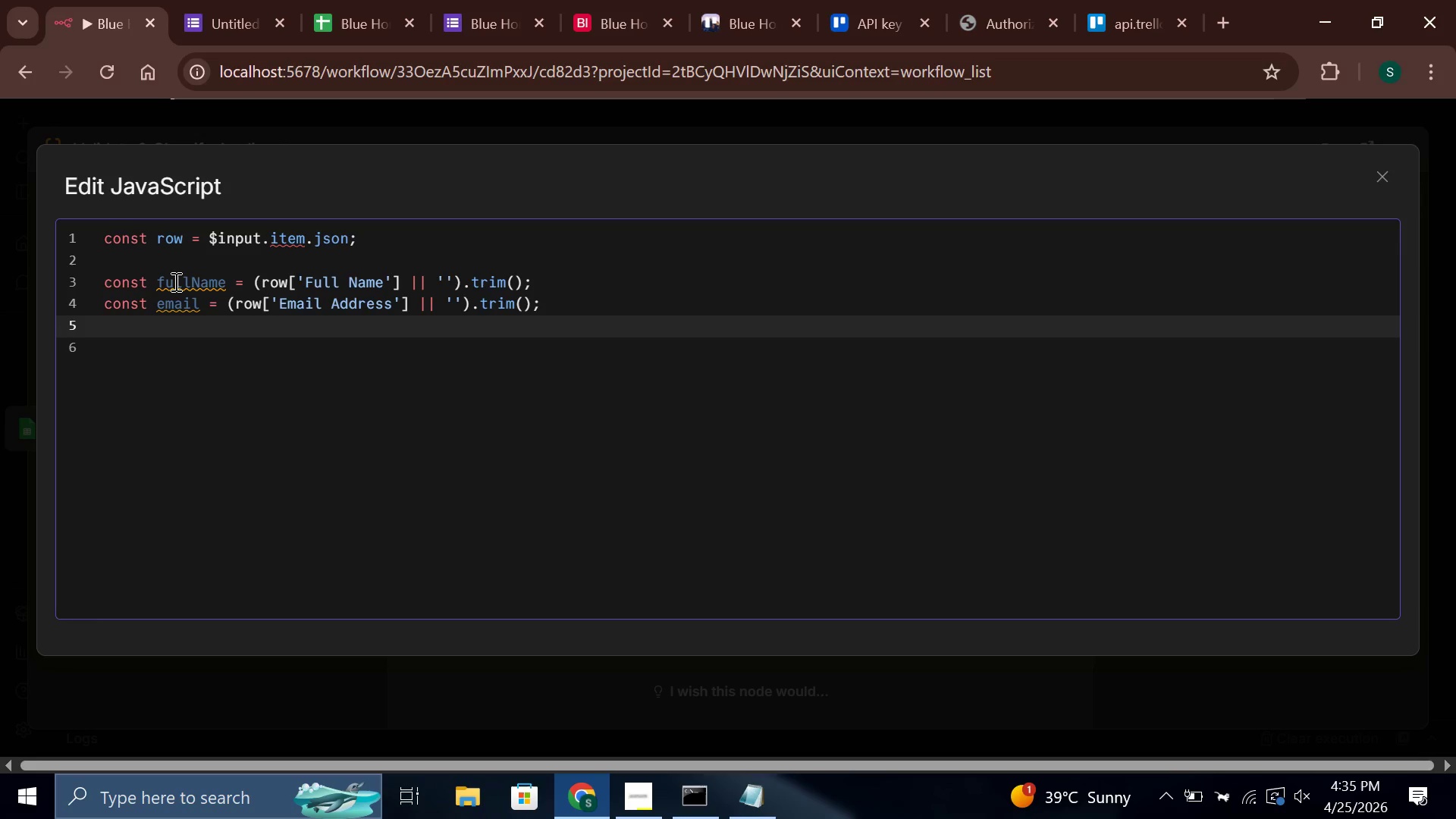 
type(const phone = (row['Phone Number)
 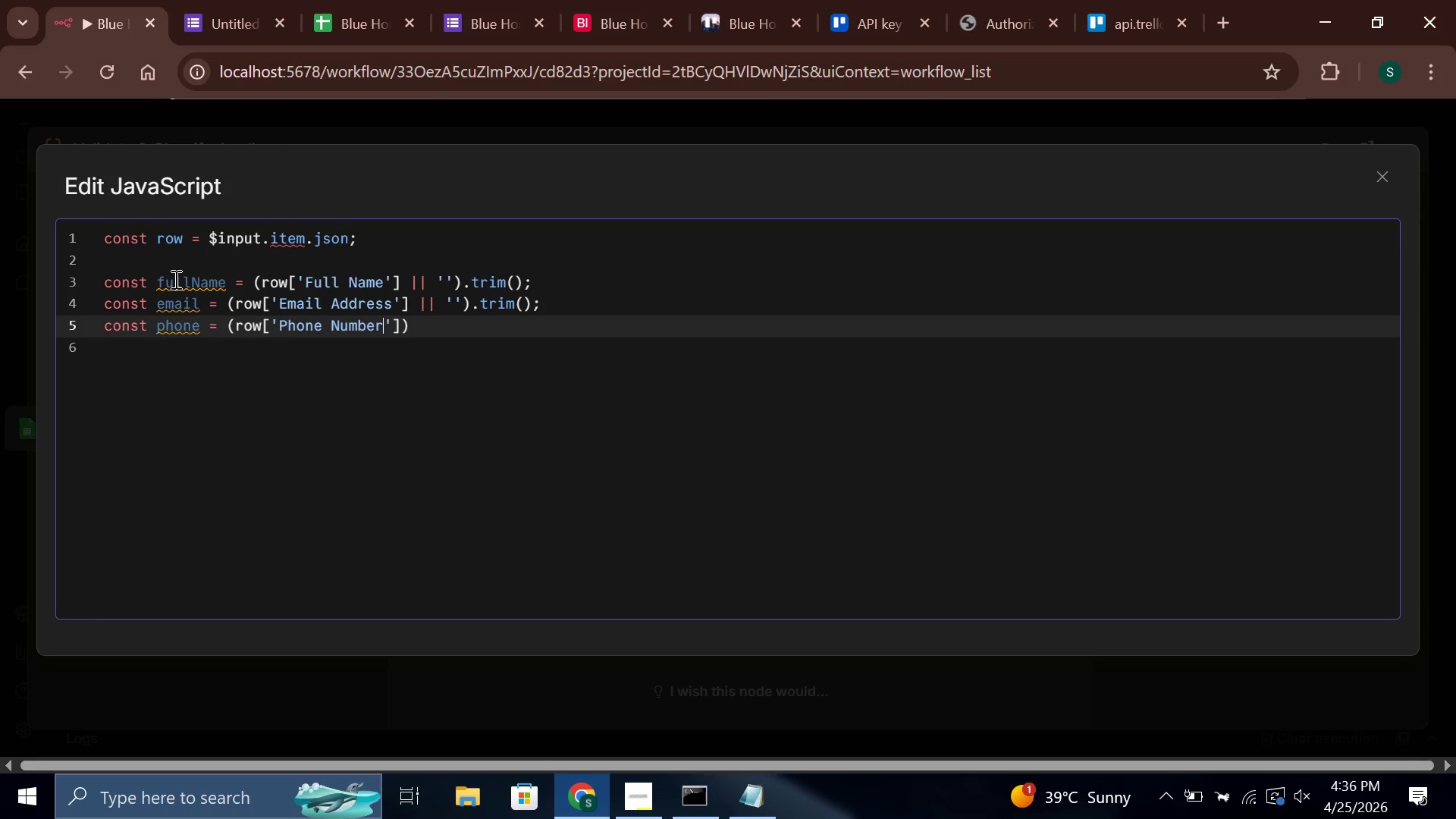 
key(ArrowRight)
 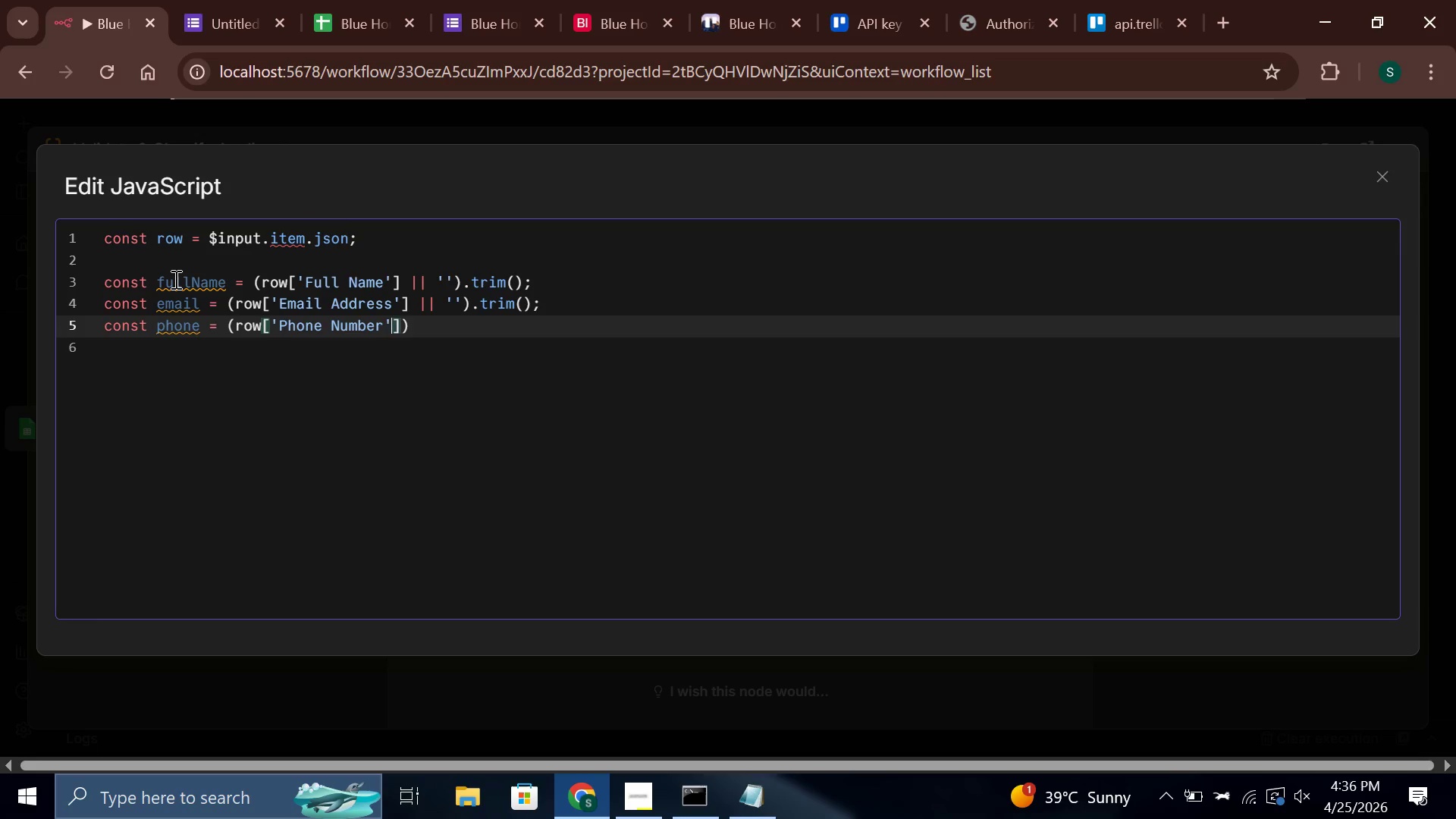 
key(ArrowRight)
 